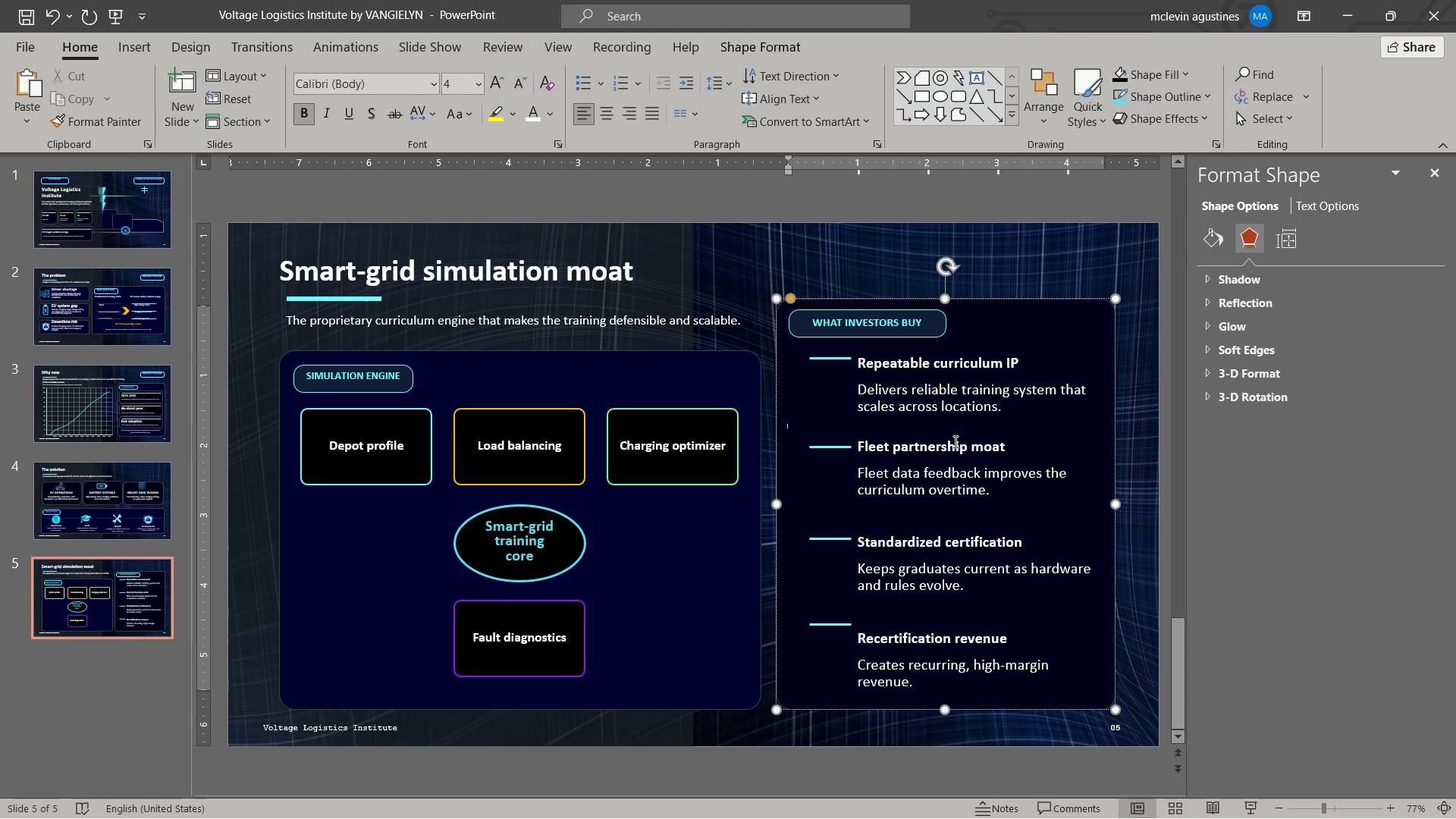 
hold_key(key=BracketLeft, duration=0.34)
 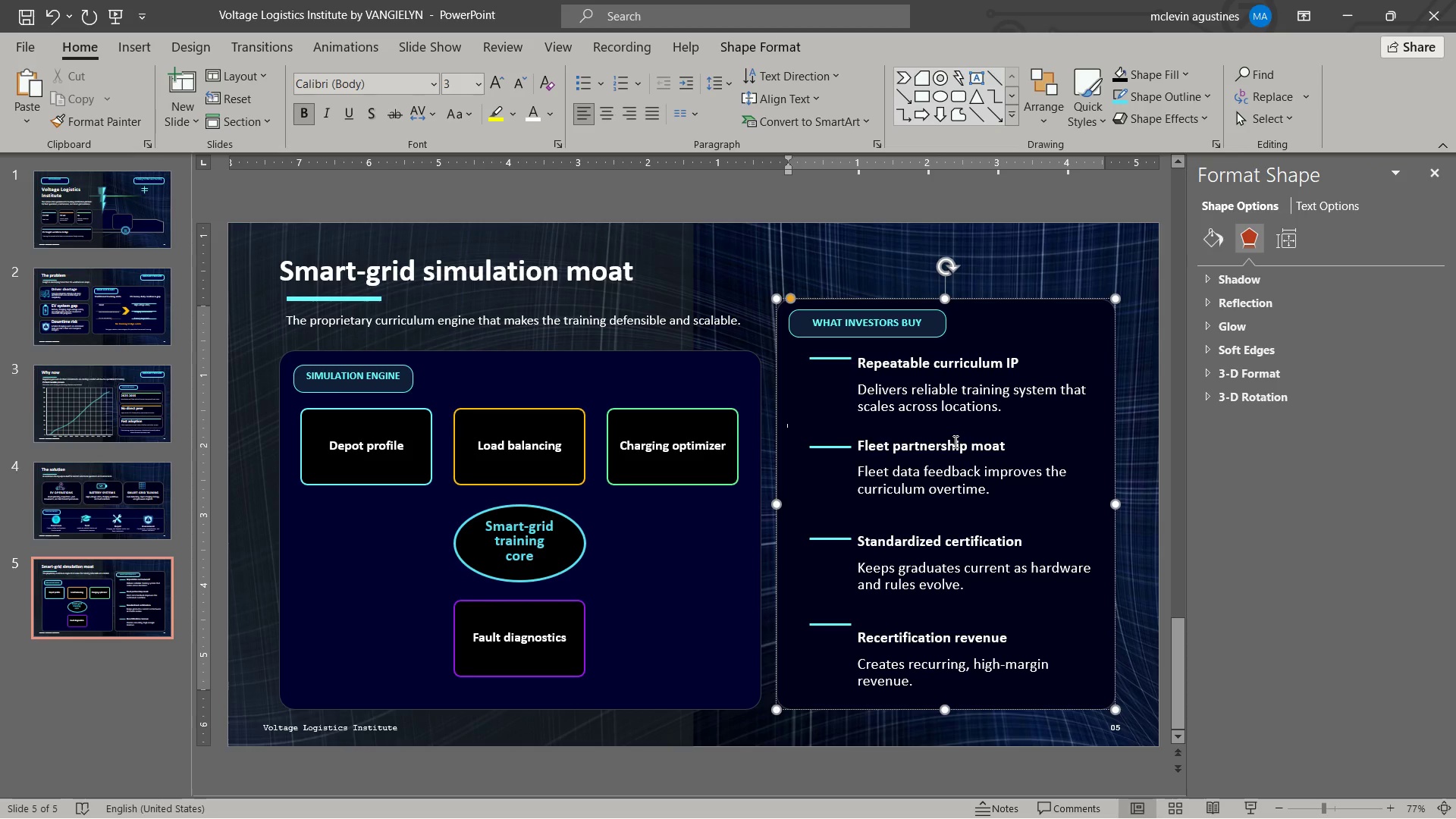 
key(Delete)
 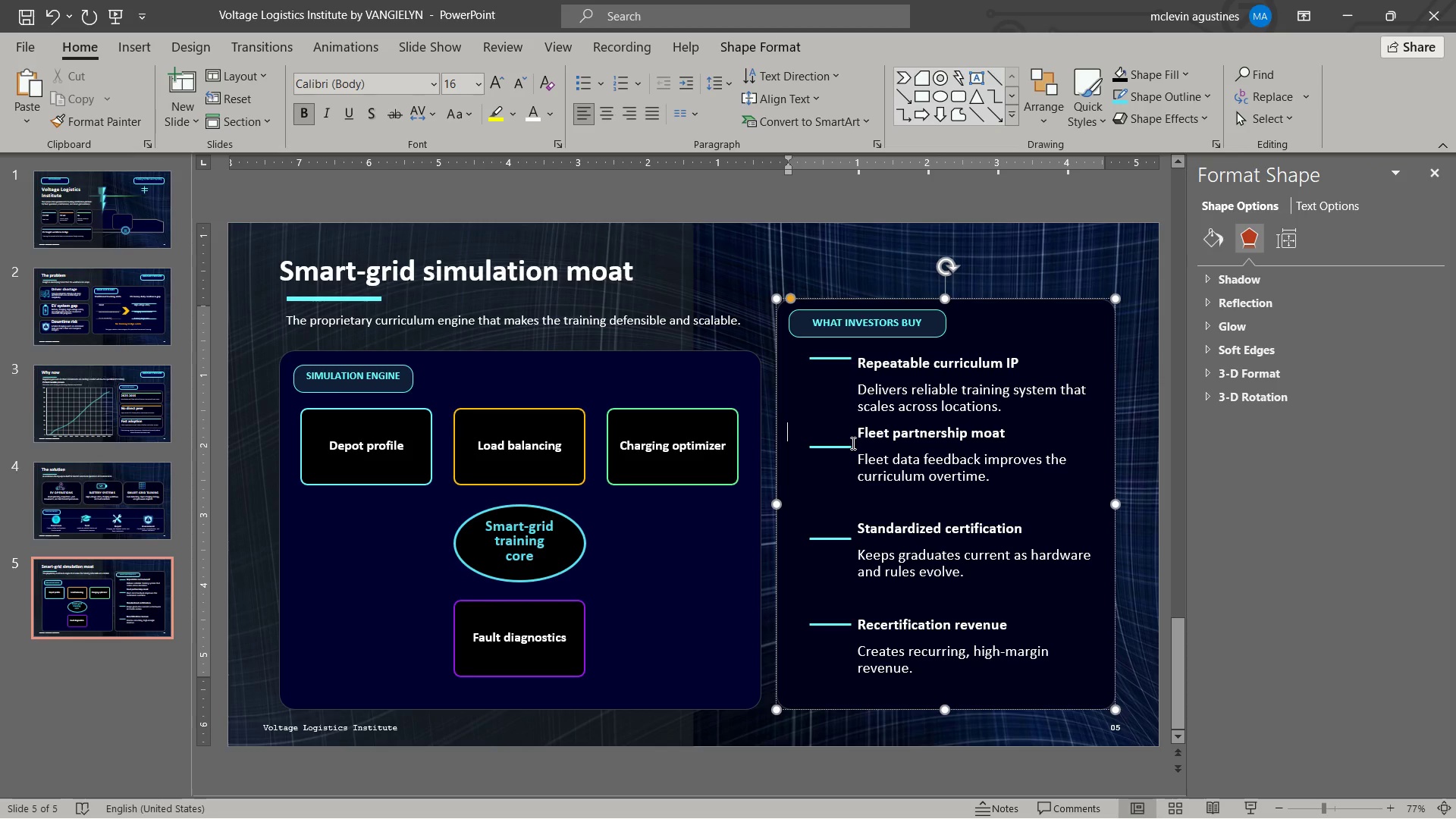 
left_click_drag(start_coordinate=[841, 447], to_coordinate=[845, 435])
 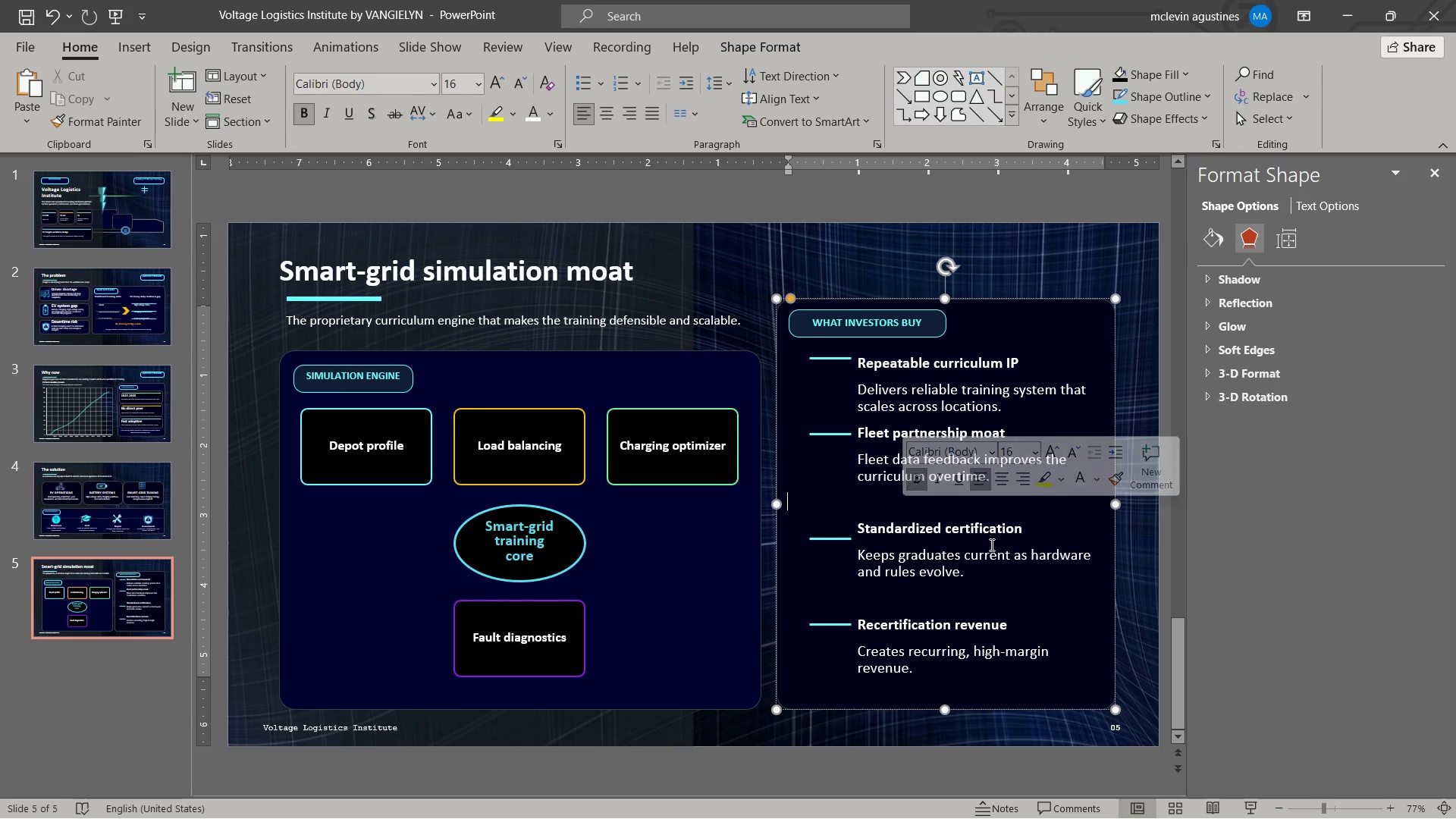 
key(Delete)
 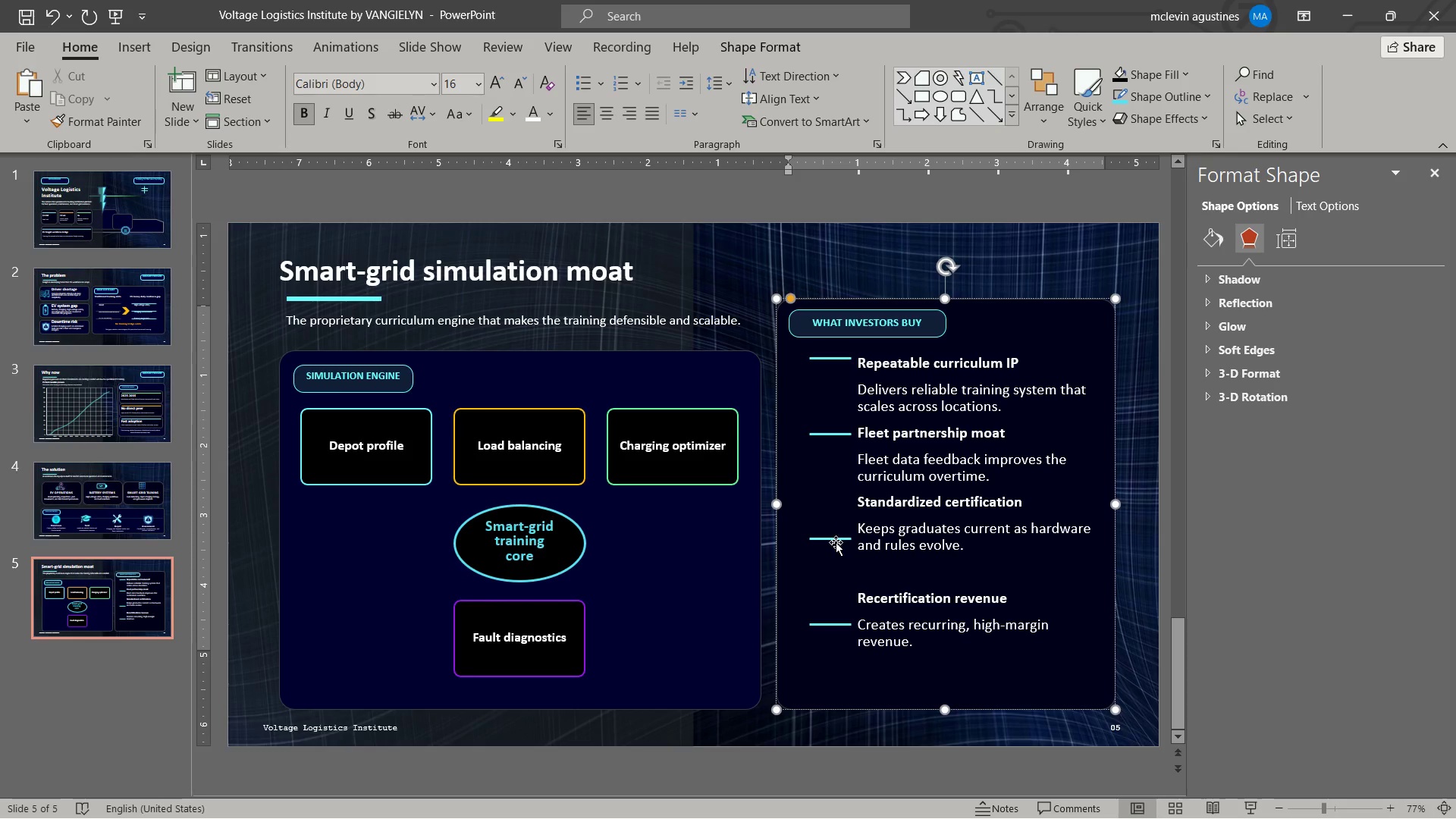 
left_click_drag(start_coordinate=[836, 542], to_coordinate=[833, 505])
 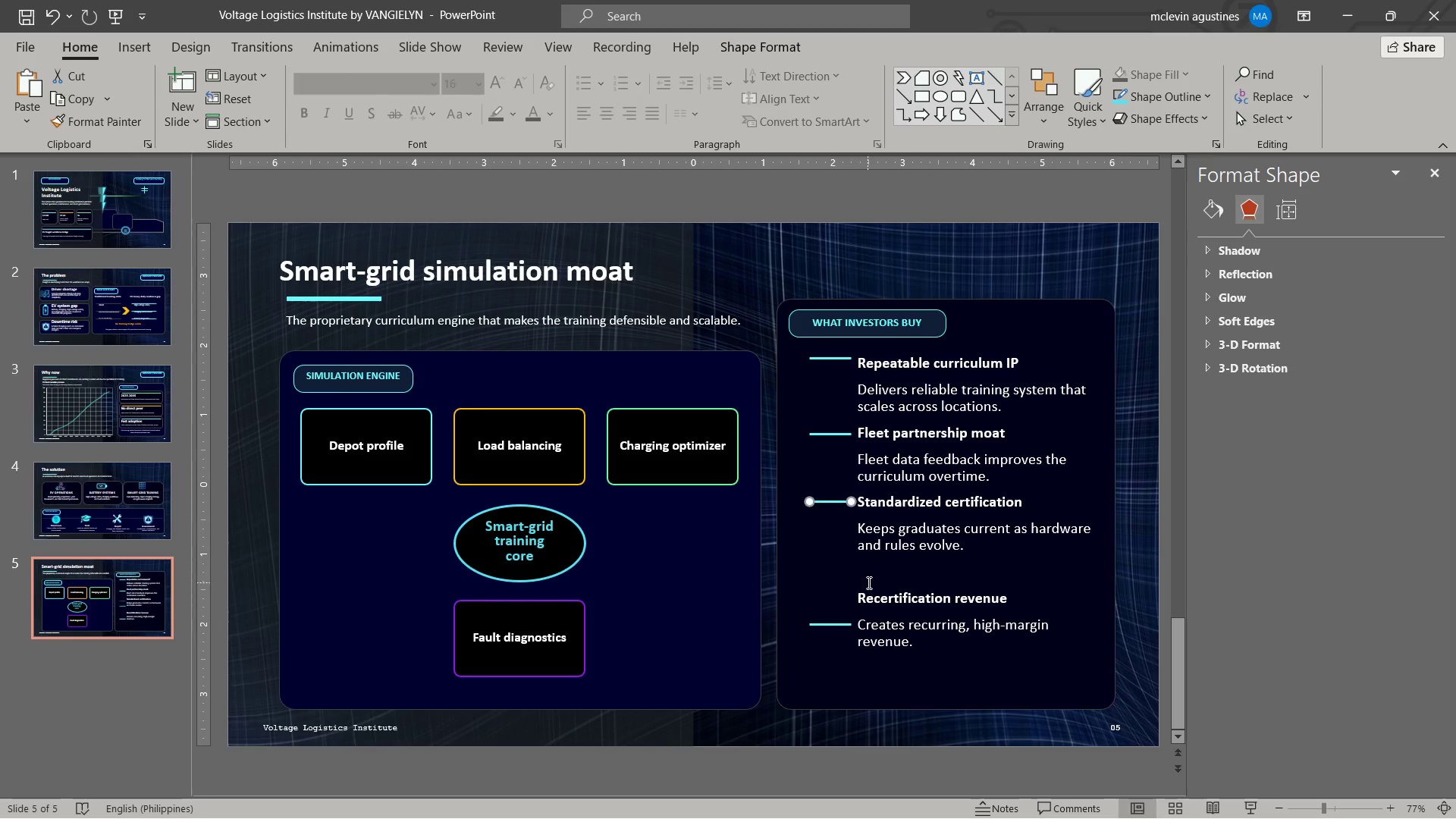 
left_click([868, 582])
 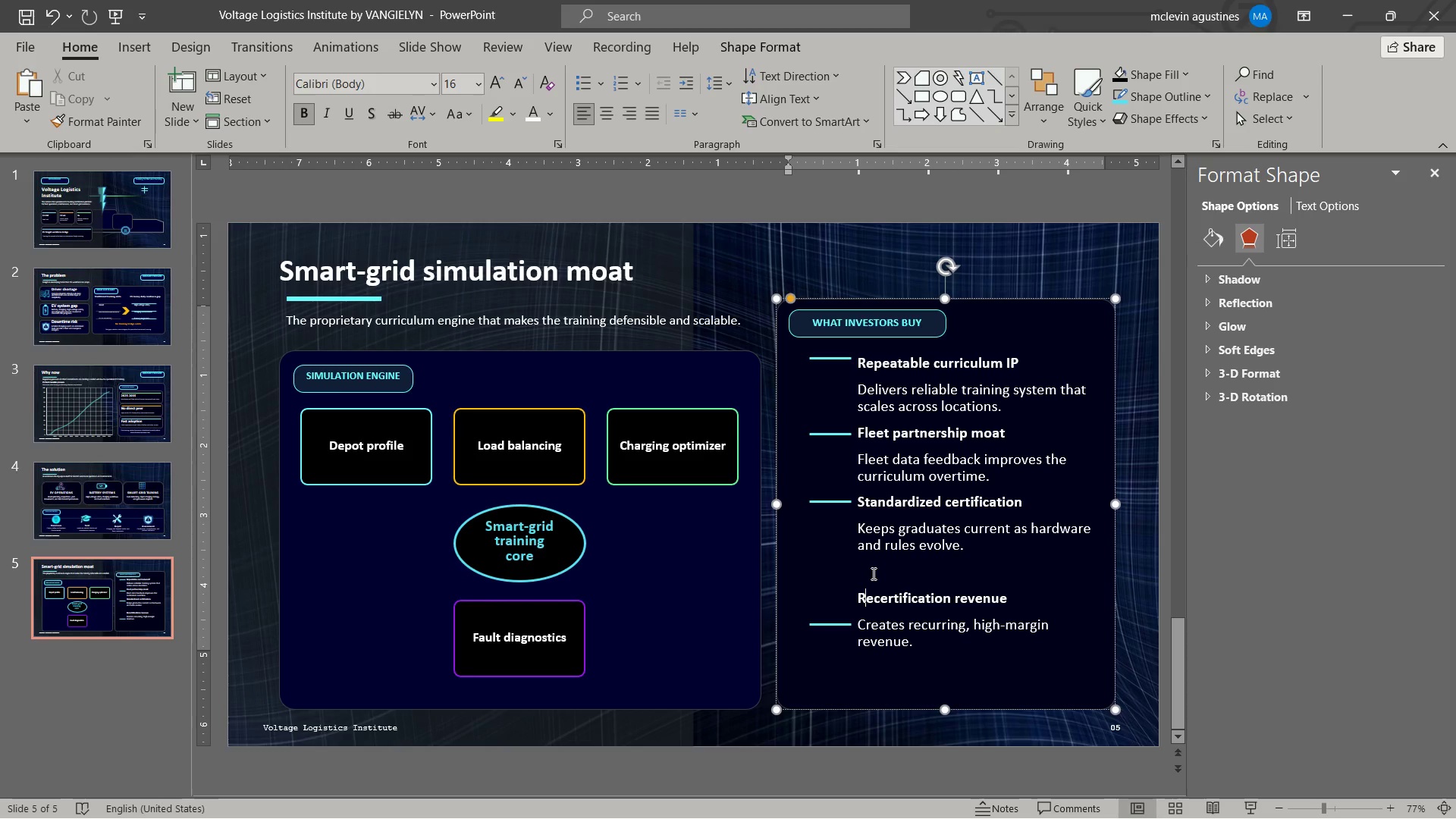 
left_click([872, 573])
 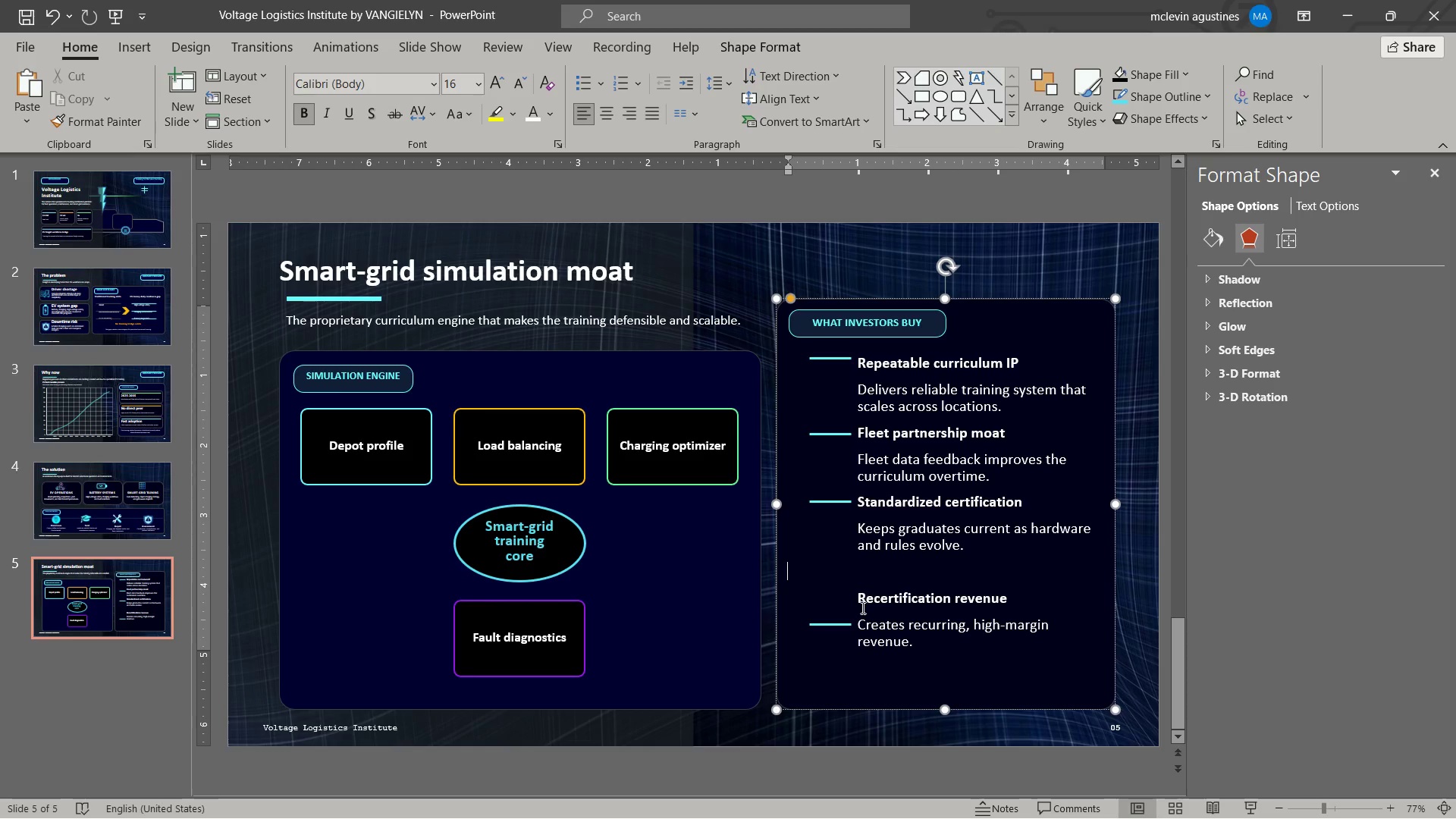 
key(Delete)
 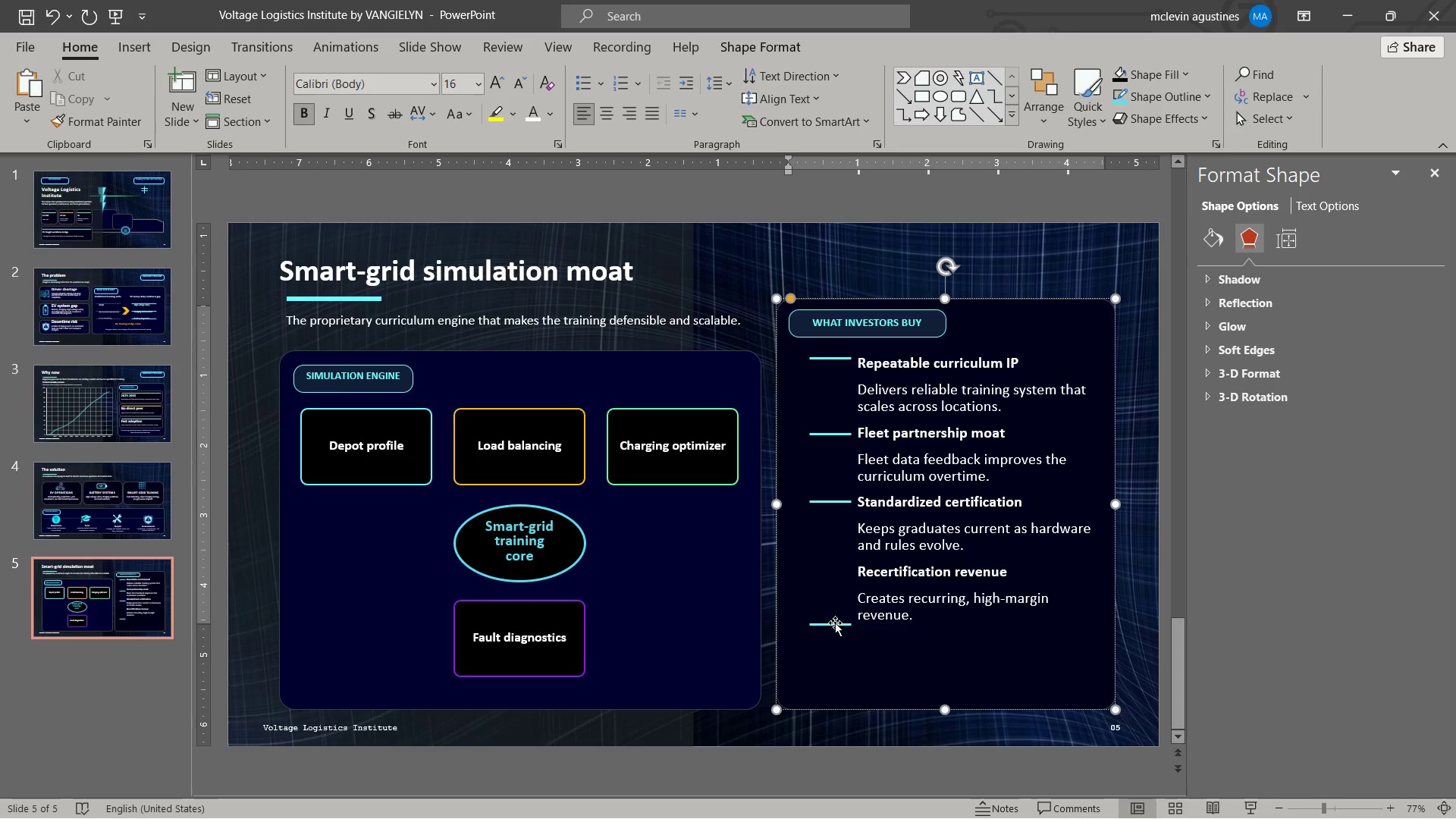 
left_click_drag(start_coordinate=[835, 623], to_coordinate=[835, 571])
 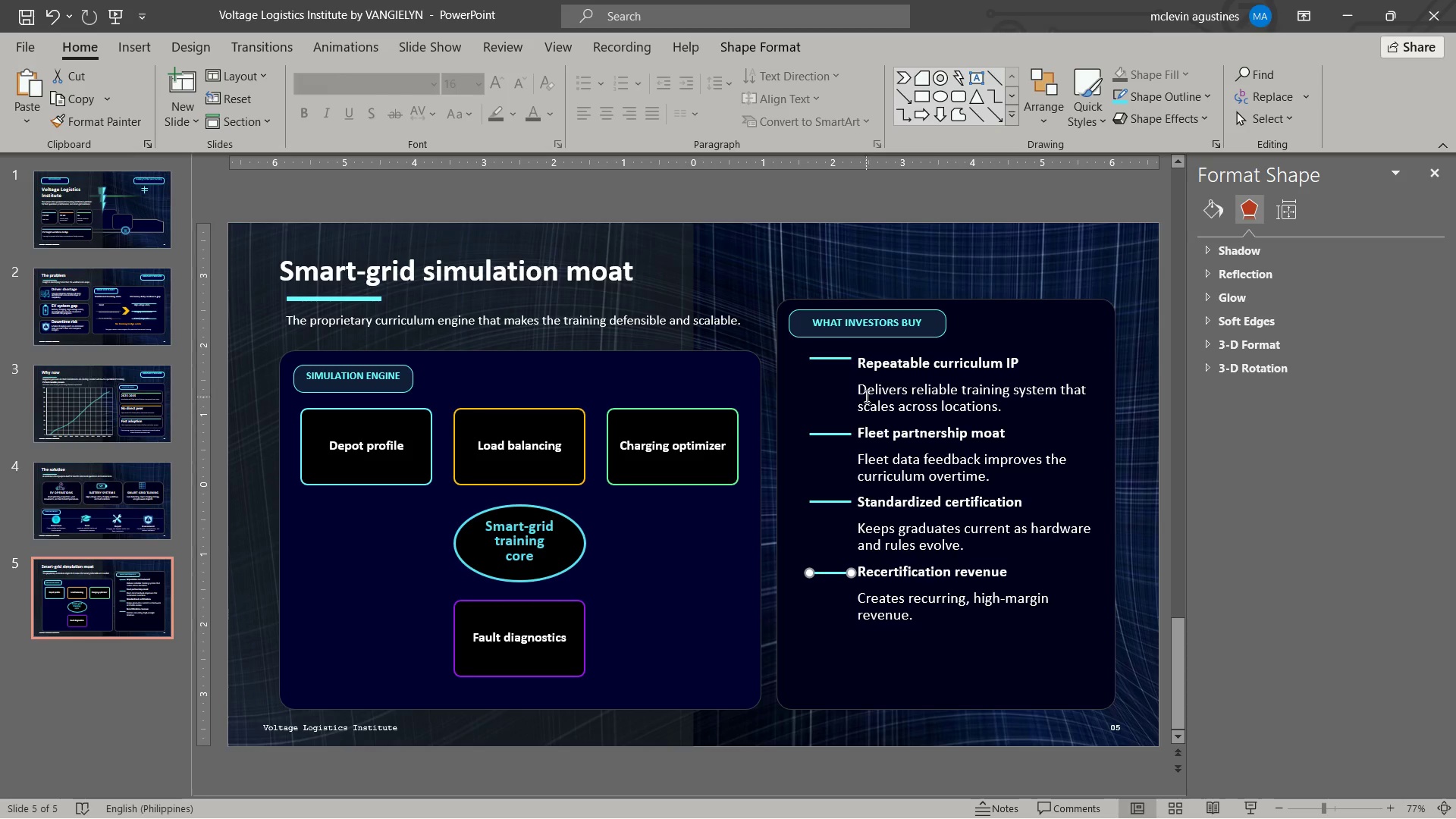 
left_click_drag(start_coordinate=[855, 390], to_coordinate=[1004, 412])
 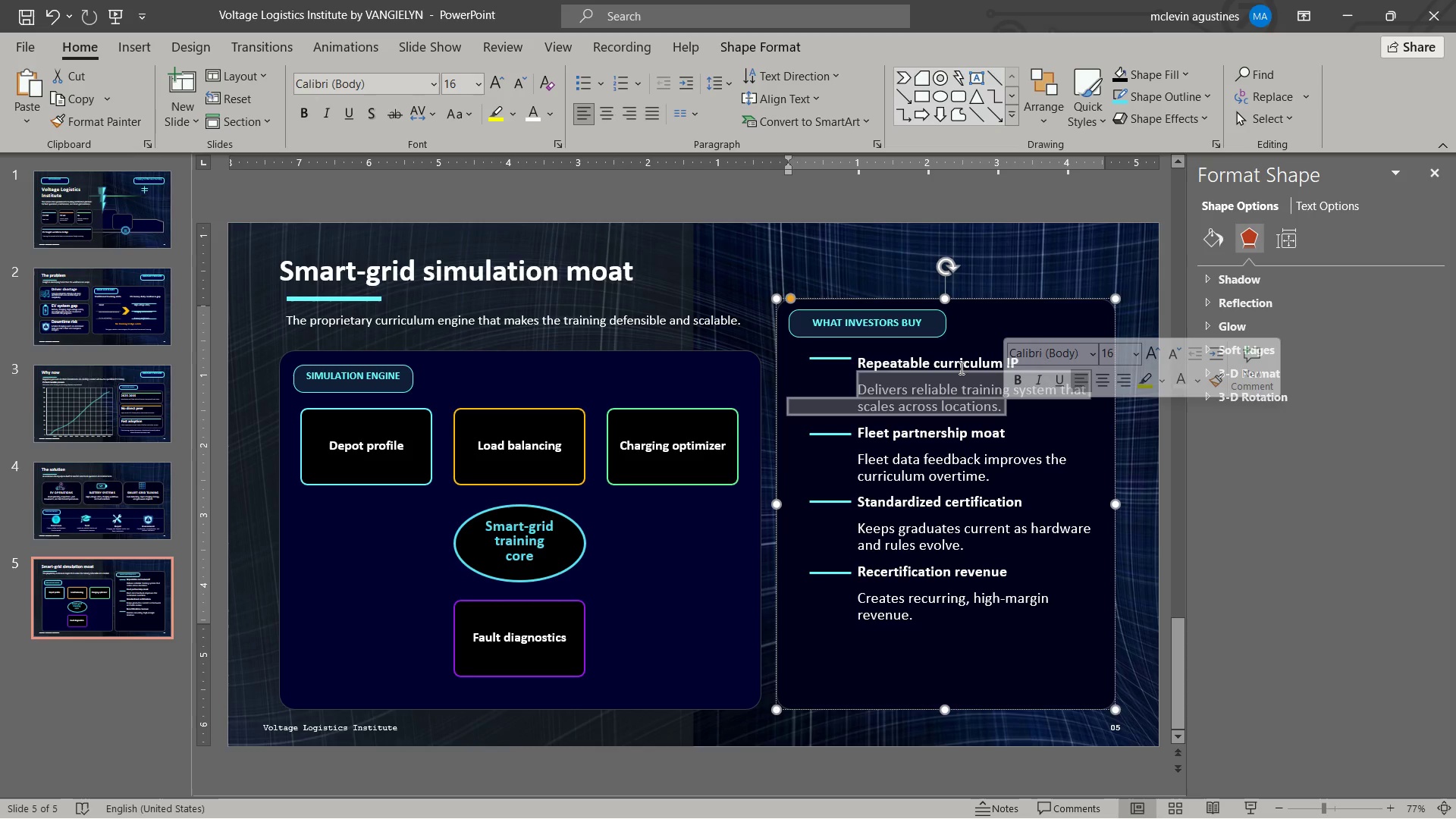 
left_click([960, 368])
 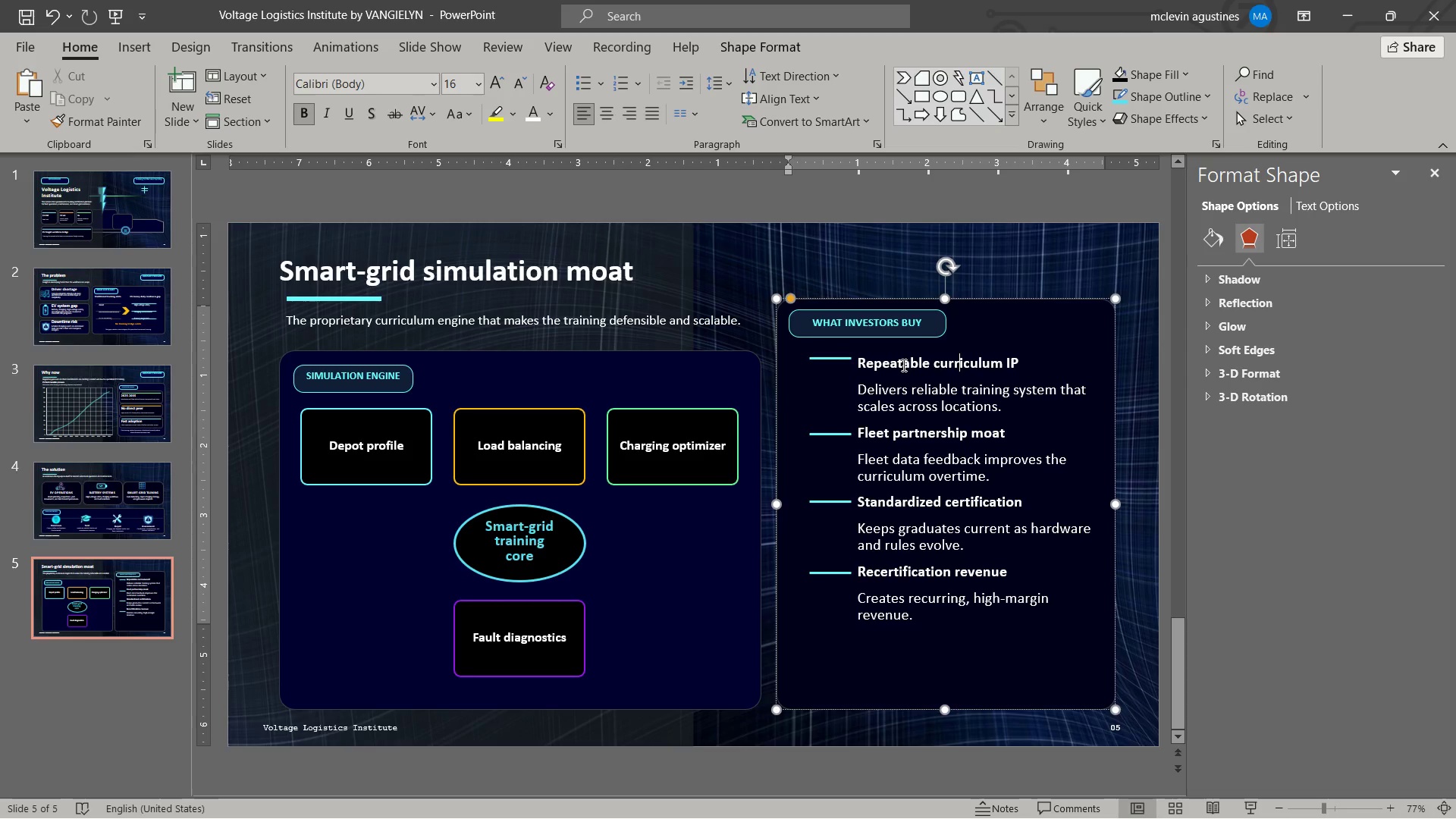 
left_click_drag(start_coordinate=[902, 365], to_coordinate=[1018, 363])
 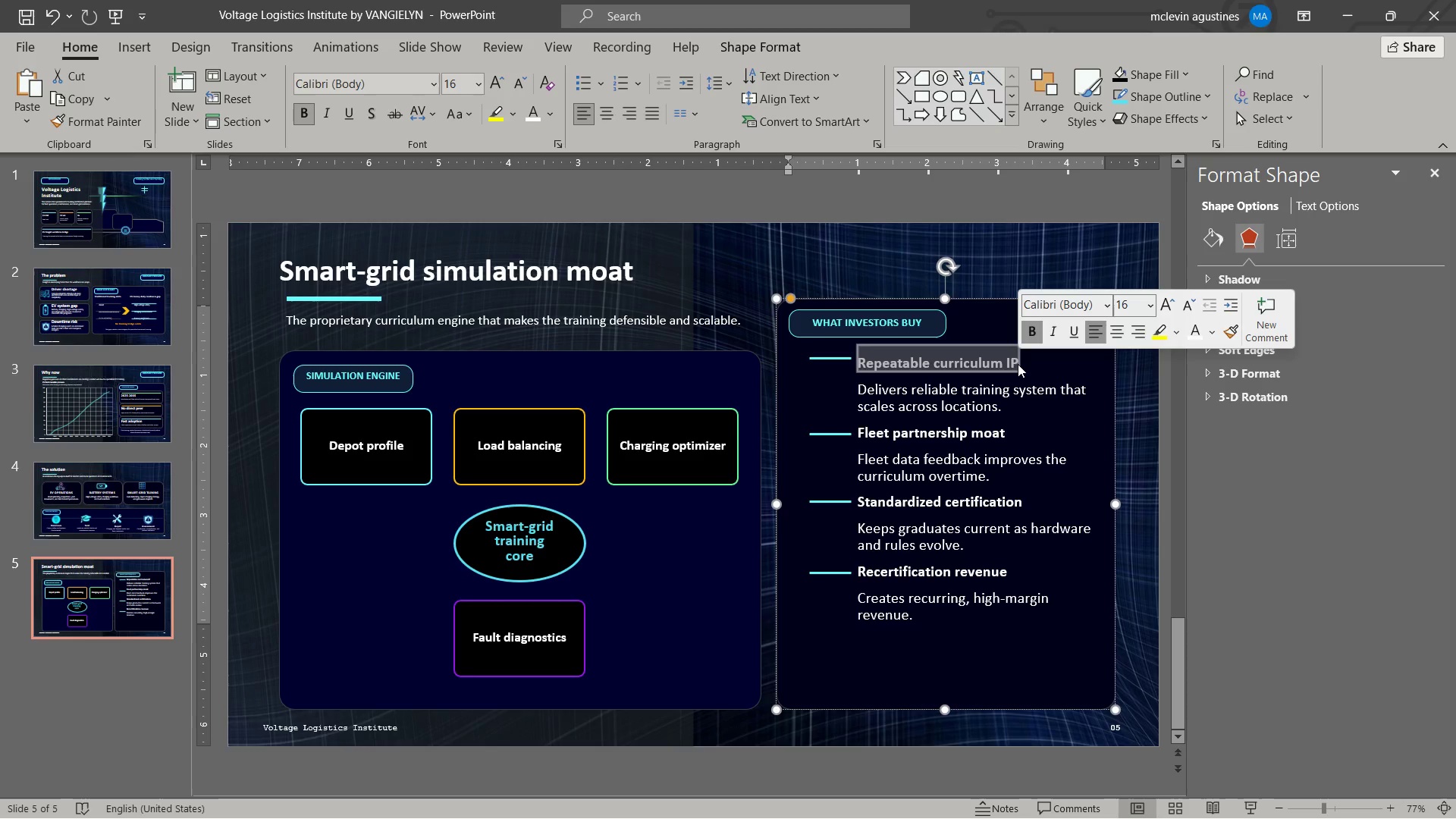 
key(Control+W)
 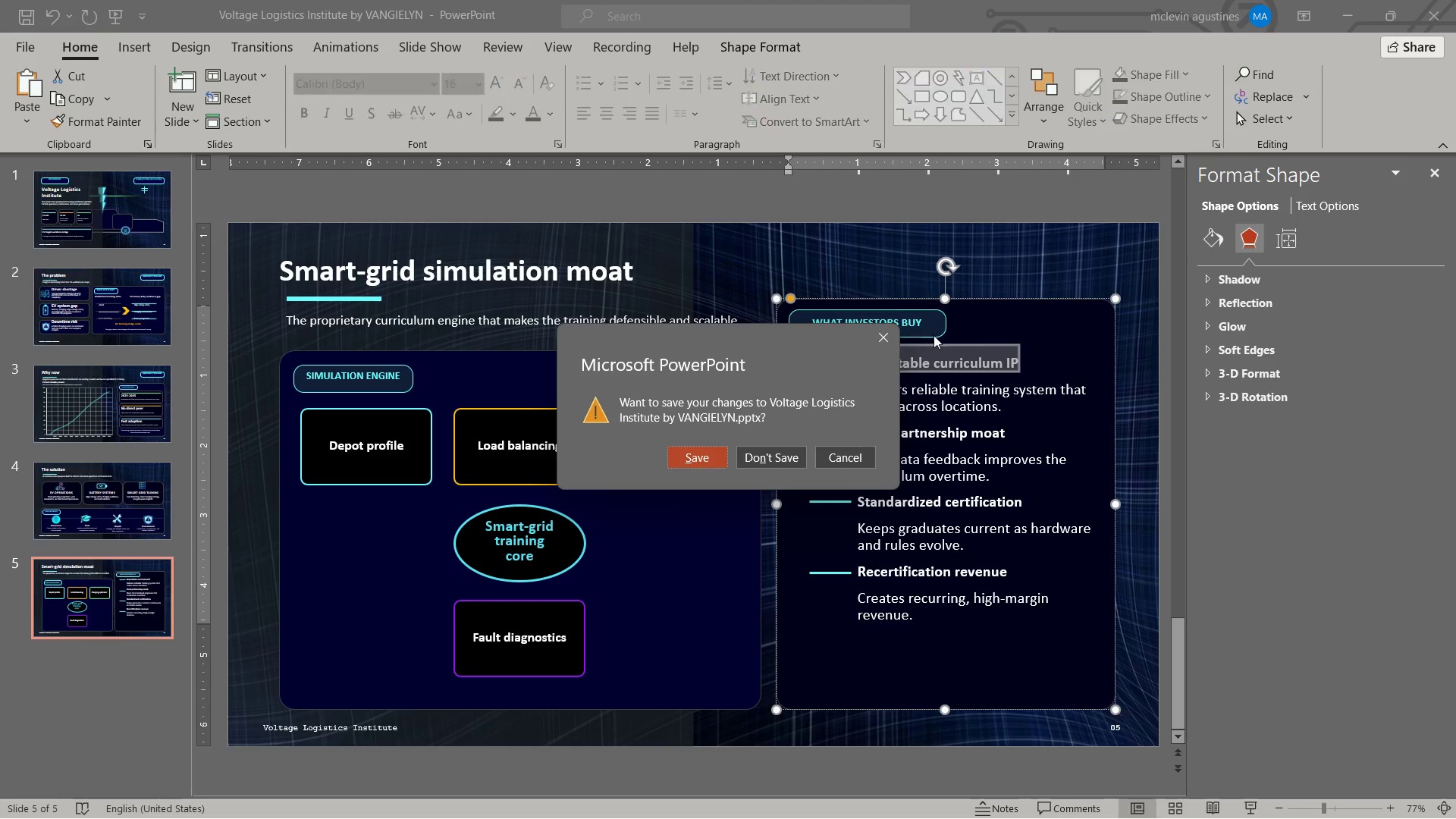 
key(Escape)
 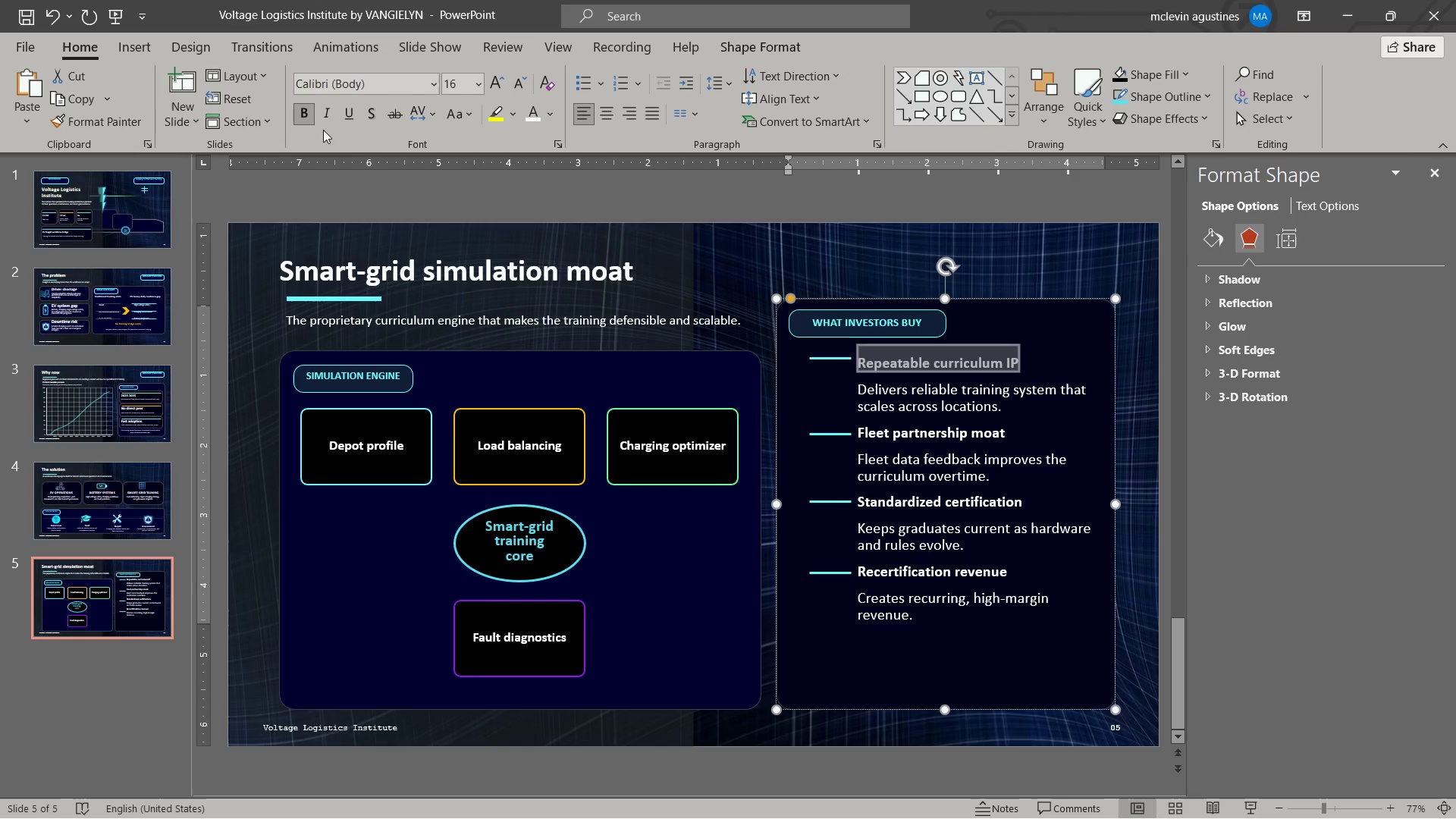 
left_click([353, 117])
 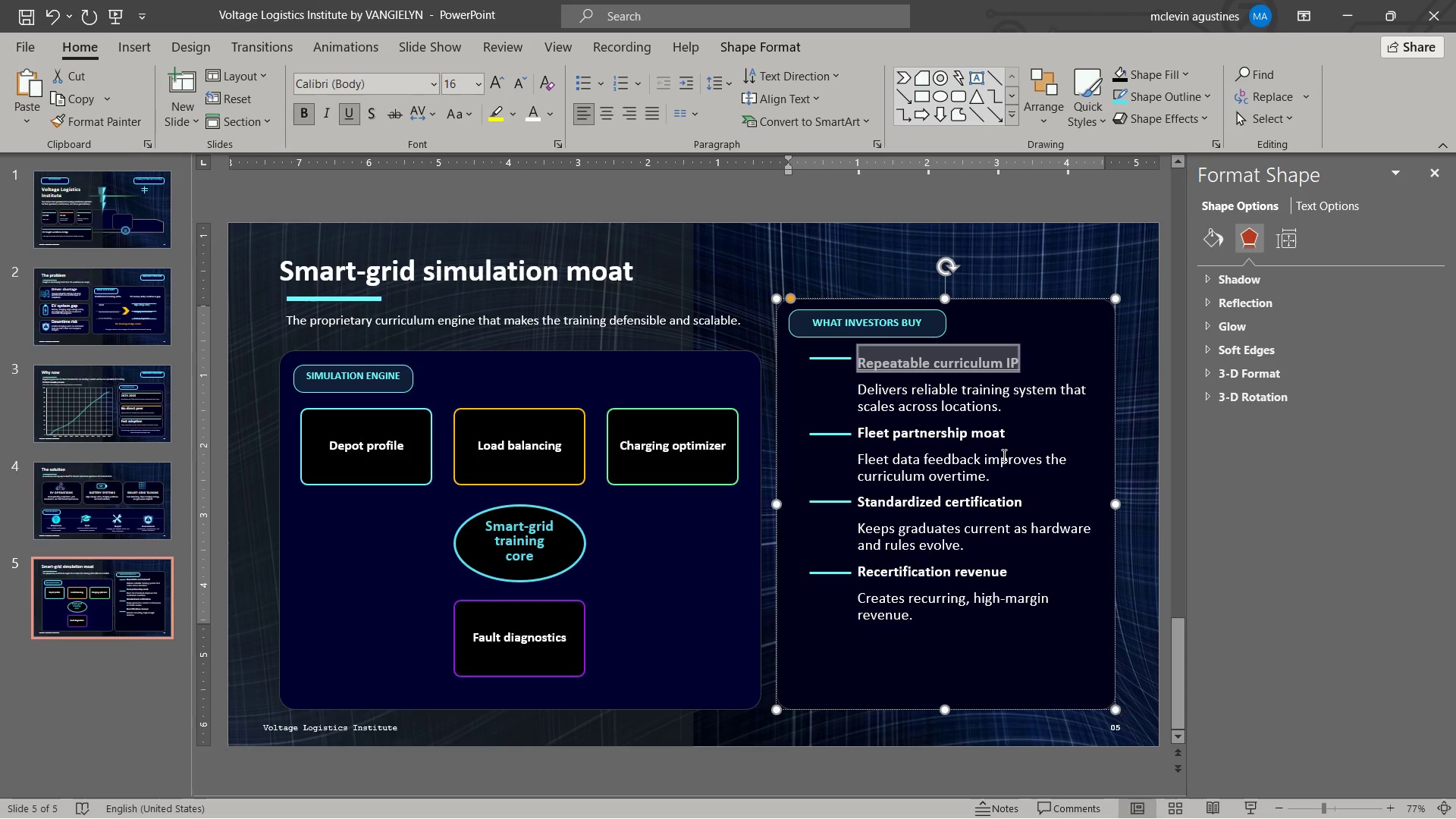 
key(Escape)
 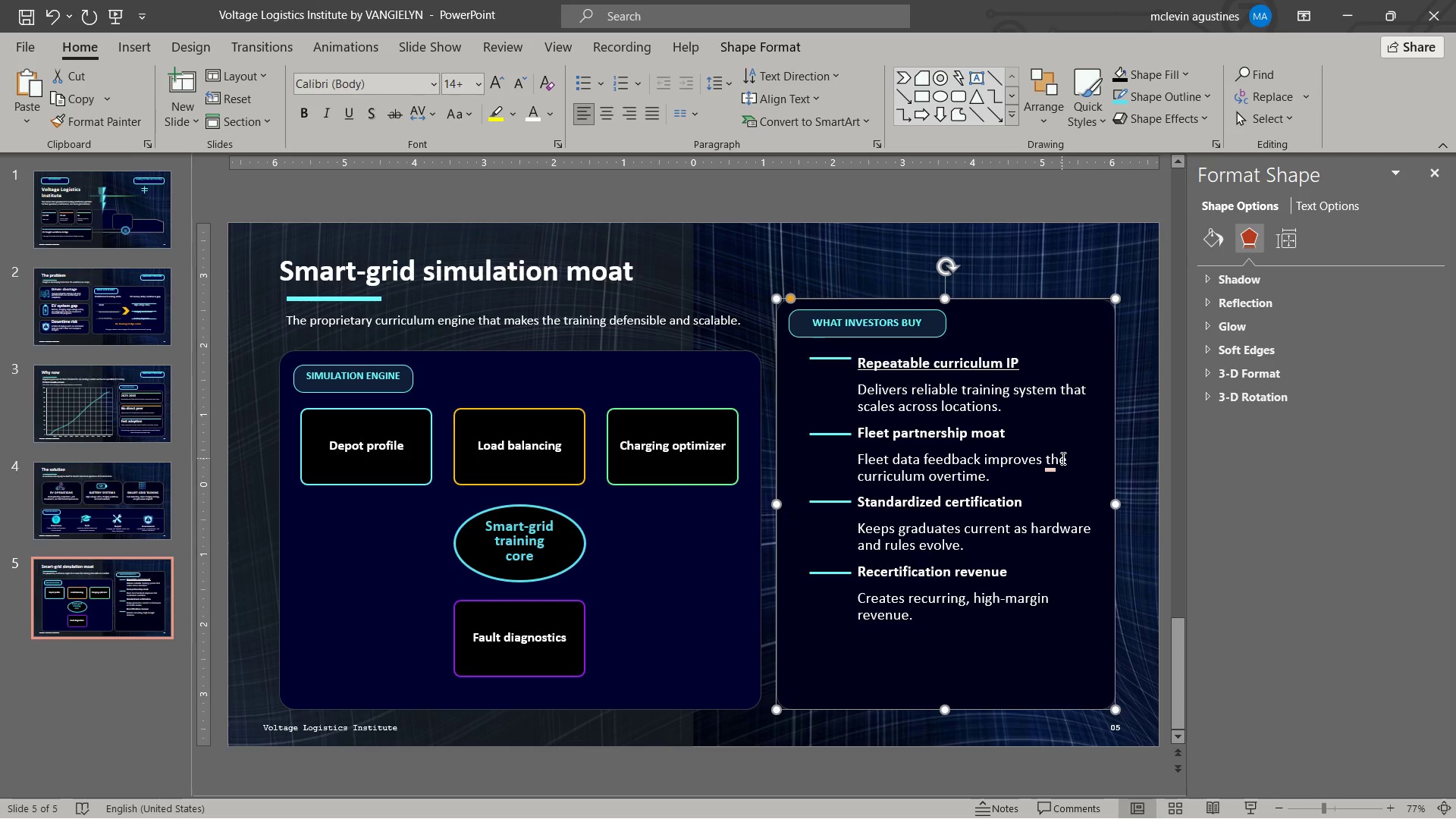 
key(Control+Z)
 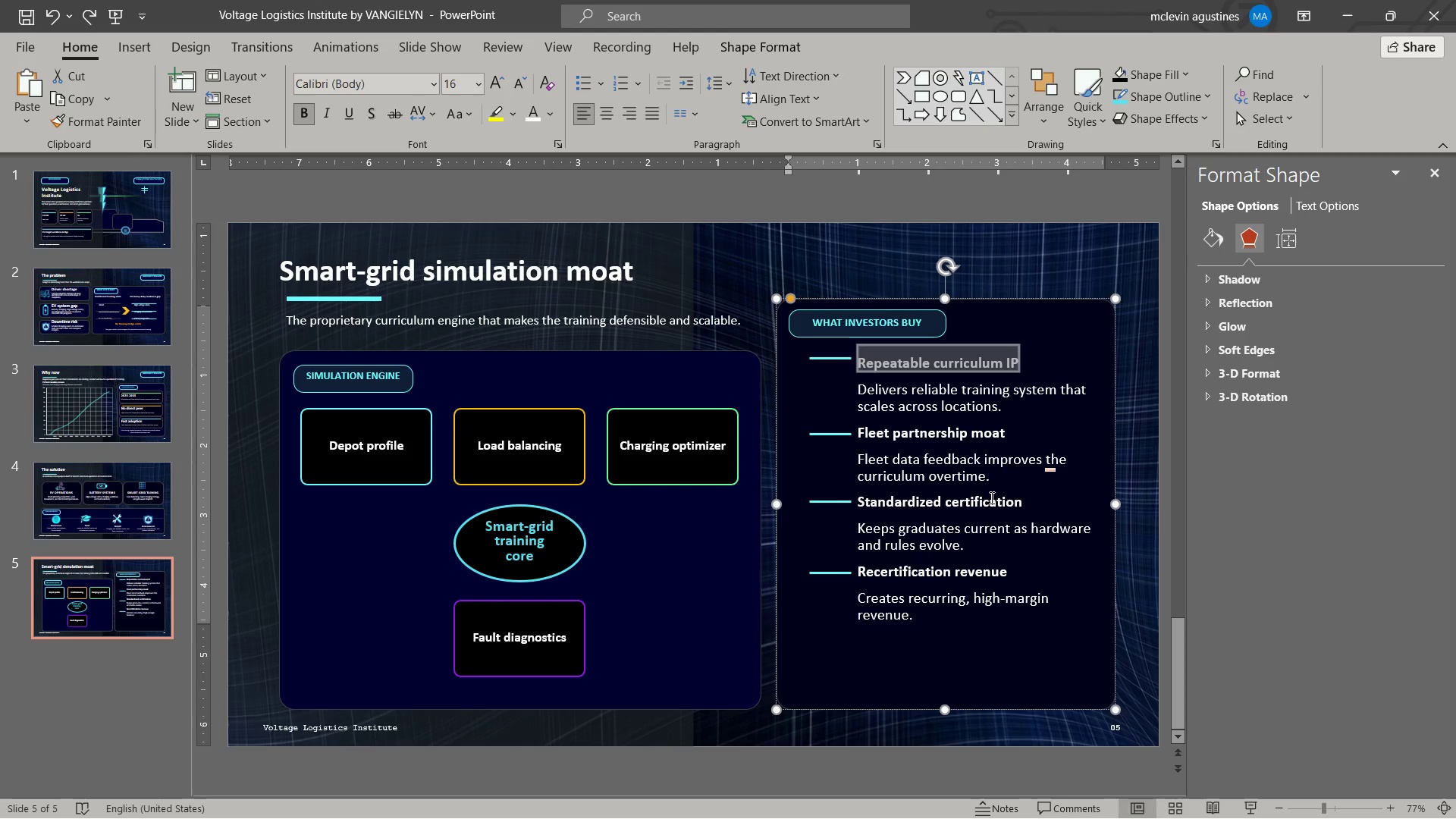 
key(Escape)
 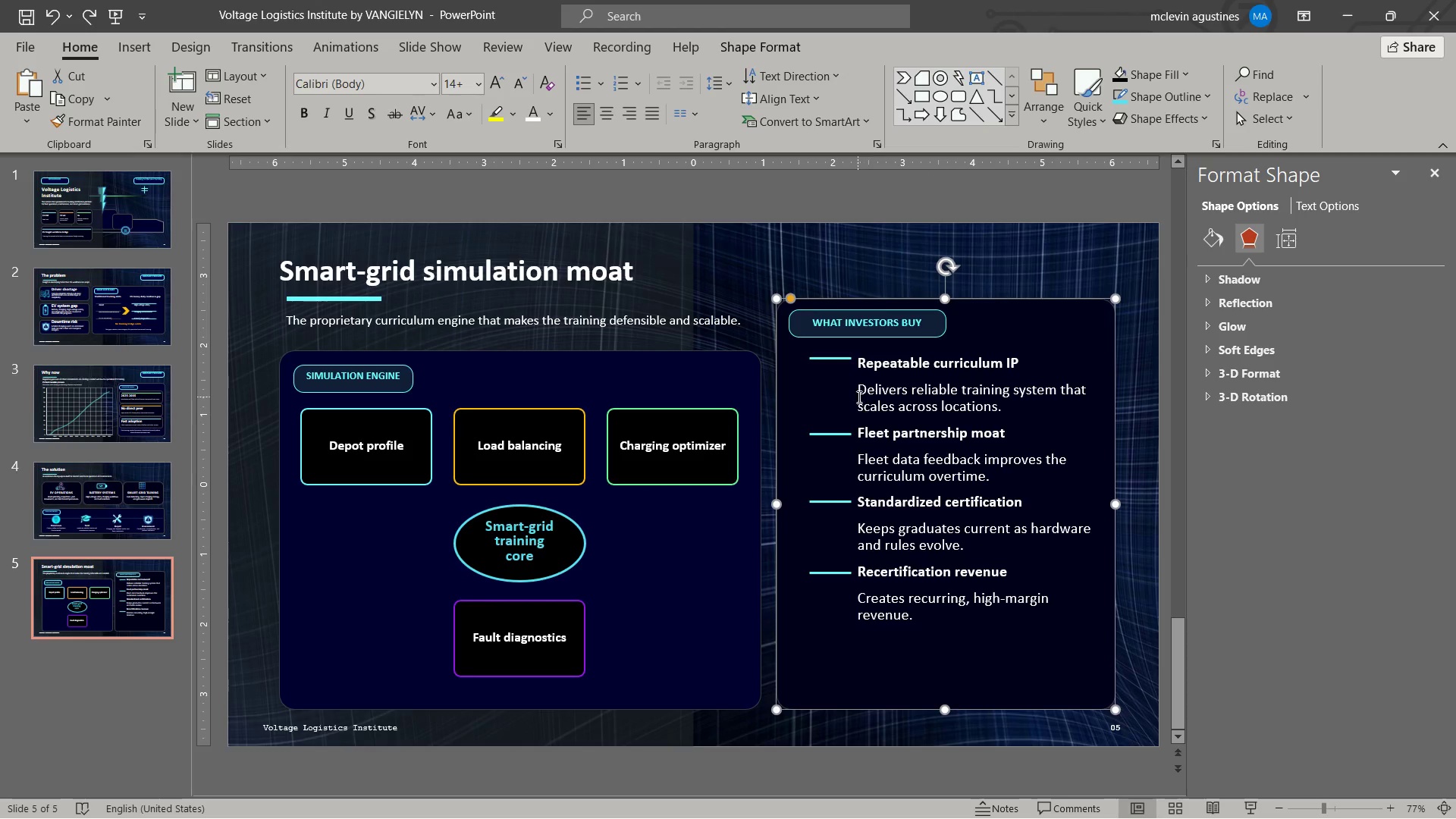 
left_click_drag(start_coordinate=[856, 389], to_coordinate=[1006, 407])
 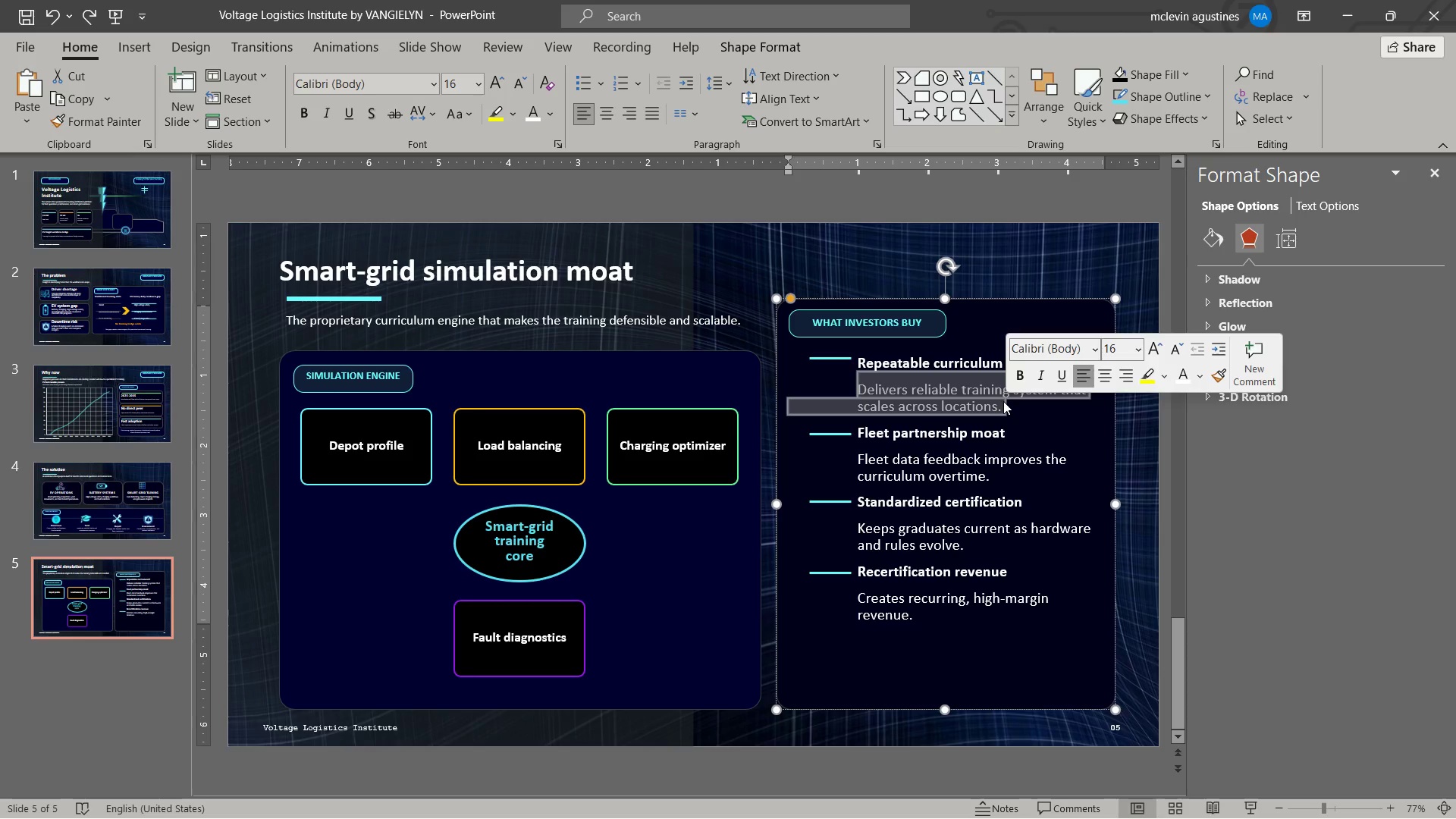 
key(Control+BracketLeft)
 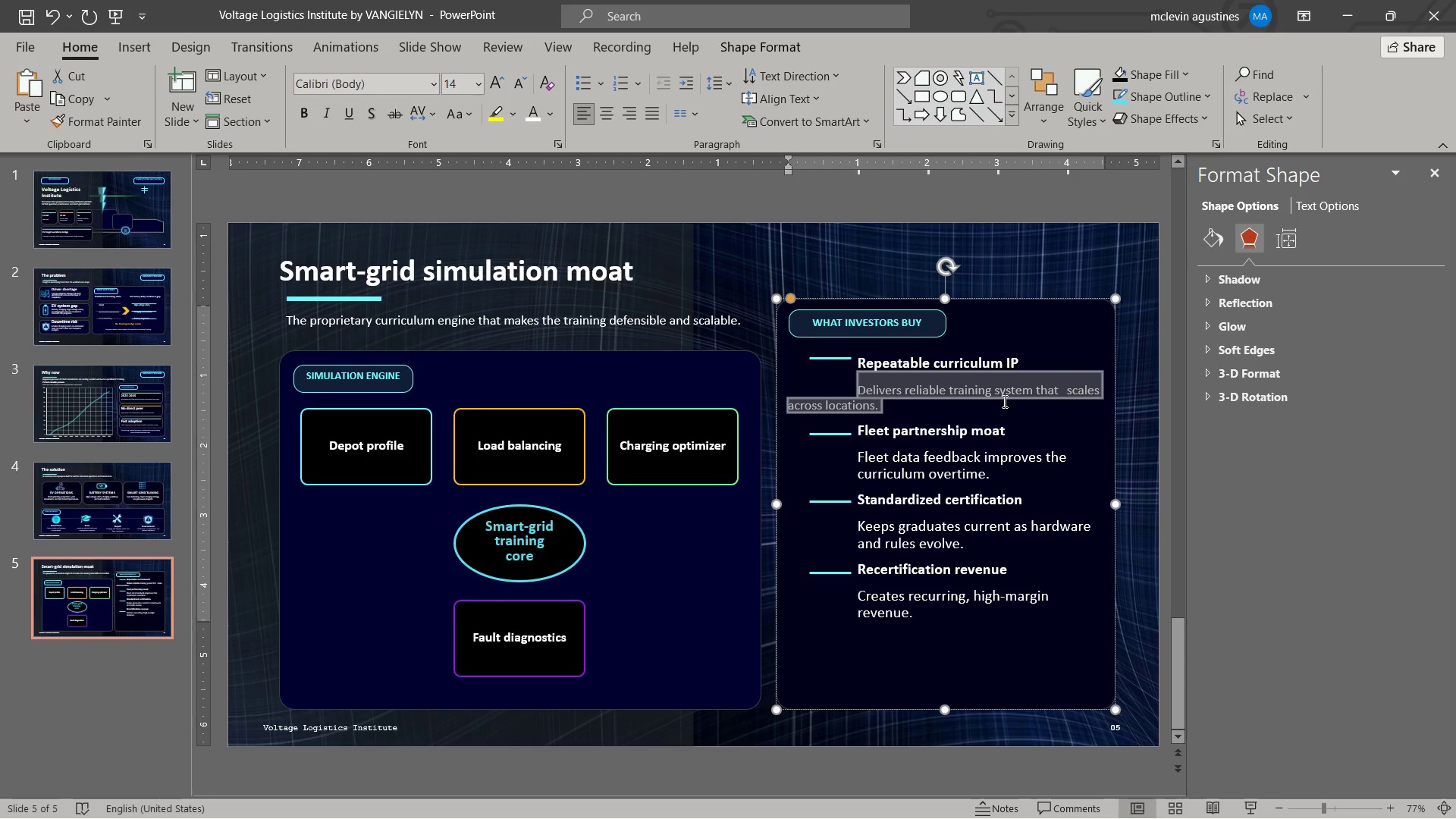 
key(ArrowDown)
 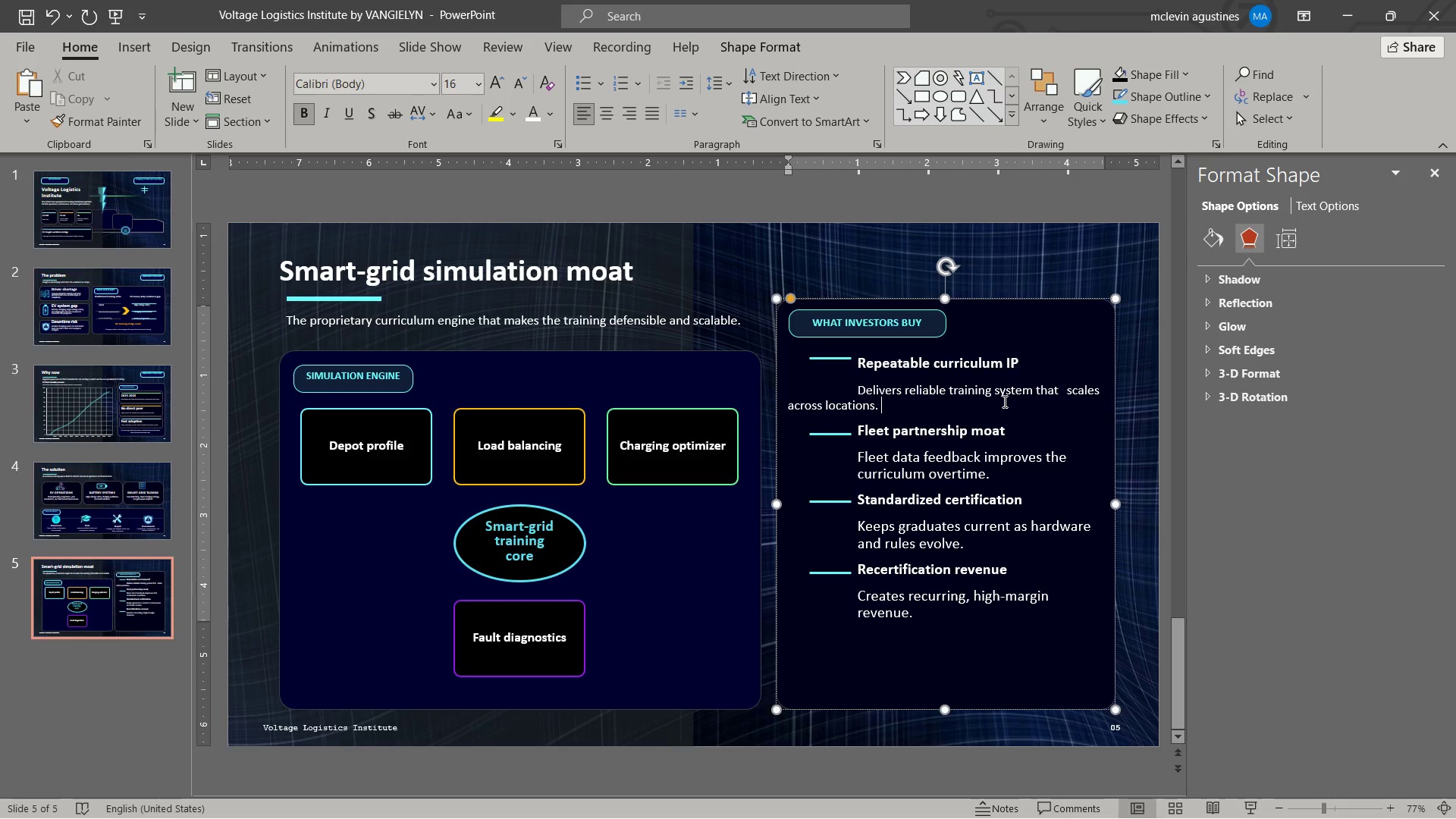 
key(Control+ArrowLeft)
 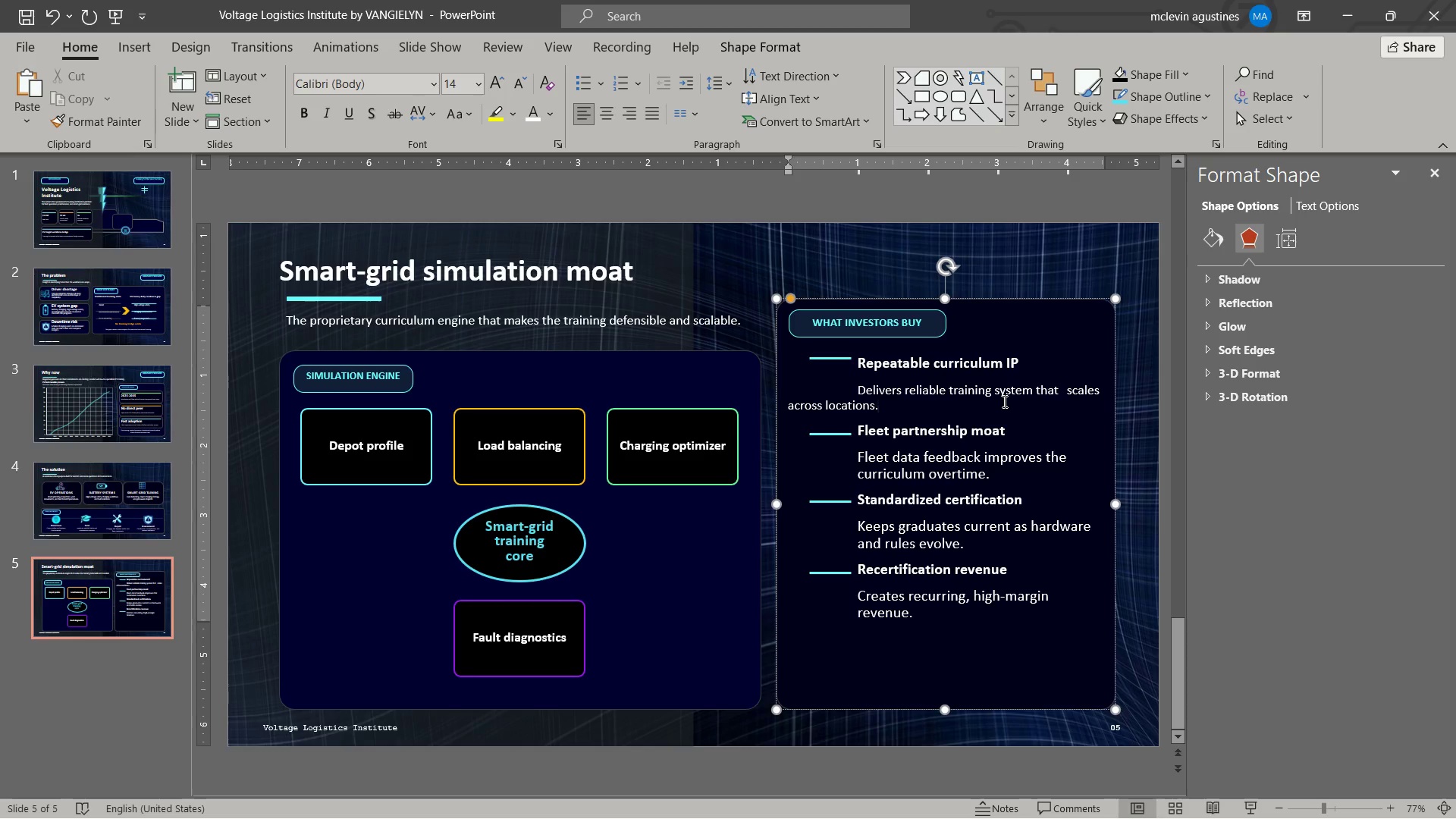 
key(Control+ArrowLeft)
 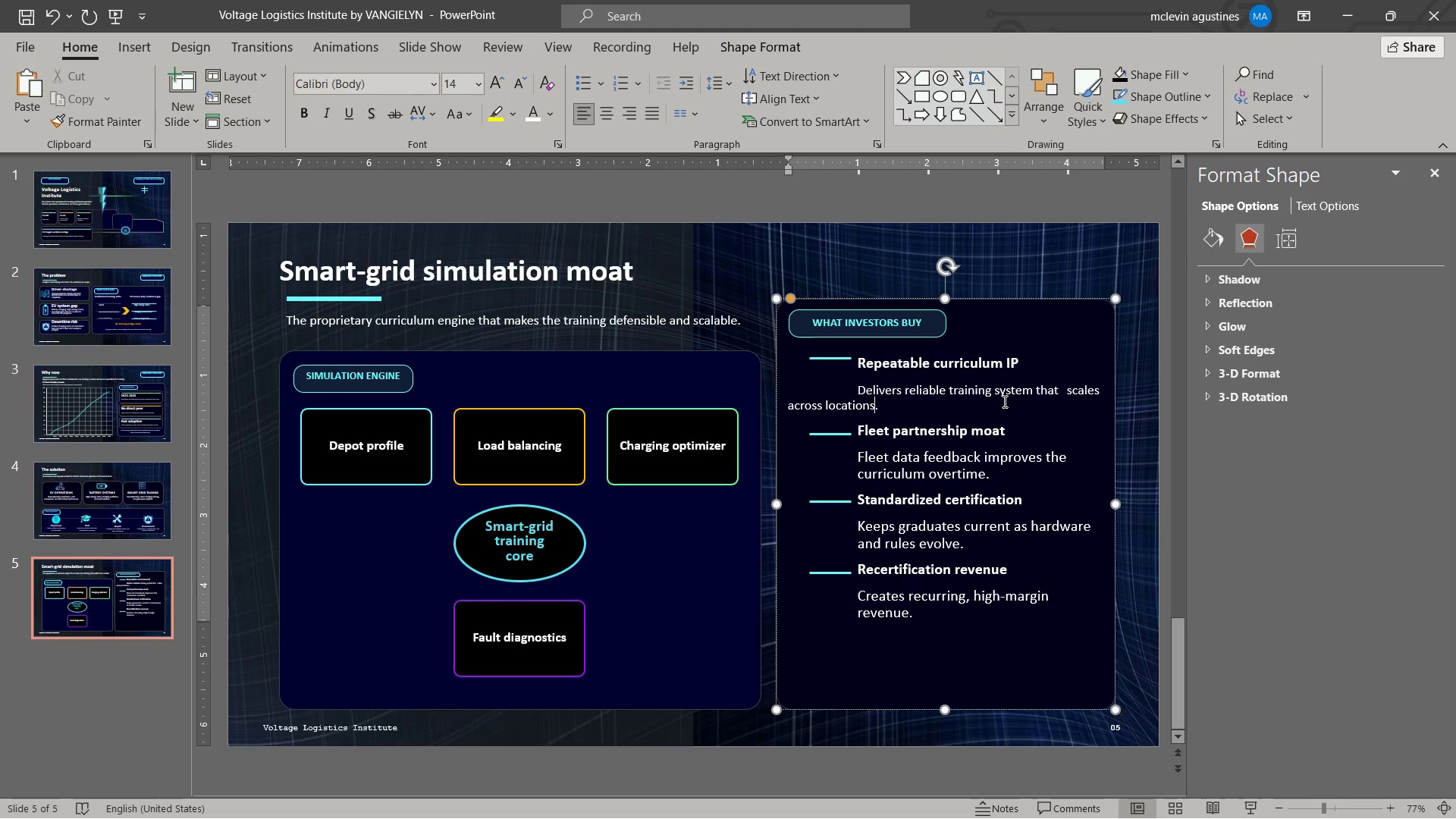 
key(Control+ArrowLeft)
 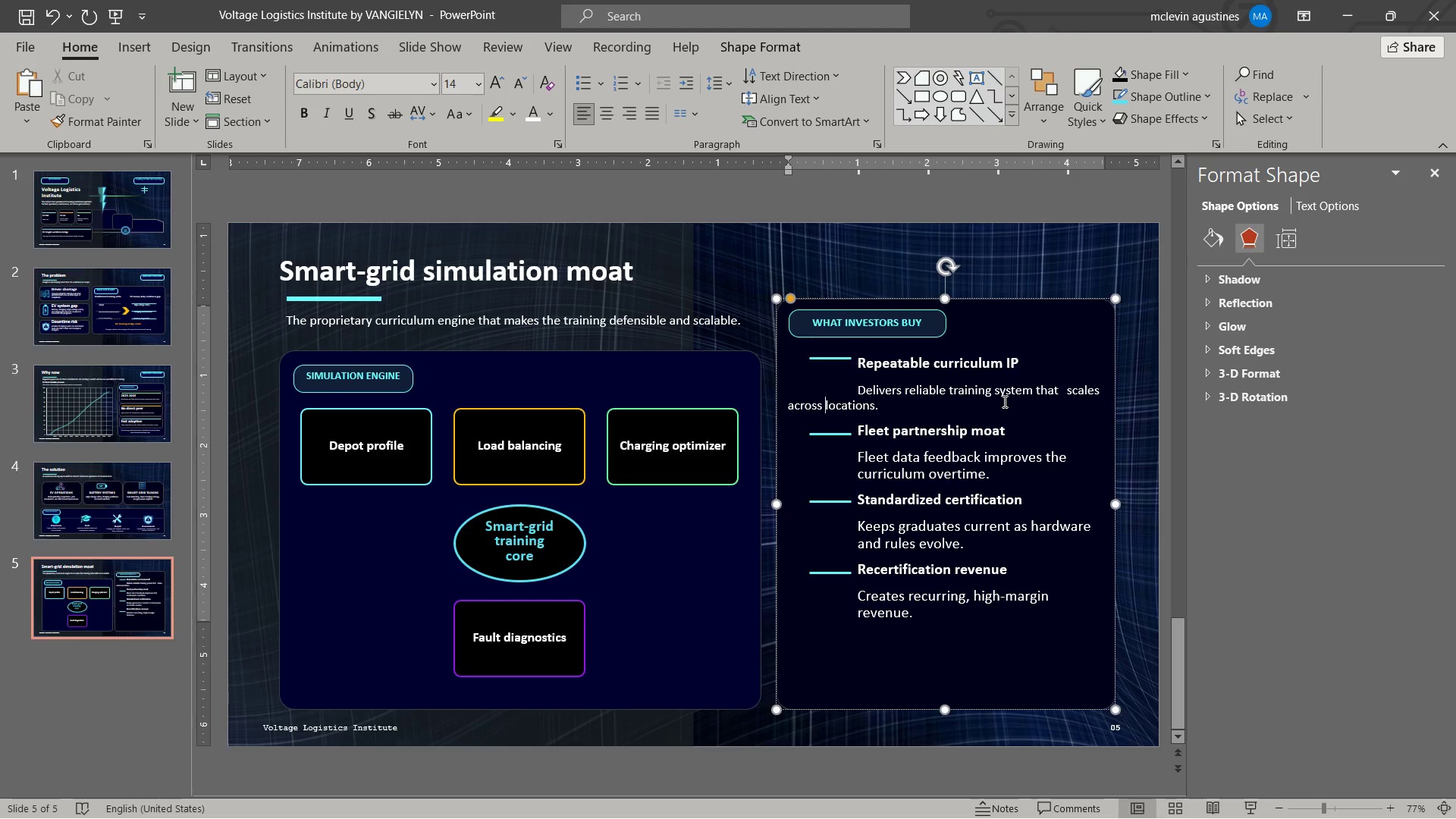 
key(Control+ArrowLeft)
 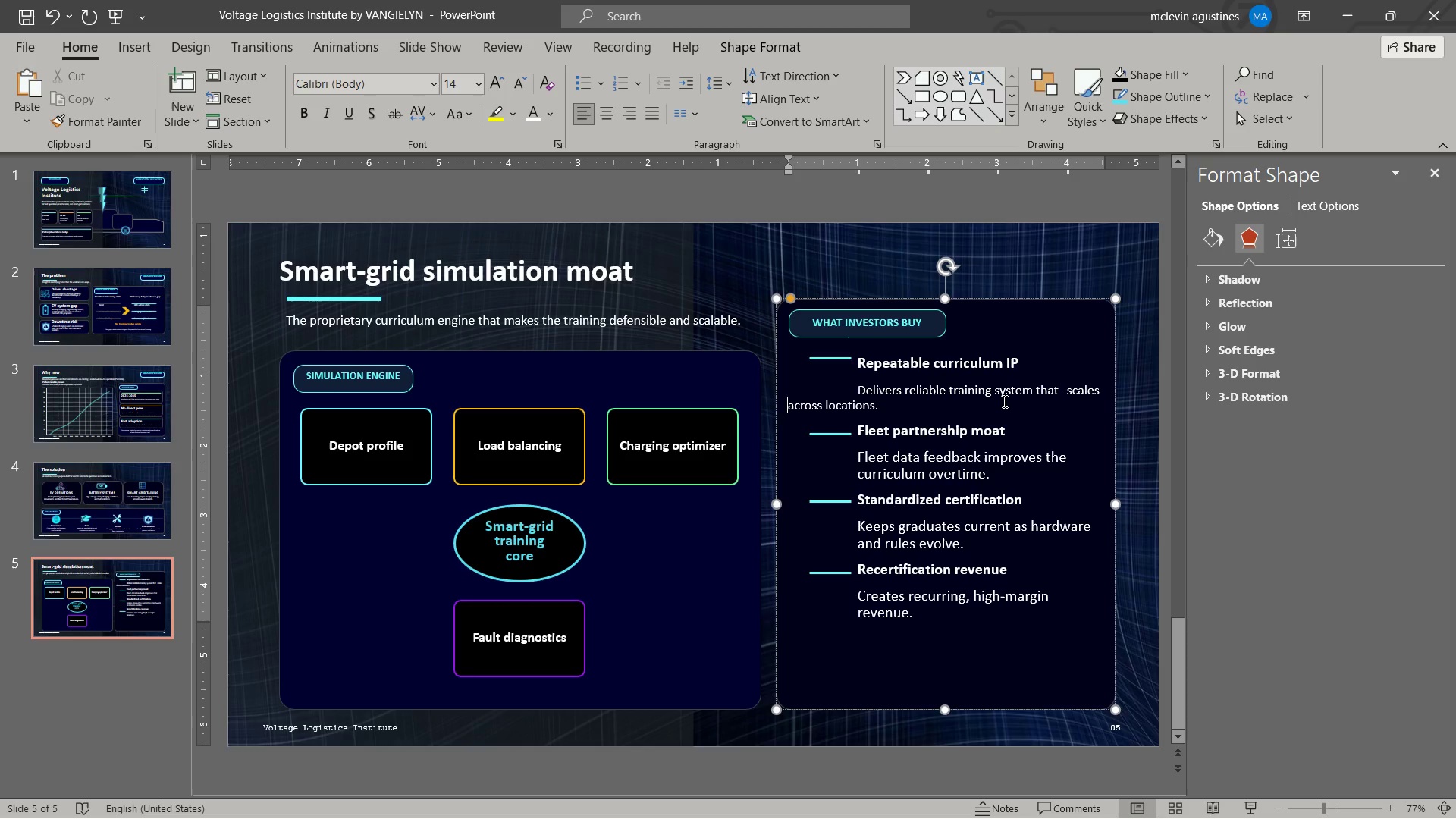 
key(Tab)
 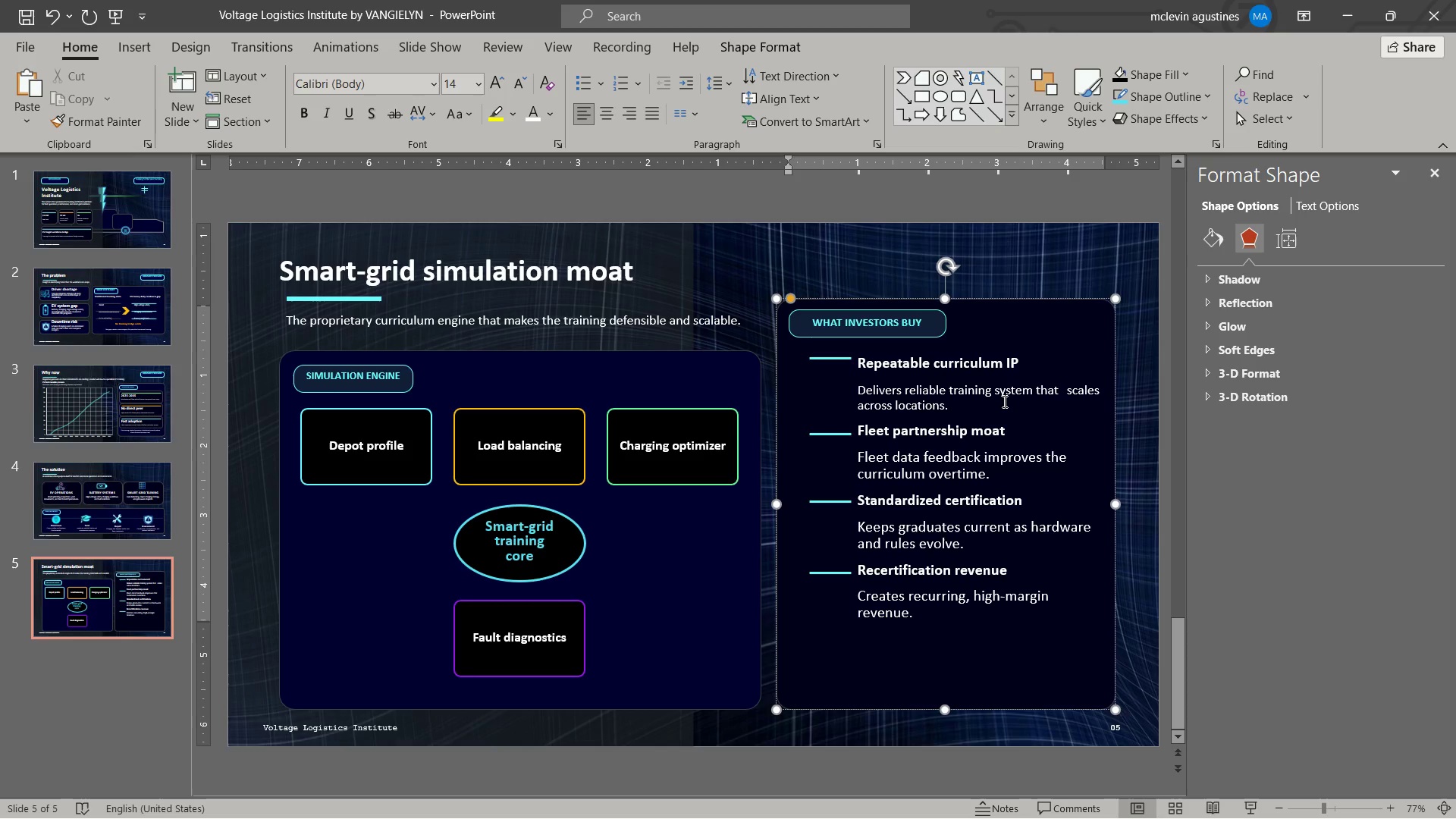 
key(Control+ArrowRight)
 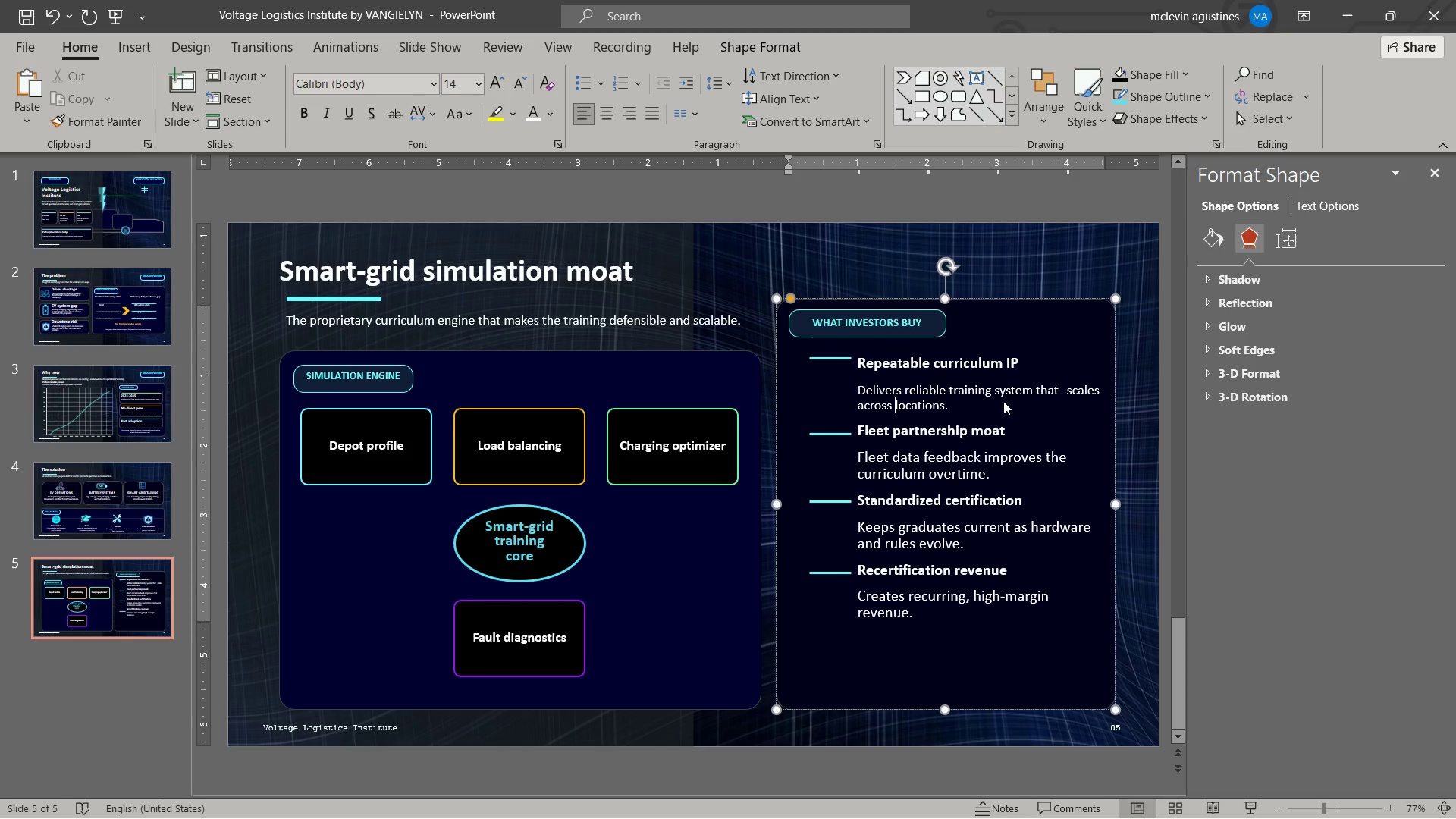 
key(Control+ArrowRight)
 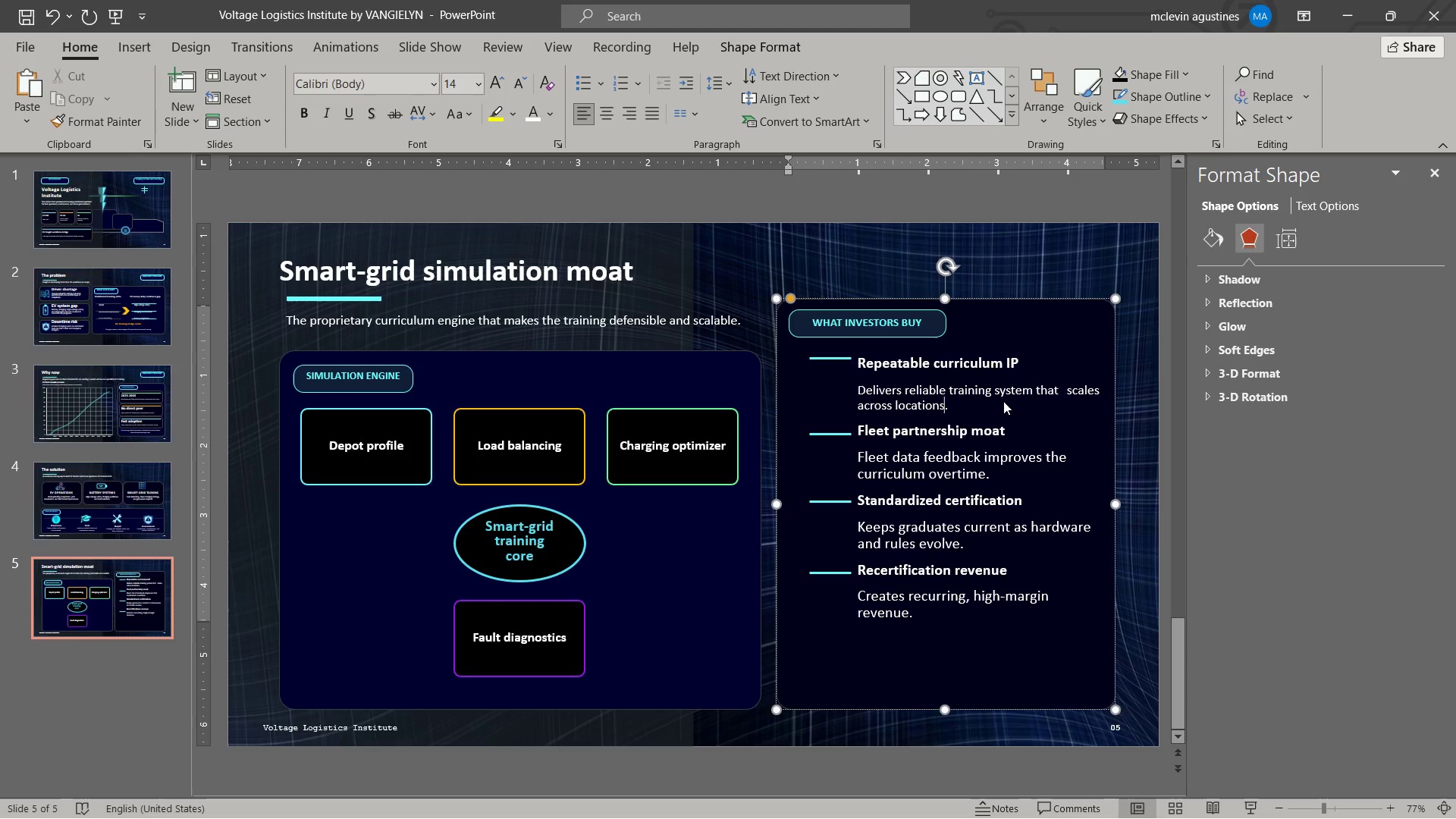 
key(Control+ArrowRight)
 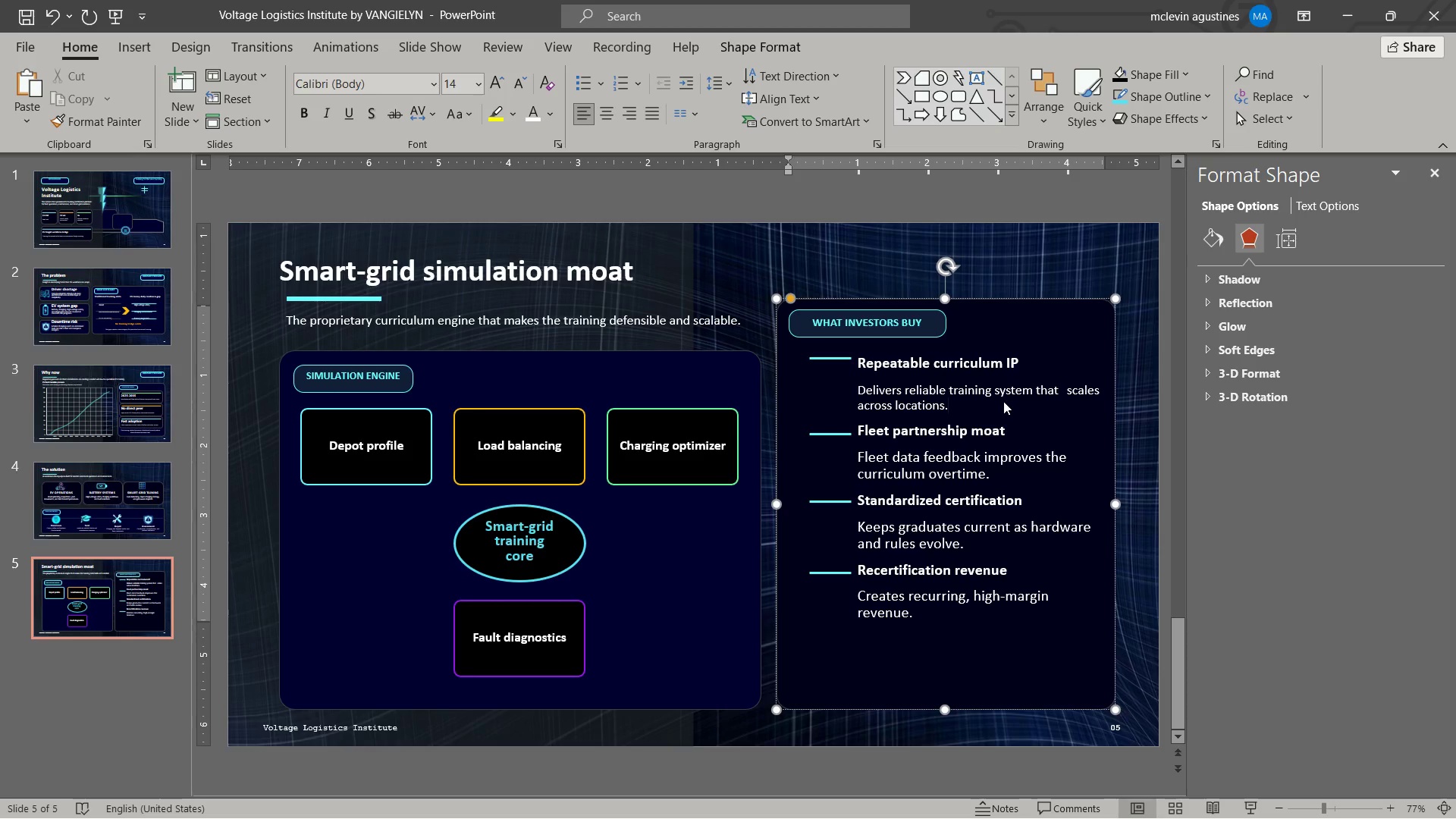 
key(Enter)
 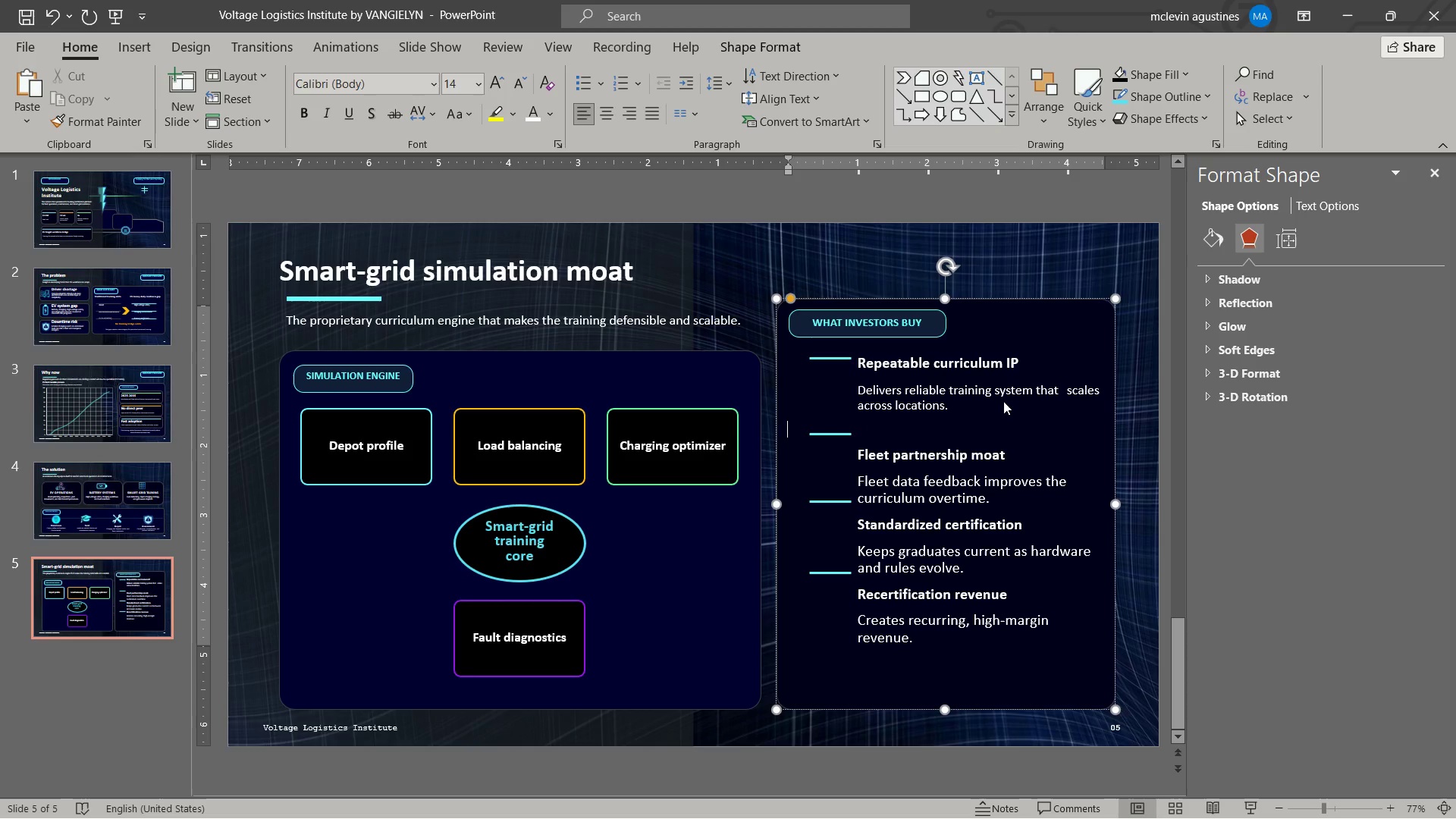 
key(Delete)
 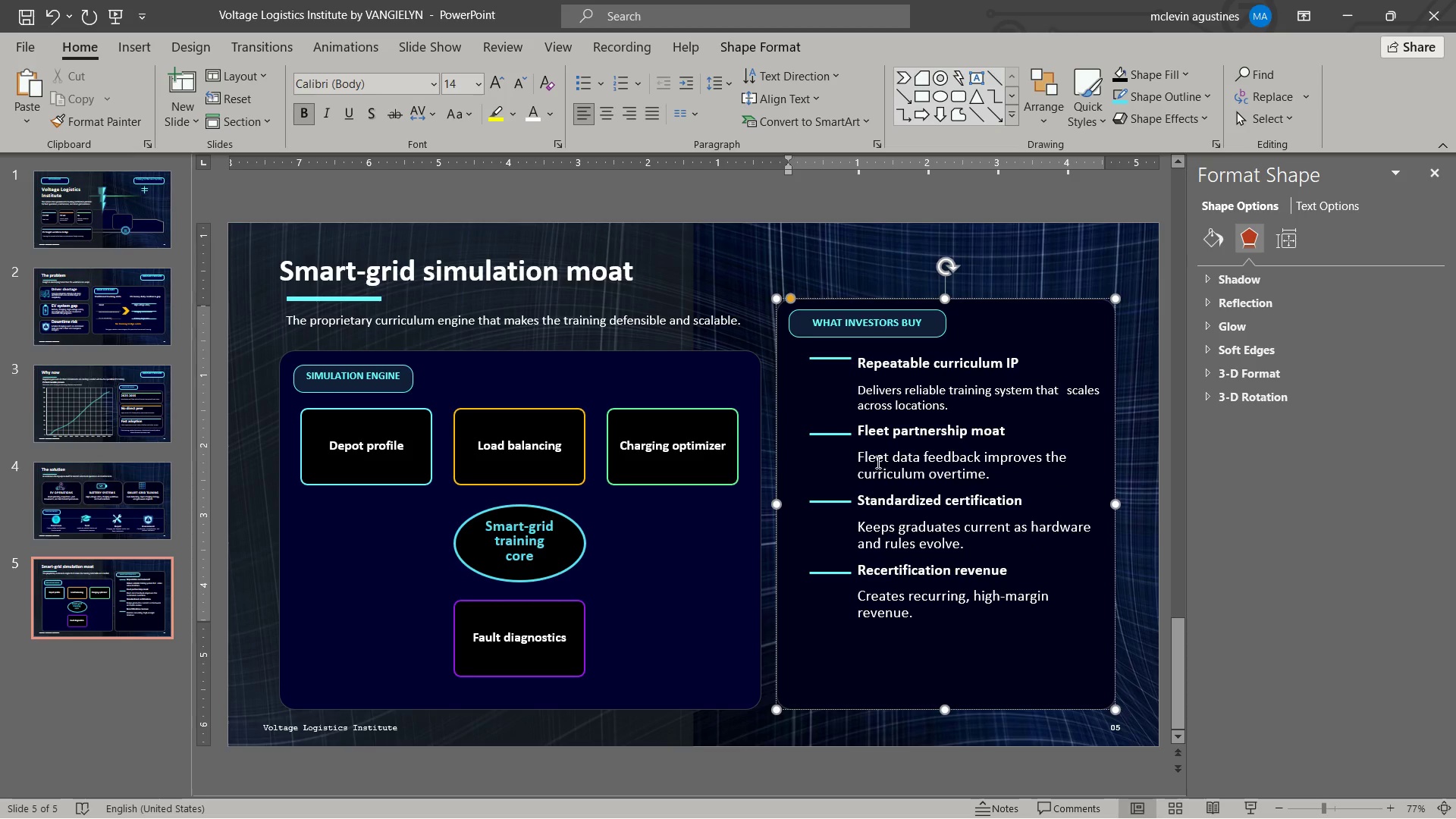 
left_click_drag(start_coordinate=[858, 453], to_coordinate=[1018, 469])
 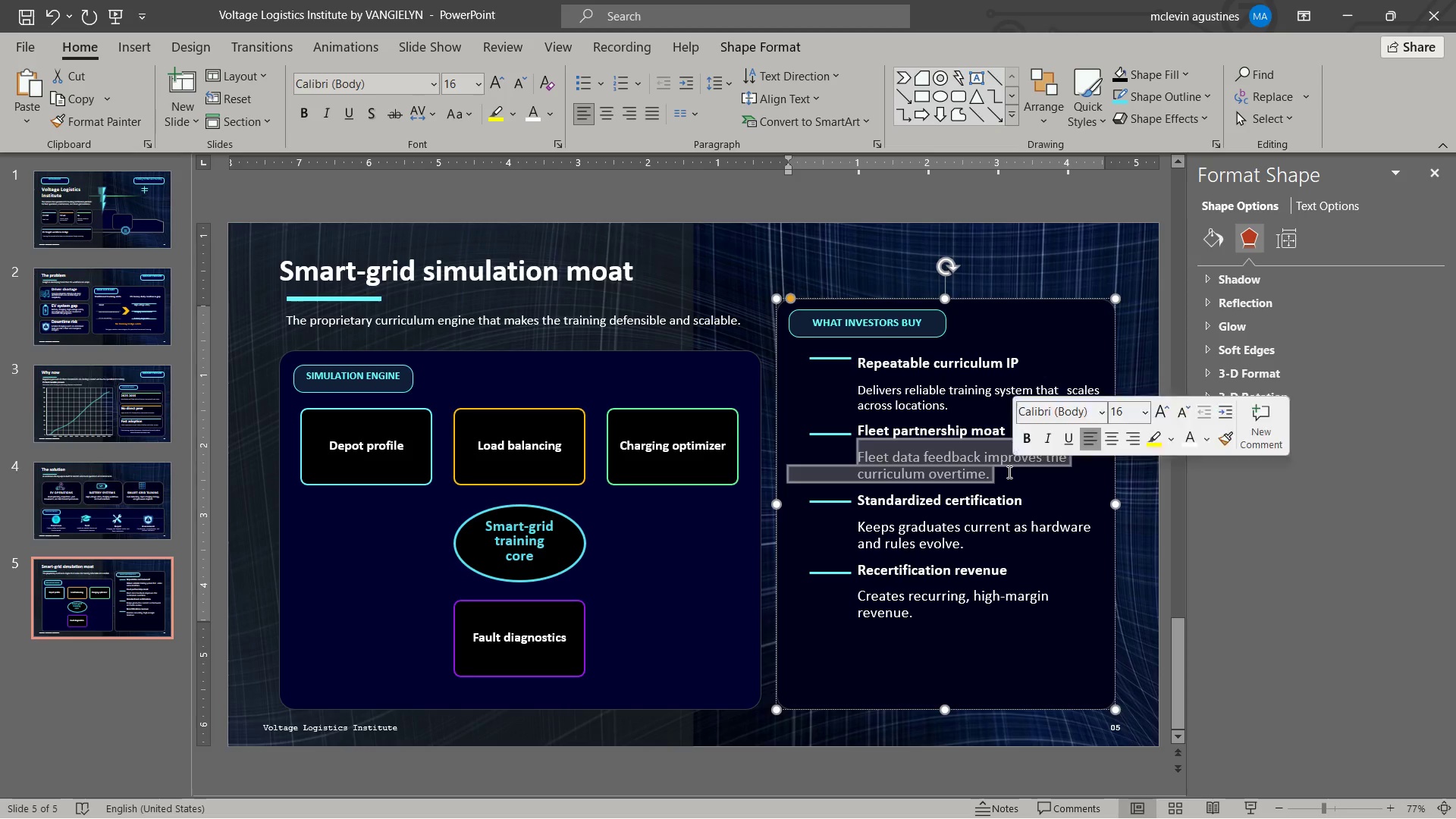 
key(Control+BracketLeft)
 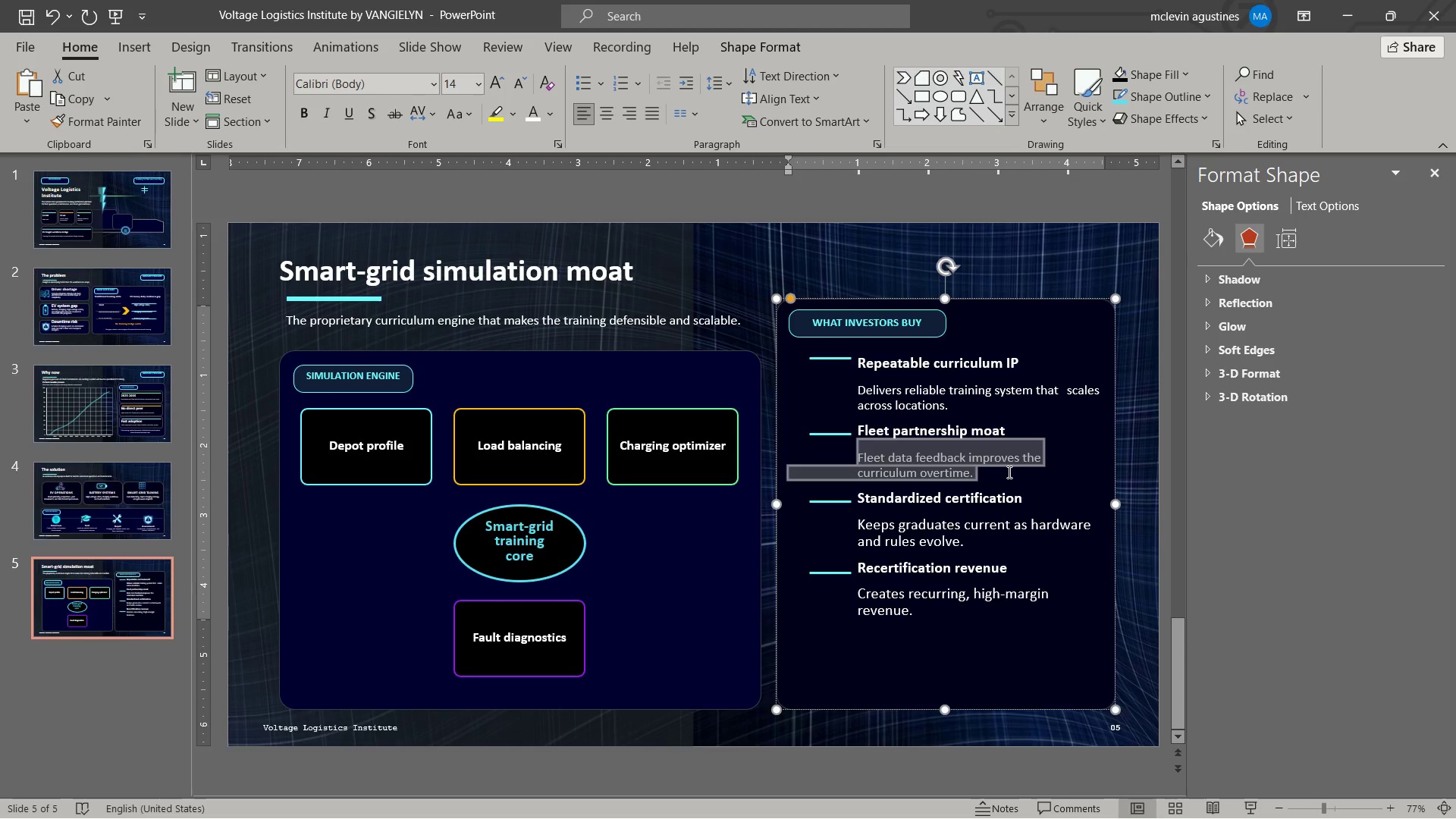 
key(ArrowDown)
 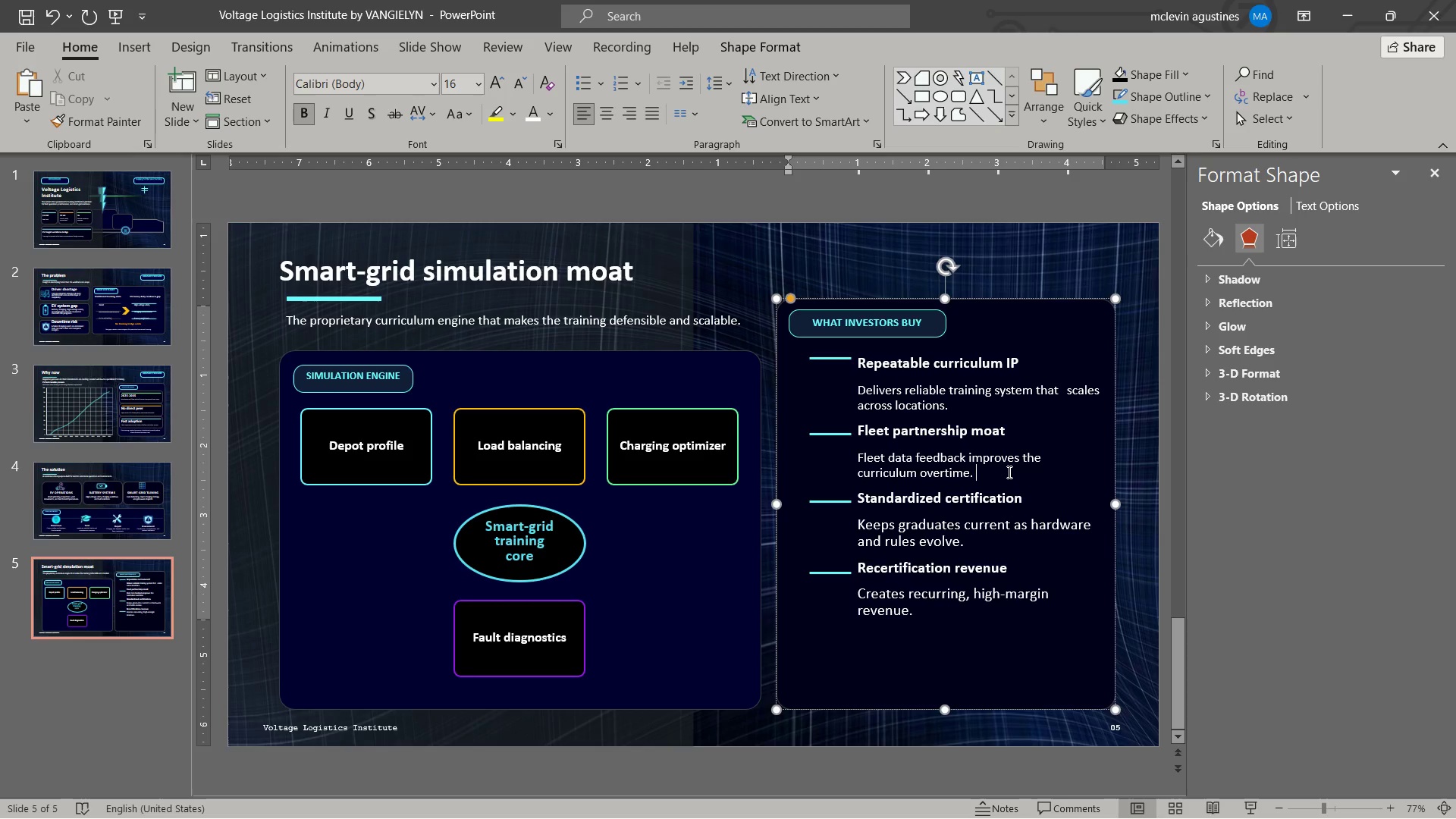 
key(ArrowDown)
 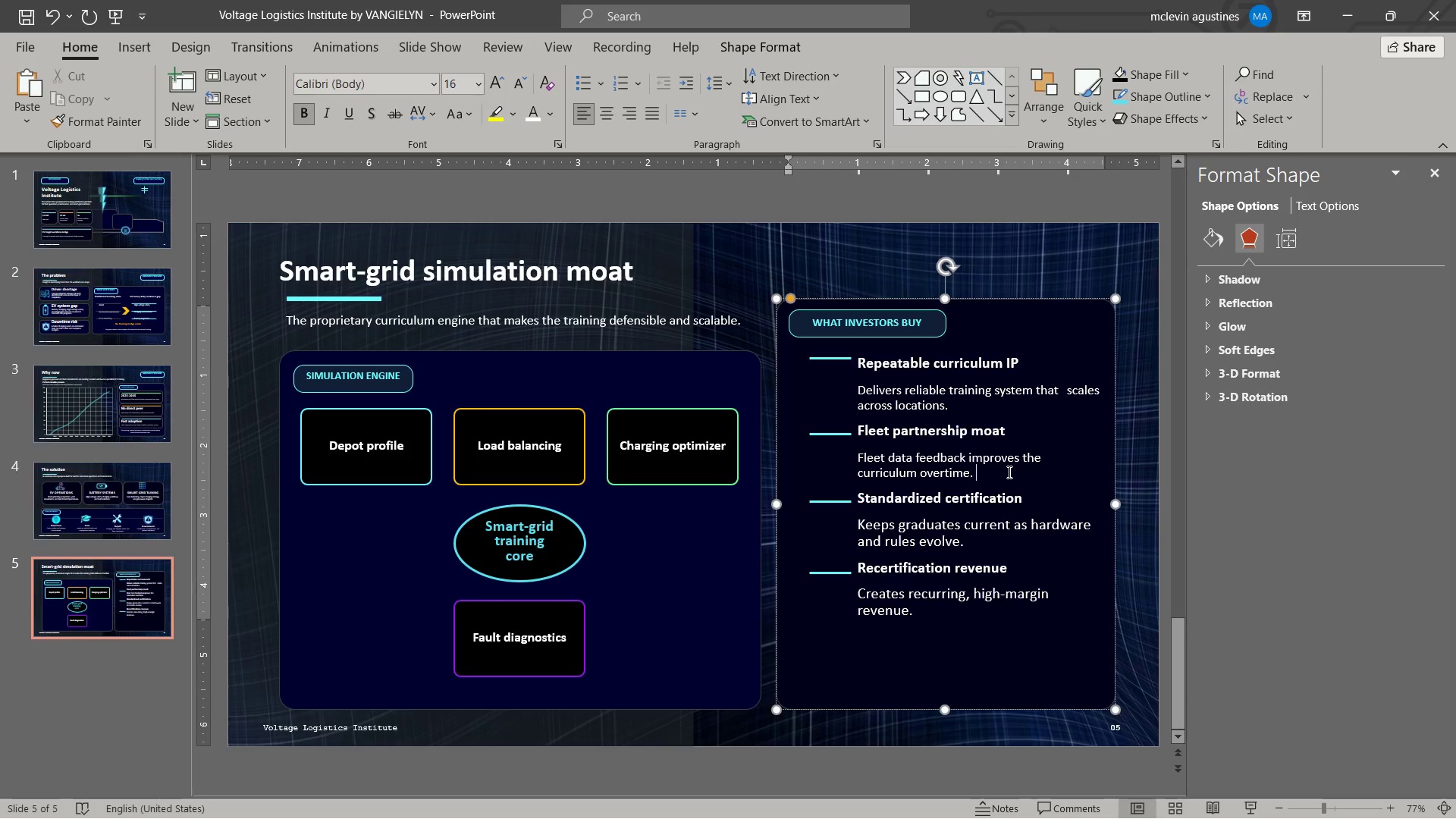 
key(ArrowDown)
 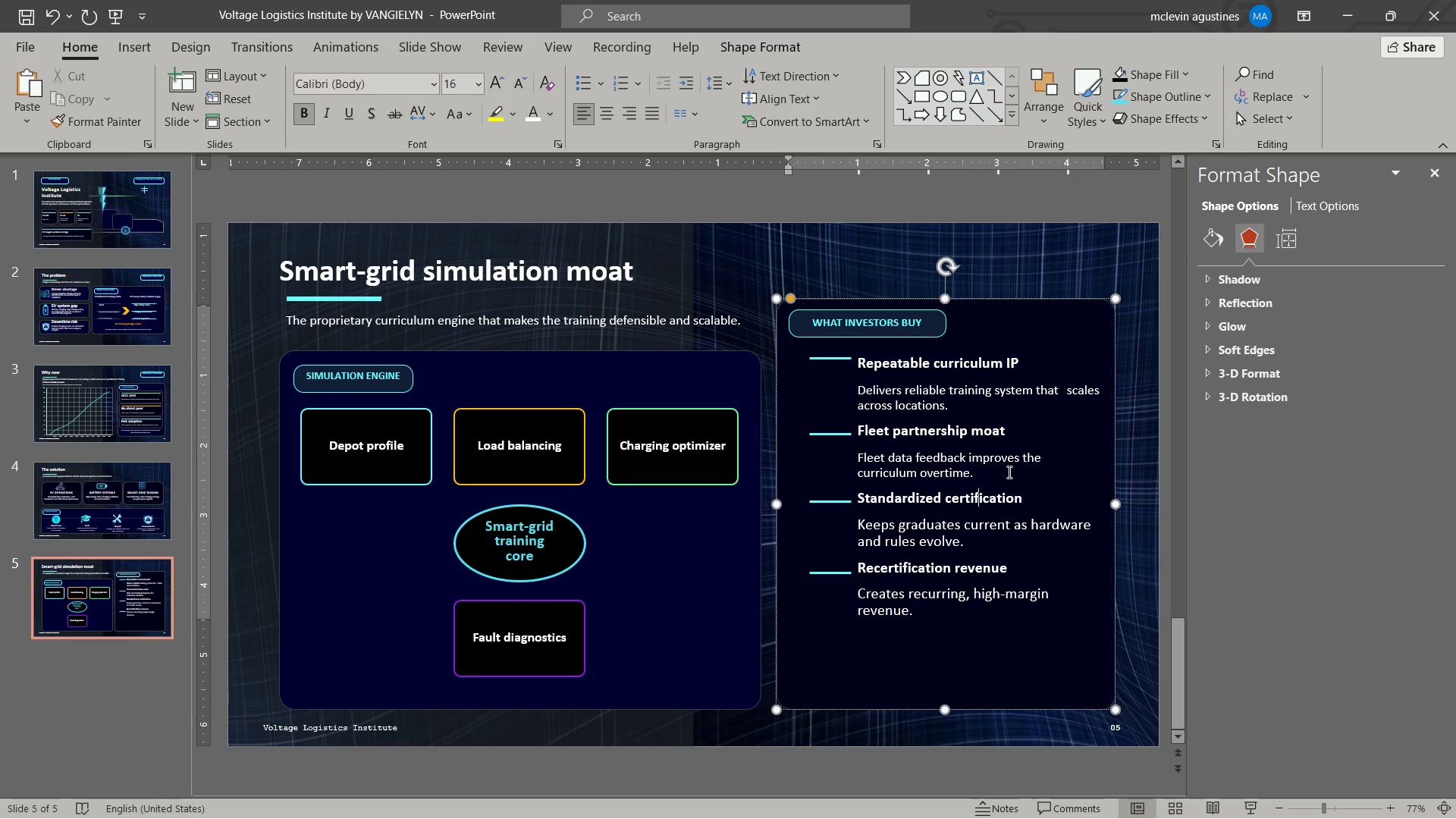 
key(ArrowDown)
 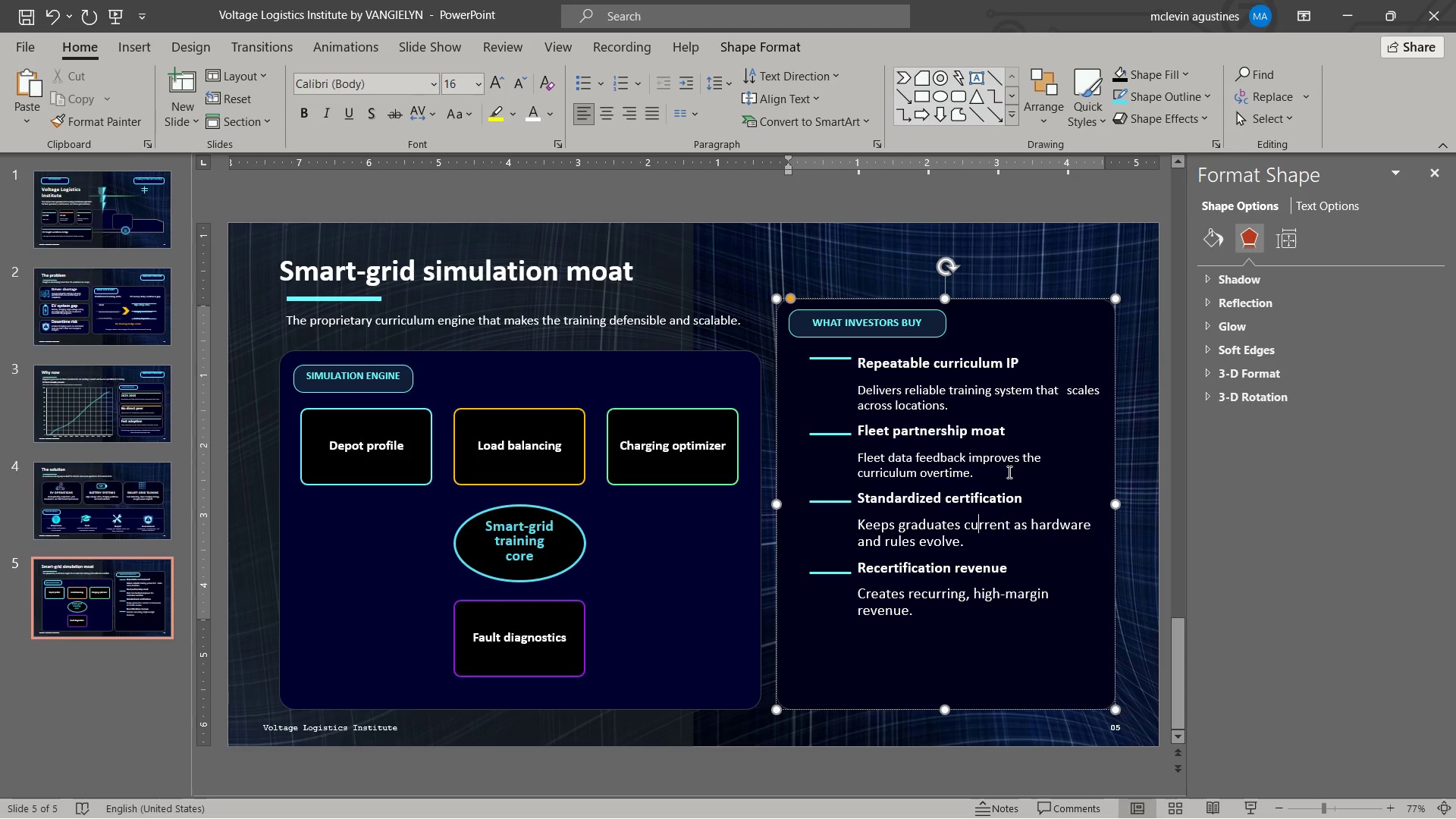 
key(ArrowDown)
 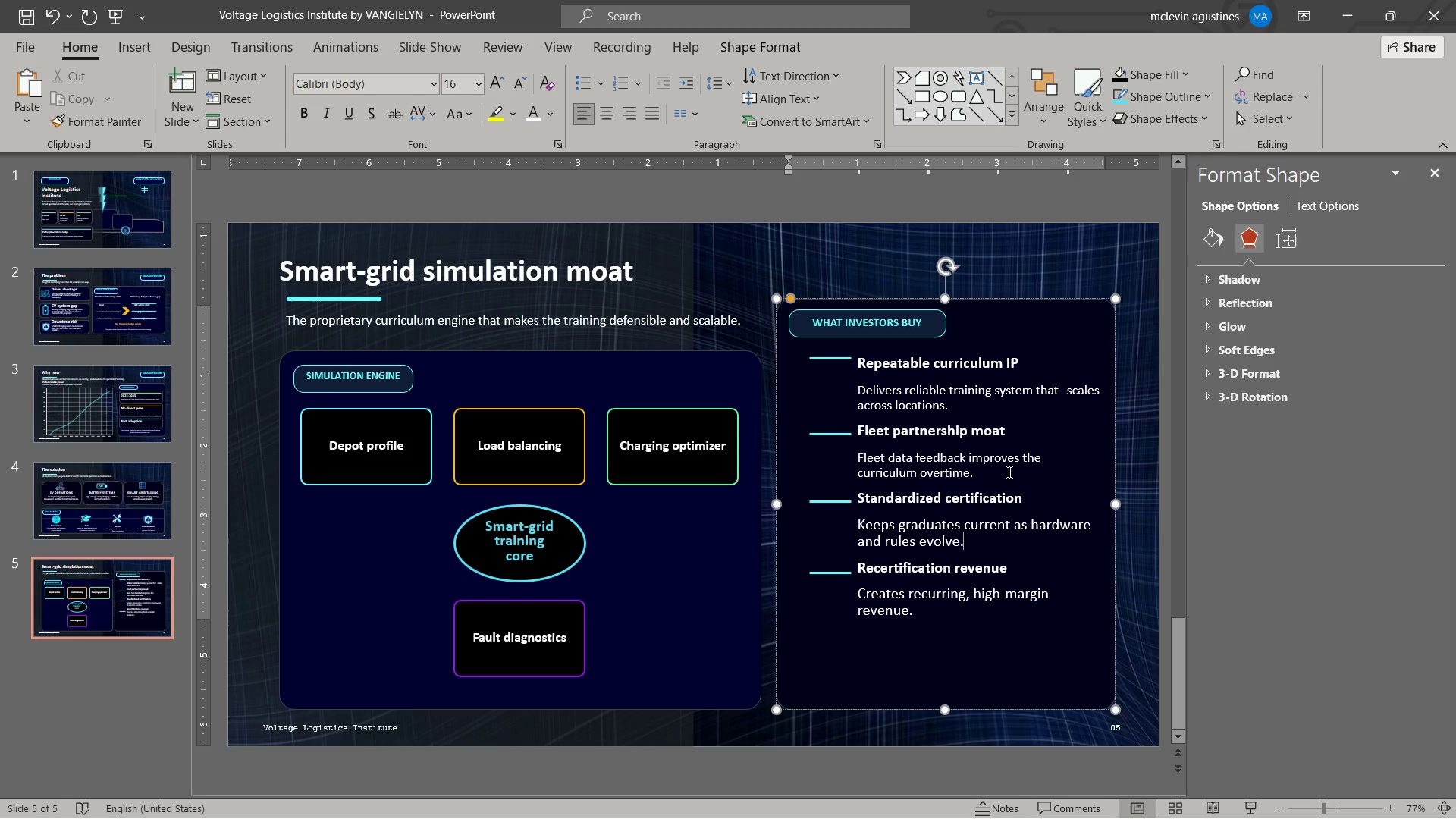 
key(ArrowUp)
 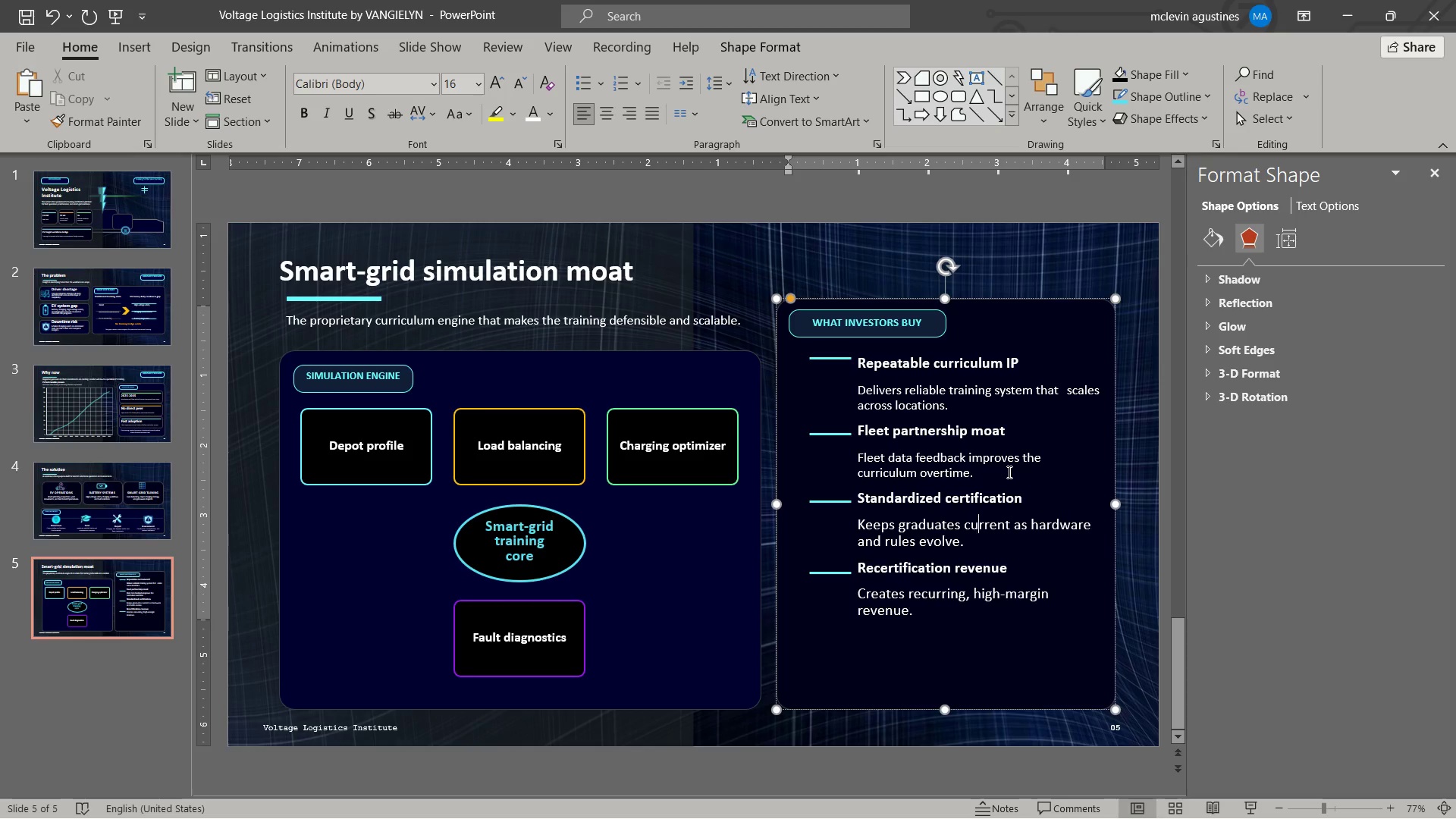 
key(Control+ArrowLeft)
 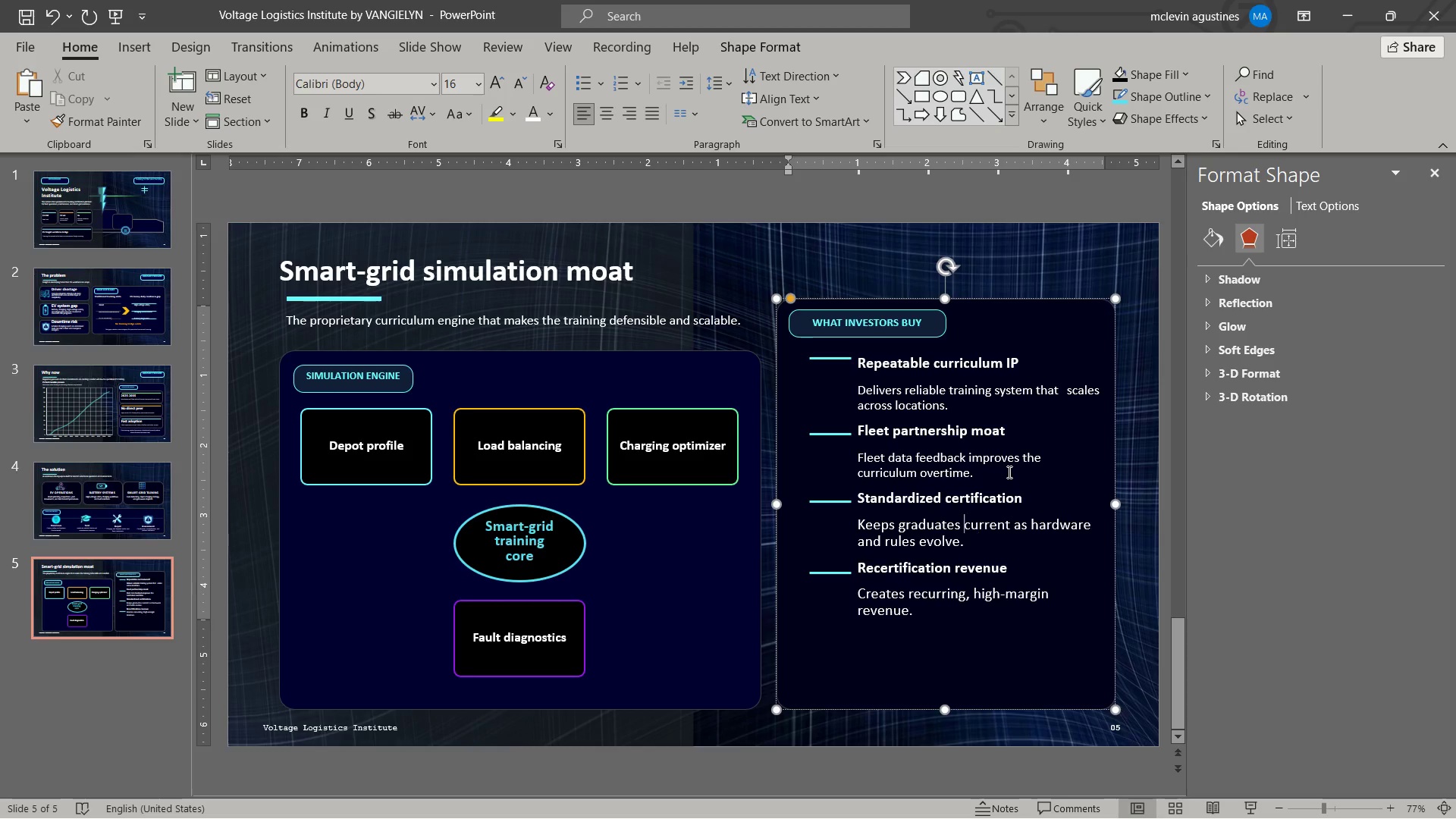 
key(Control+ArrowLeft)
 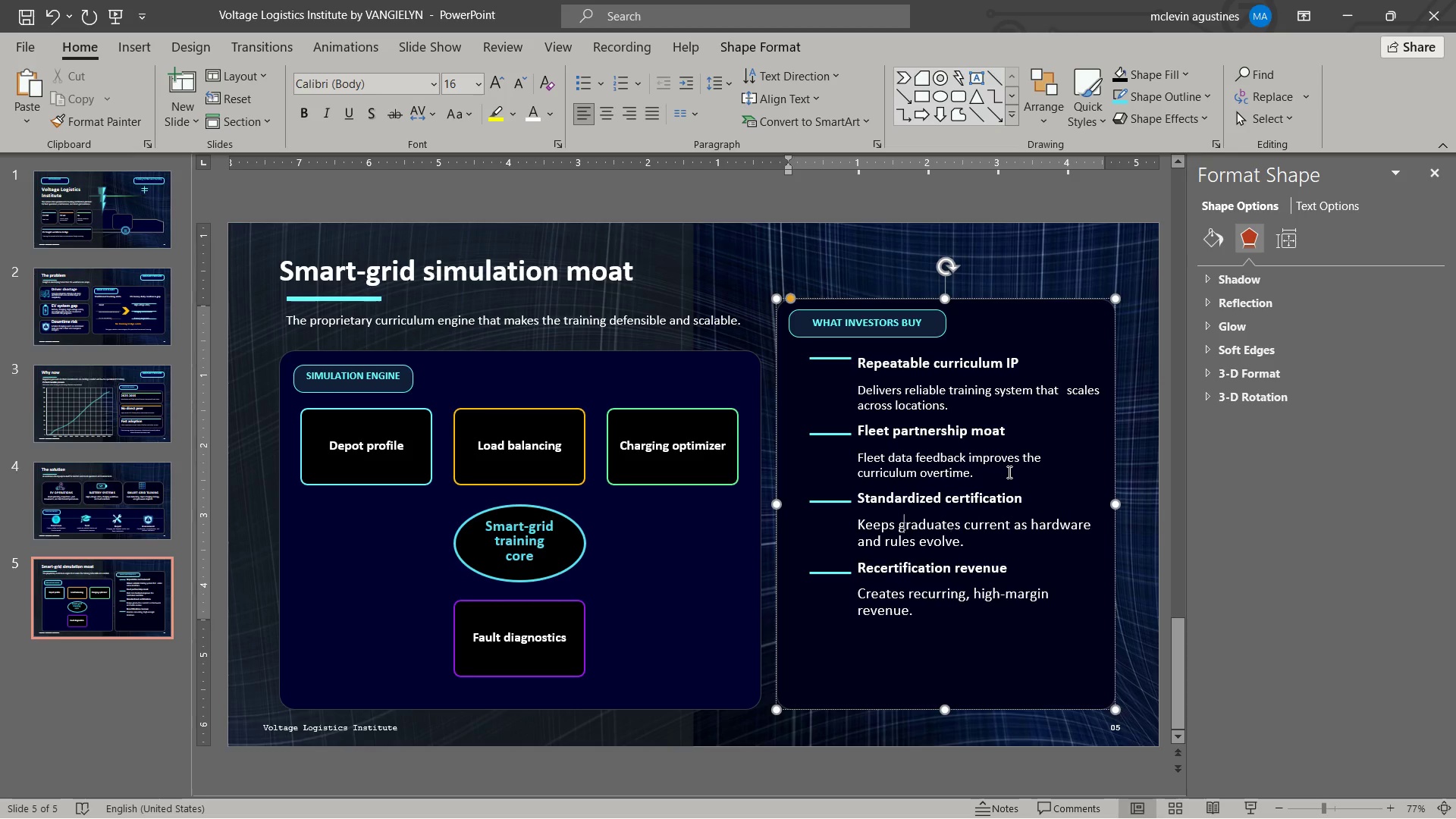 
key(Control+ArrowLeft)
 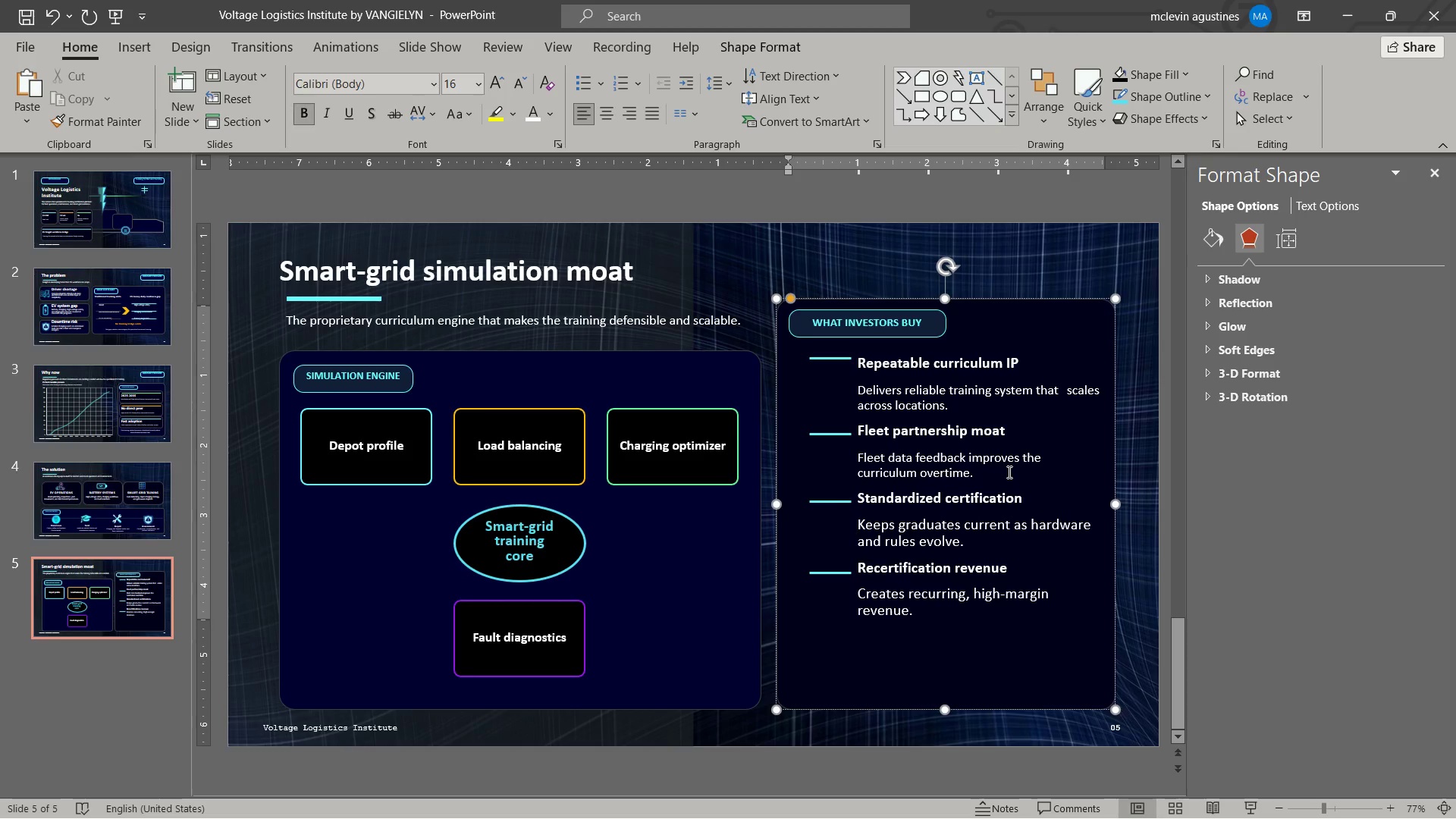 
key(Shift+ArrowDown)
 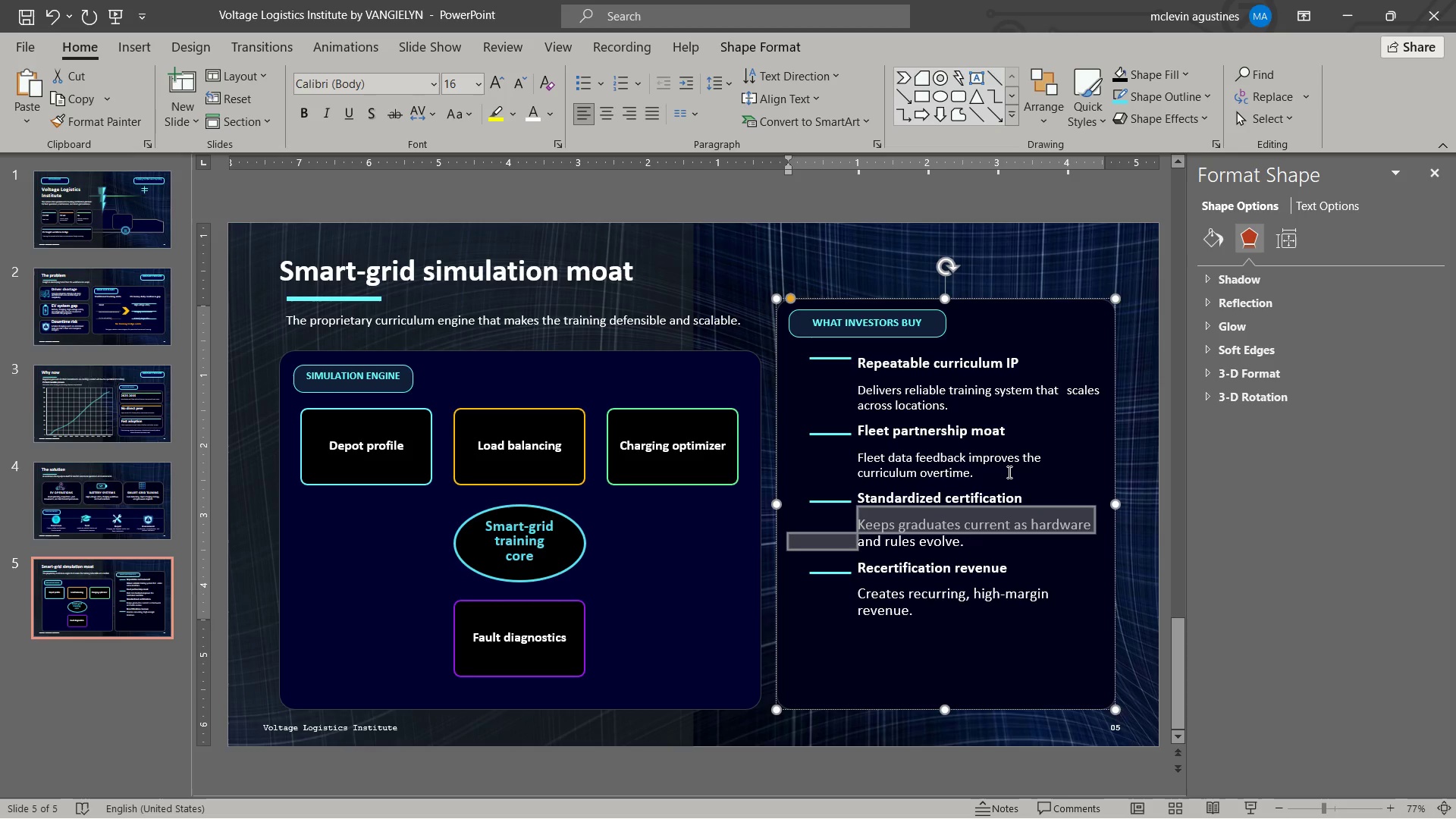 
key(Shift+ArrowDown)
 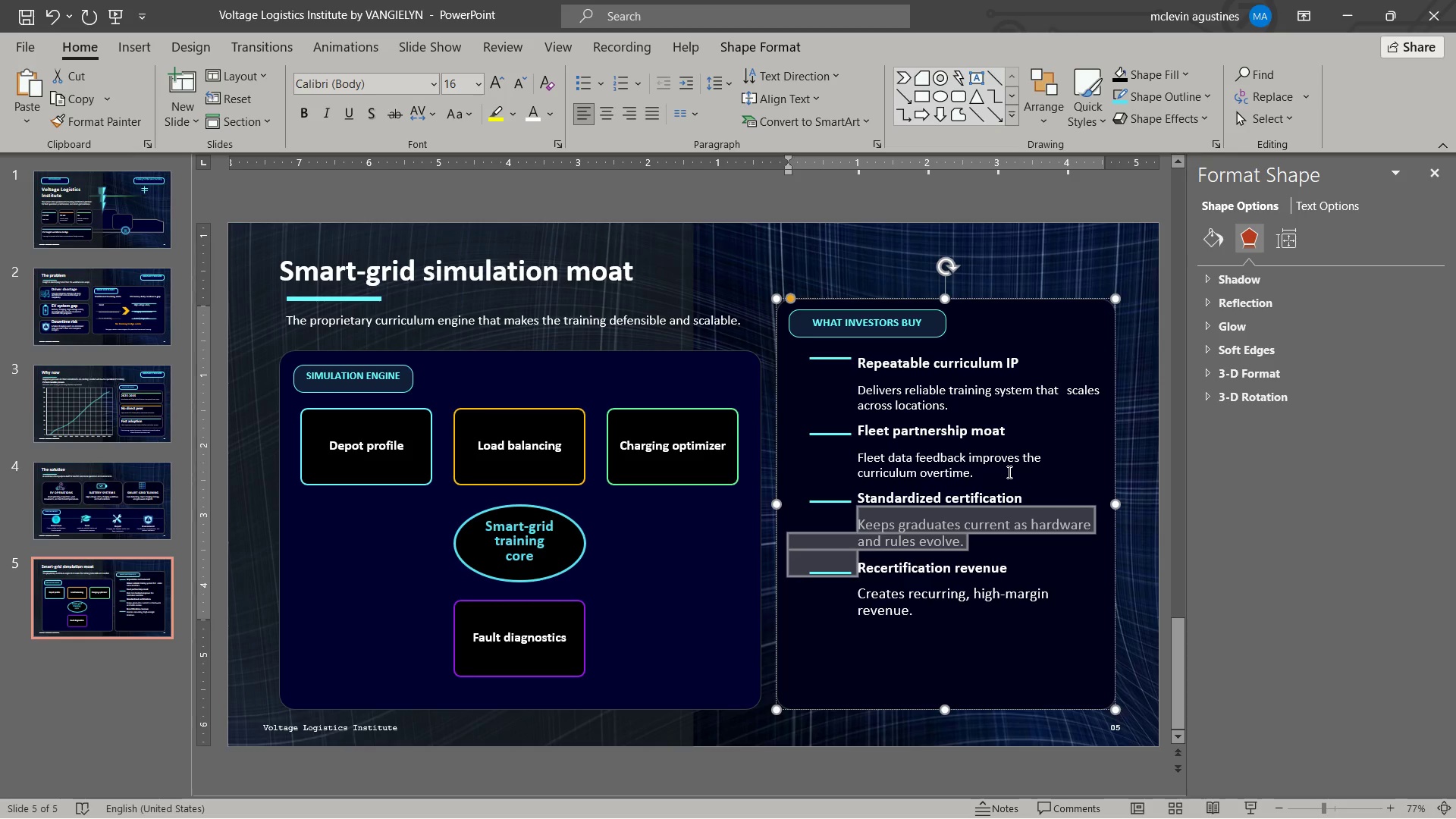 
key(Control+Shift+ControlLeft)
 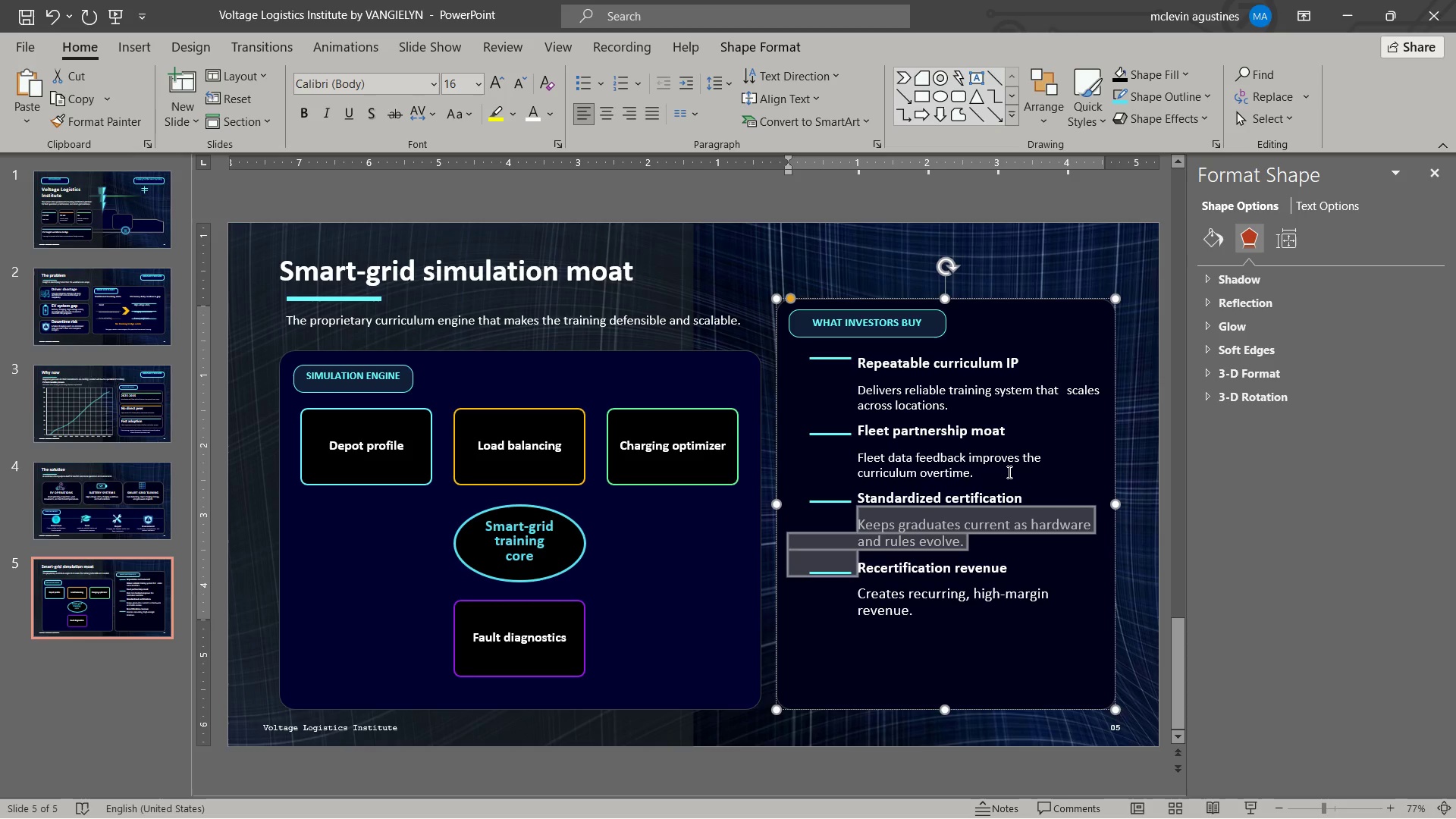 
key(Shift+ArrowUp)
 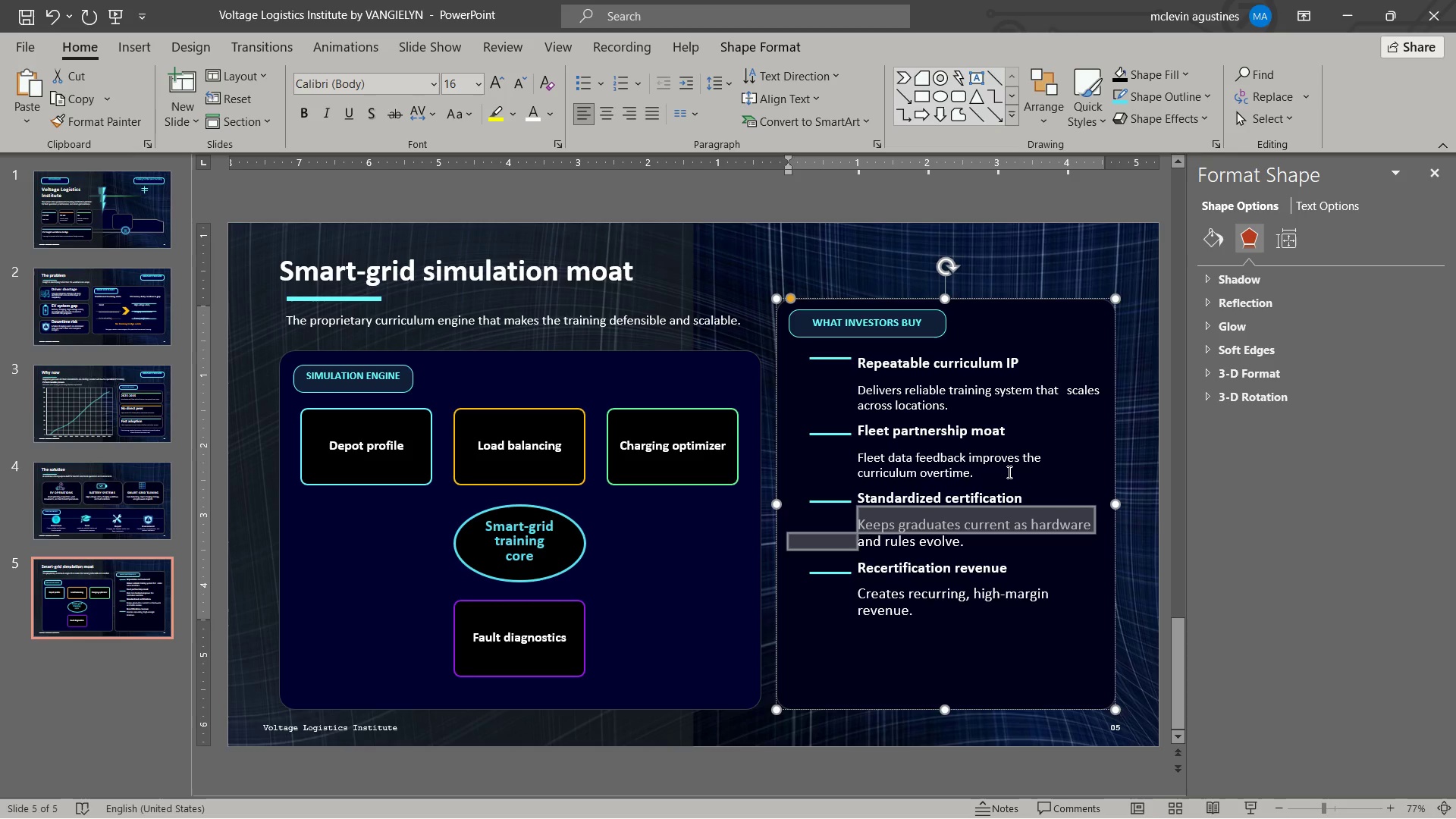 
key(Control+Shift+ArrowRight)
 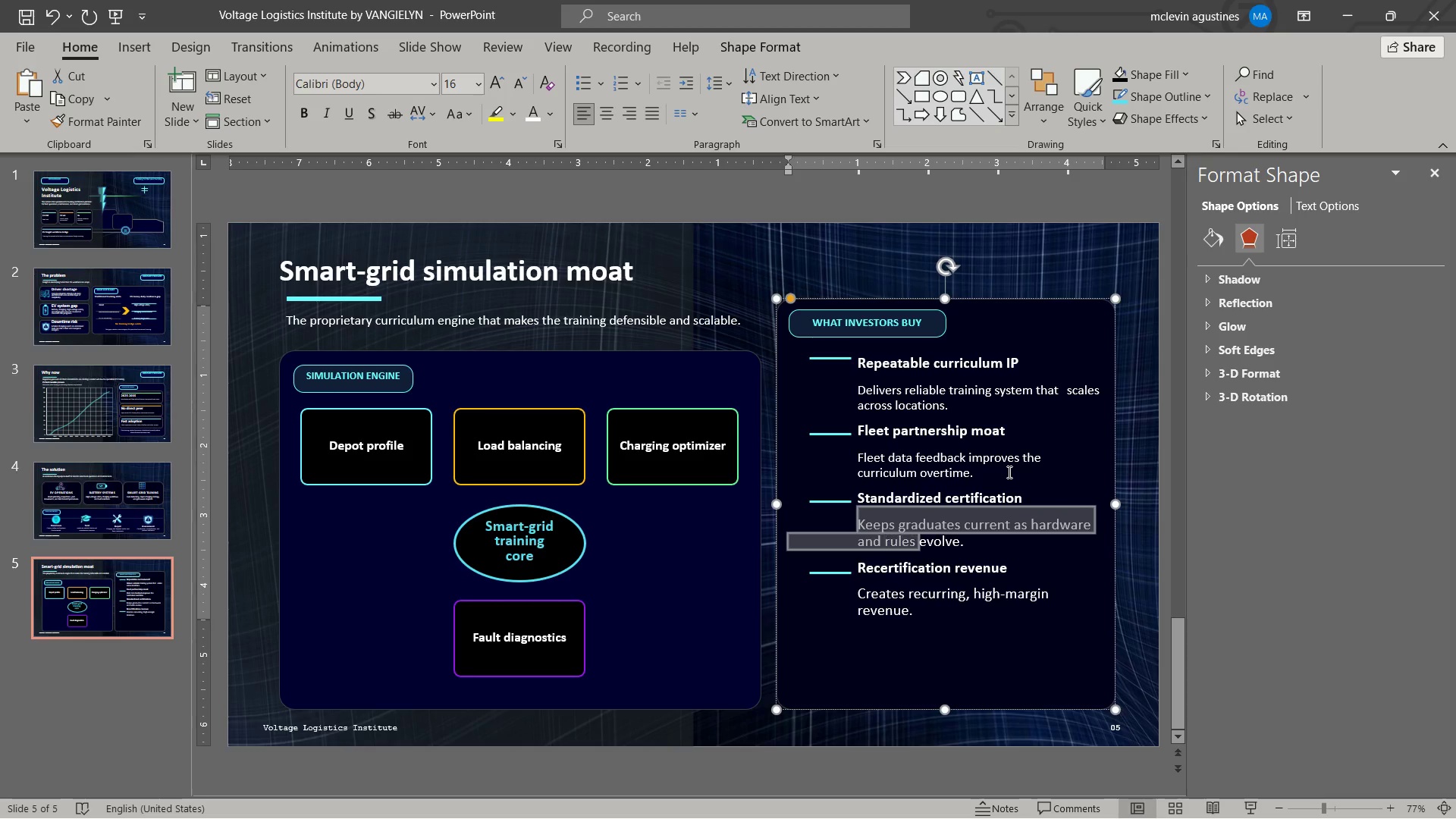 
key(Control+Shift+ArrowRight)
 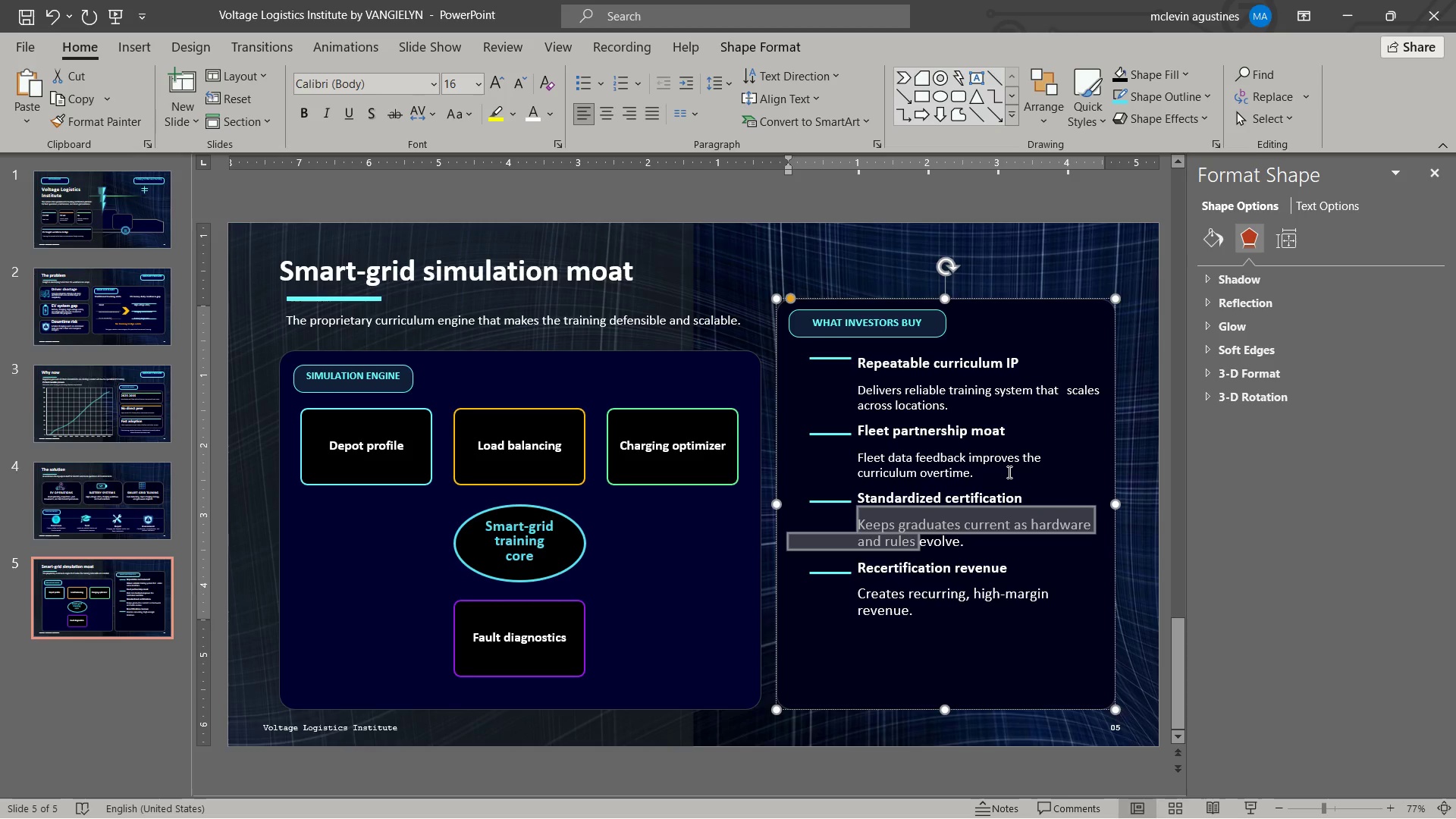 
key(Control+Shift+ArrowRight)
 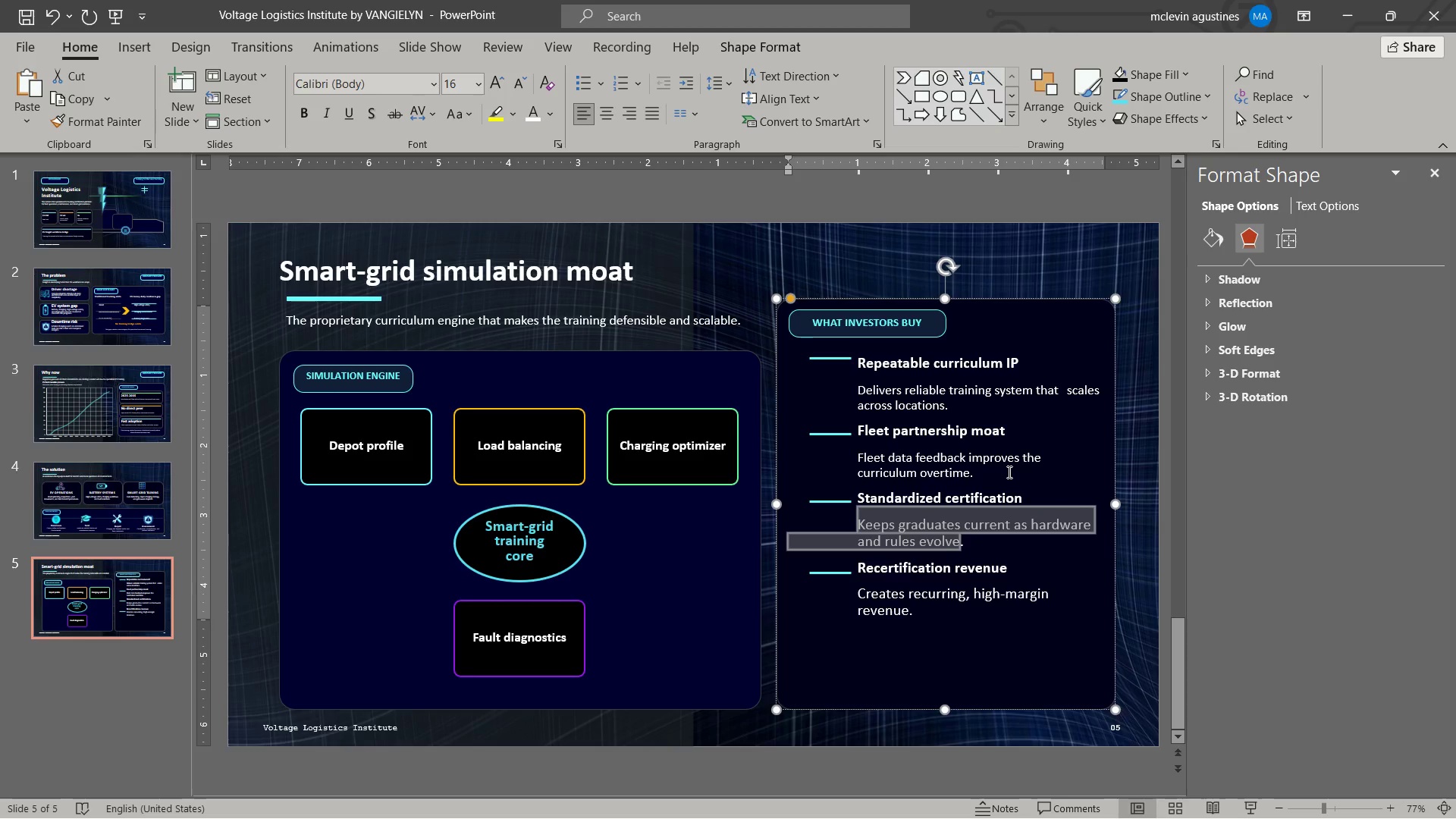 
key(Control+Shift+ArrowRight)
 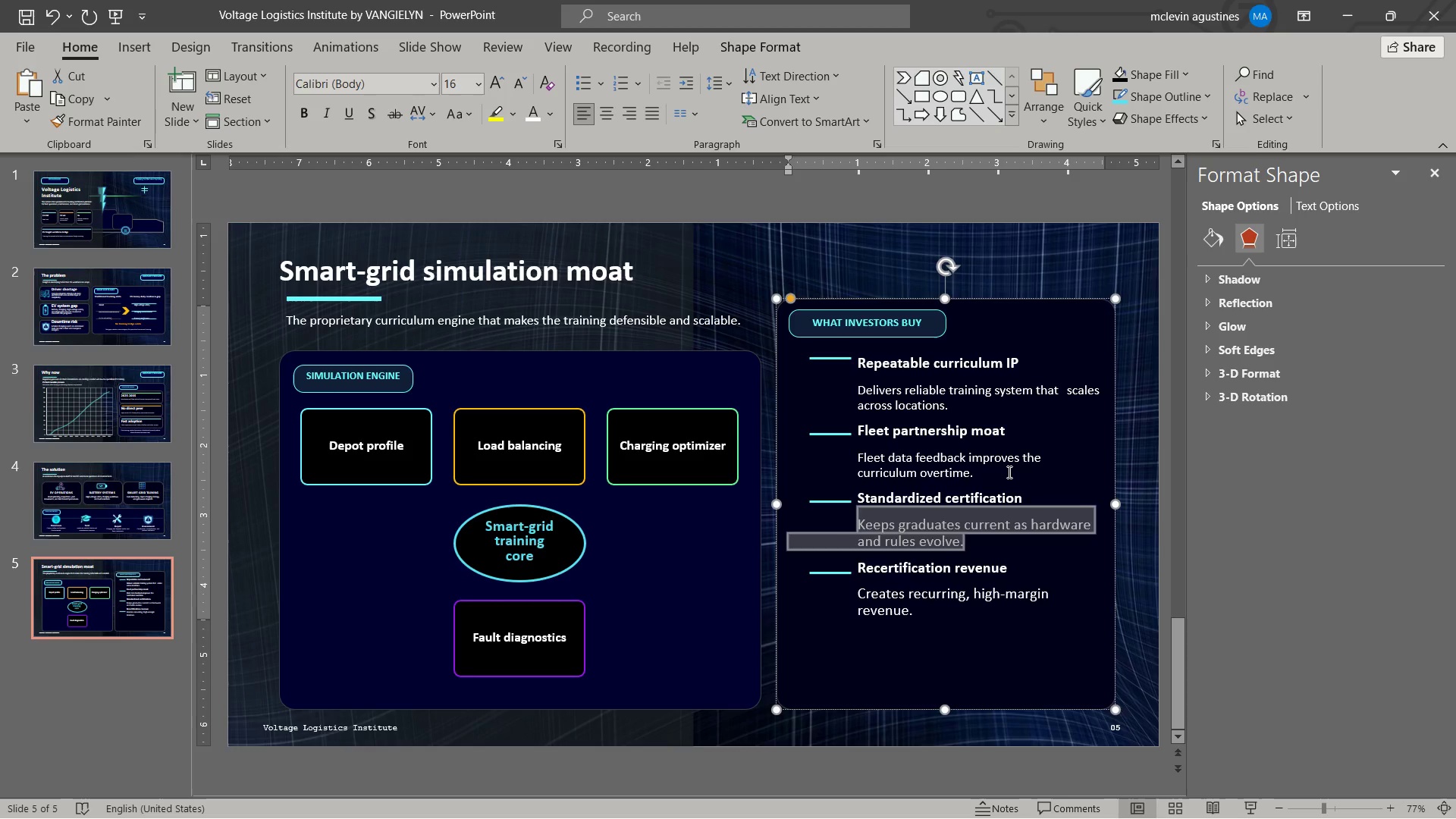 
key(Control+BracketLeft)
 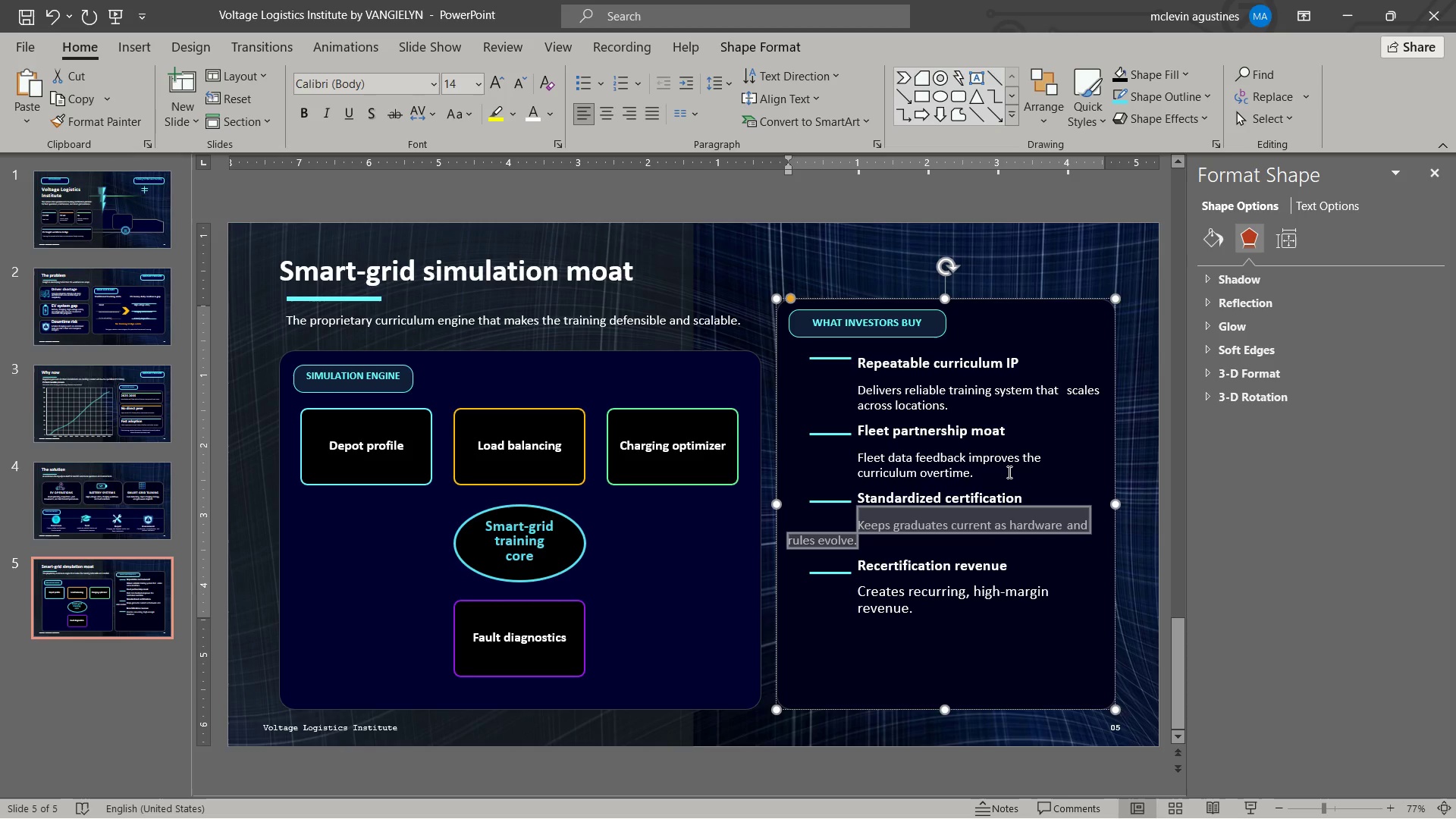 
key(ArrowLeft)
 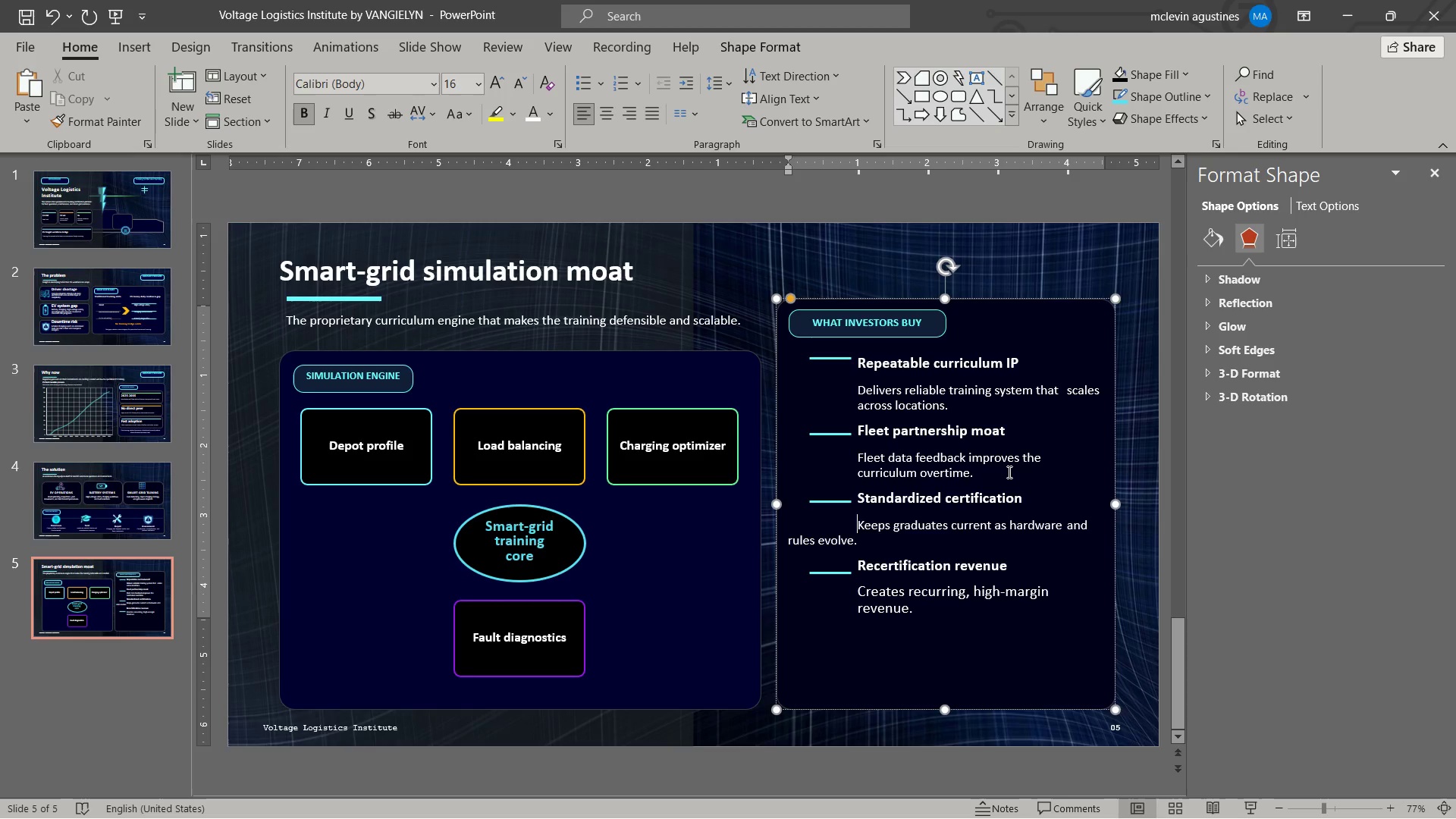 
key(ArrowDown)
 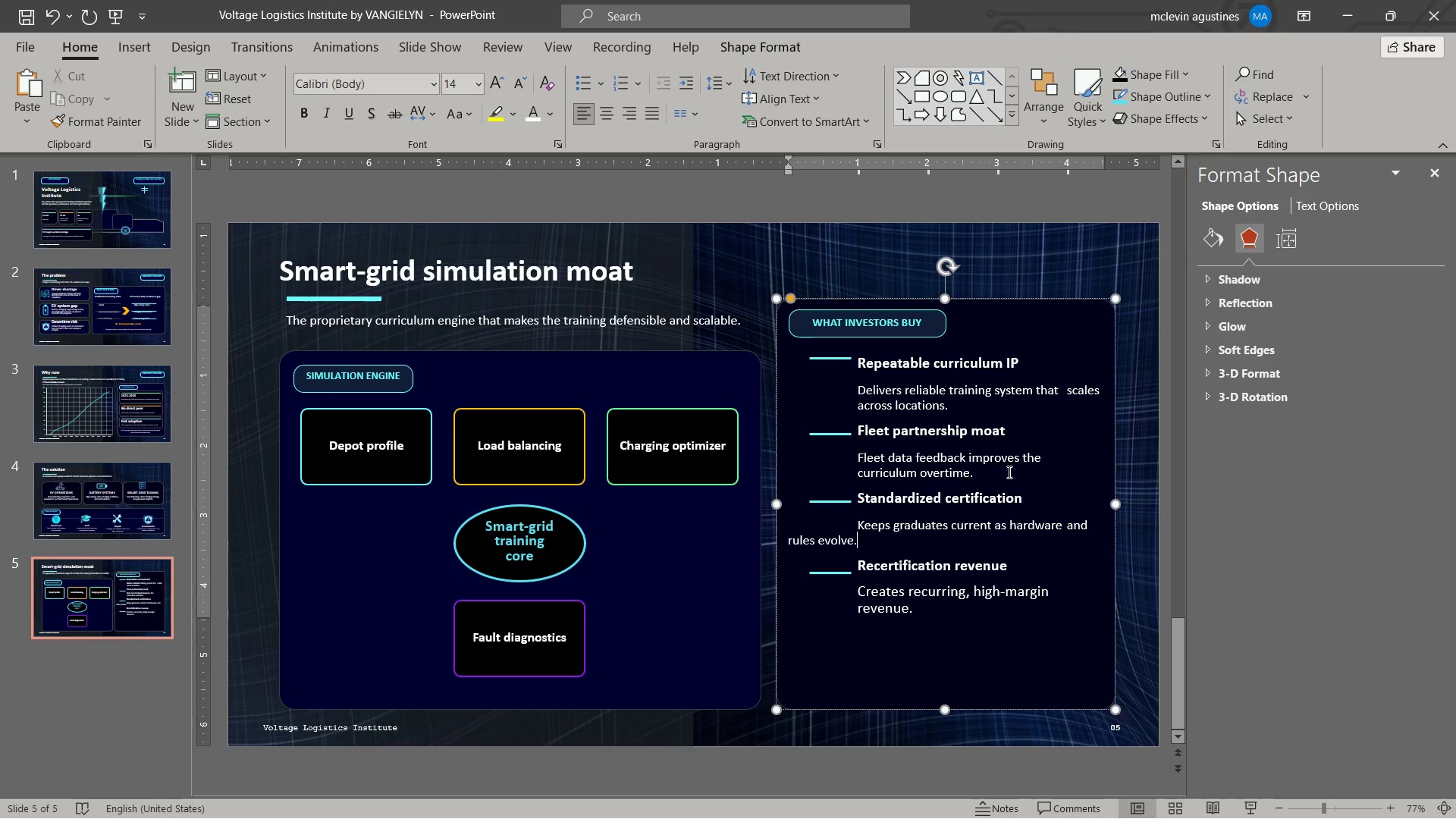 
key(Control+ArrowLeft)
 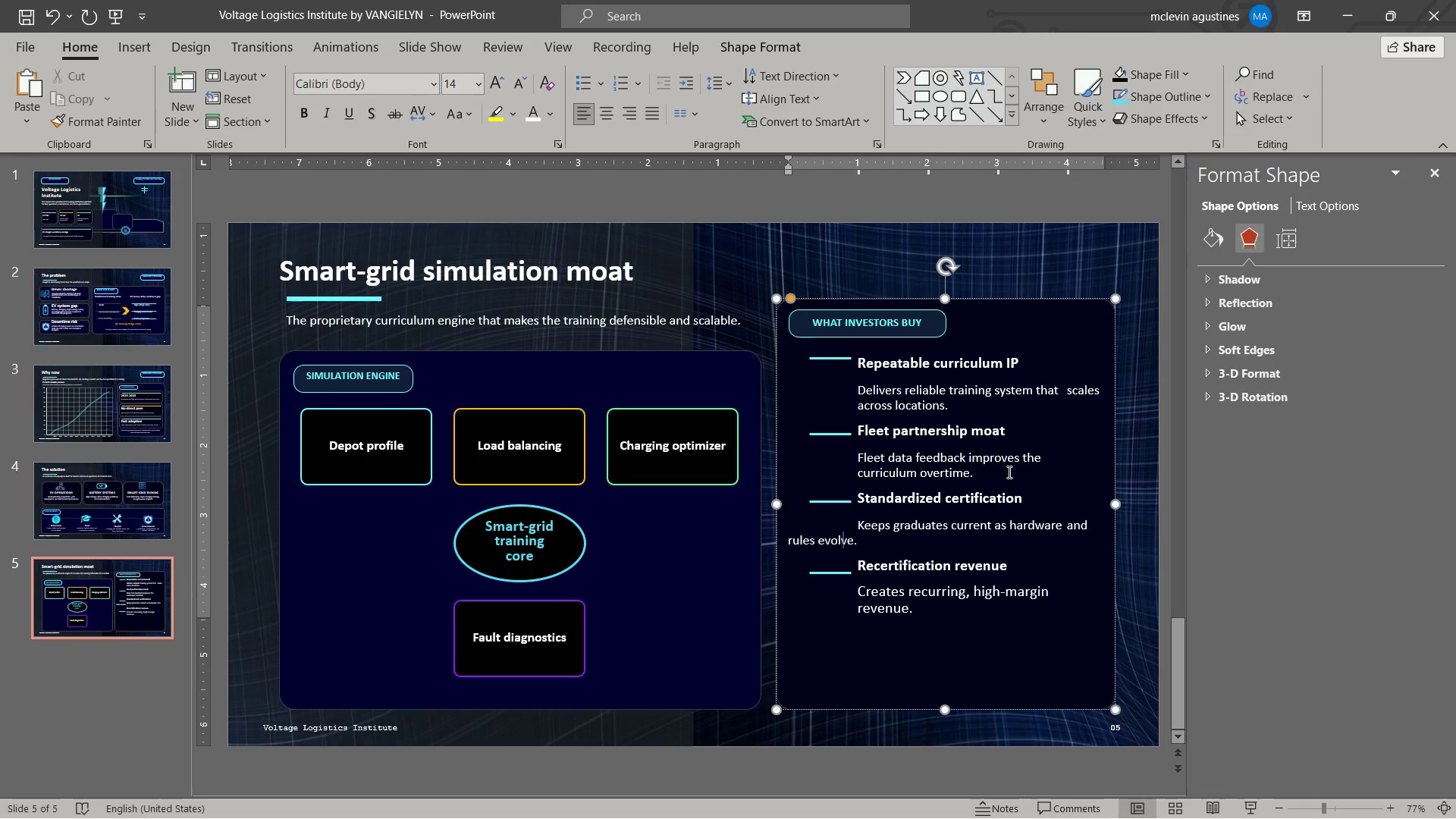 
key(Control+ArrowLeft)
 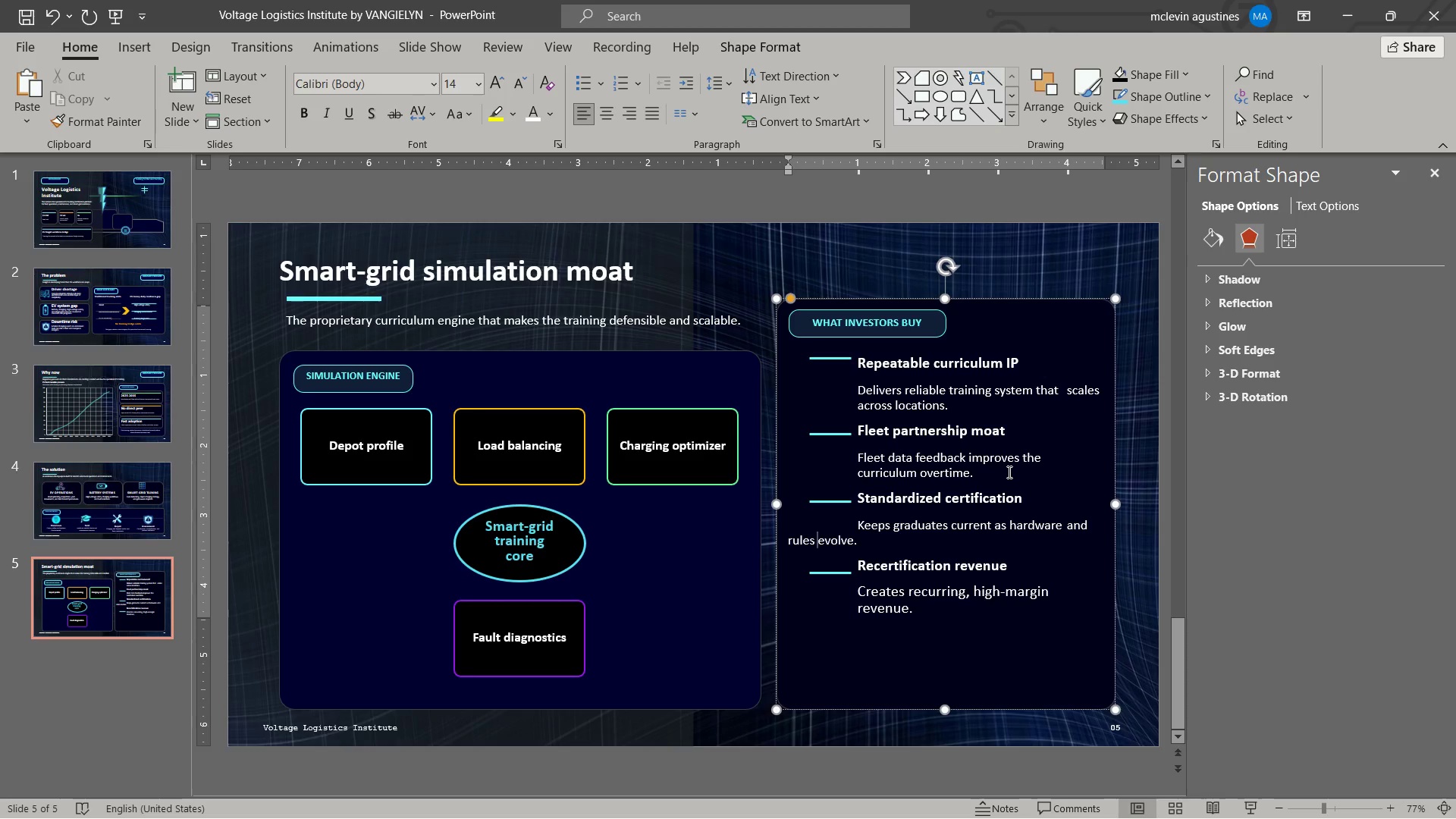 
key(Control+ArrowLeft)
 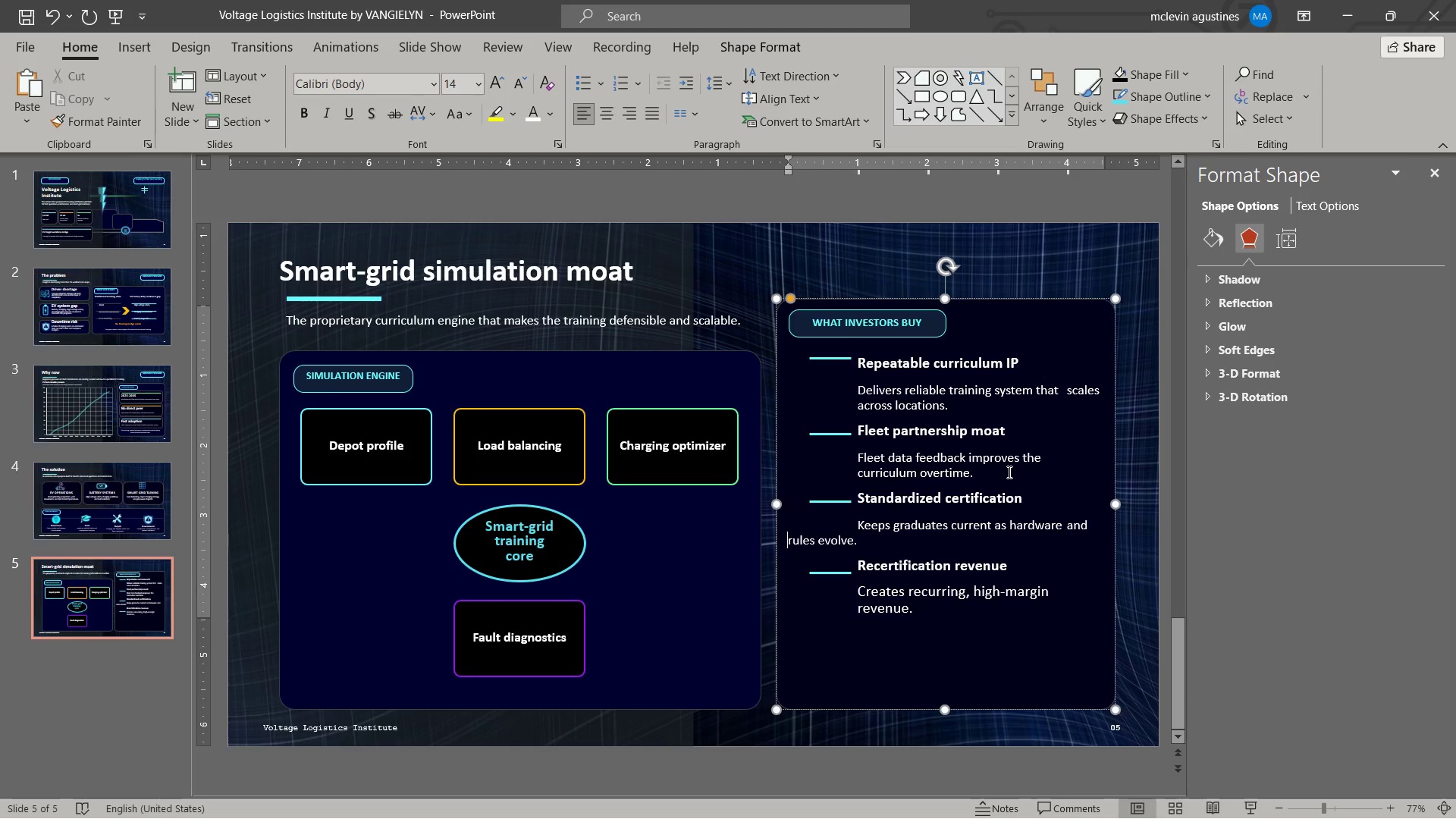 
key(Tab)
 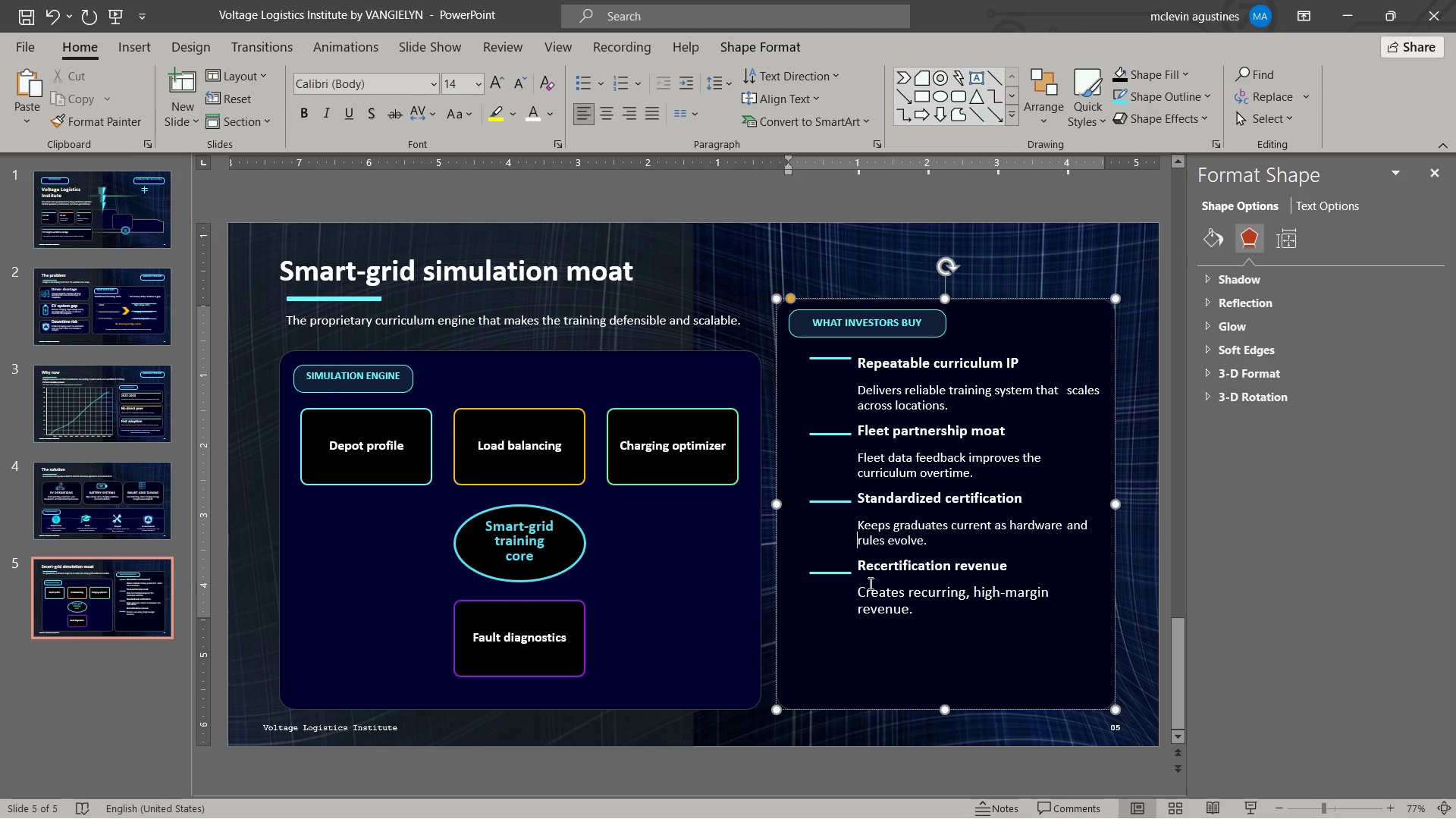 
left_click_drag(start_coordinate=[859, 592], to_coordinate=[950, 617])
 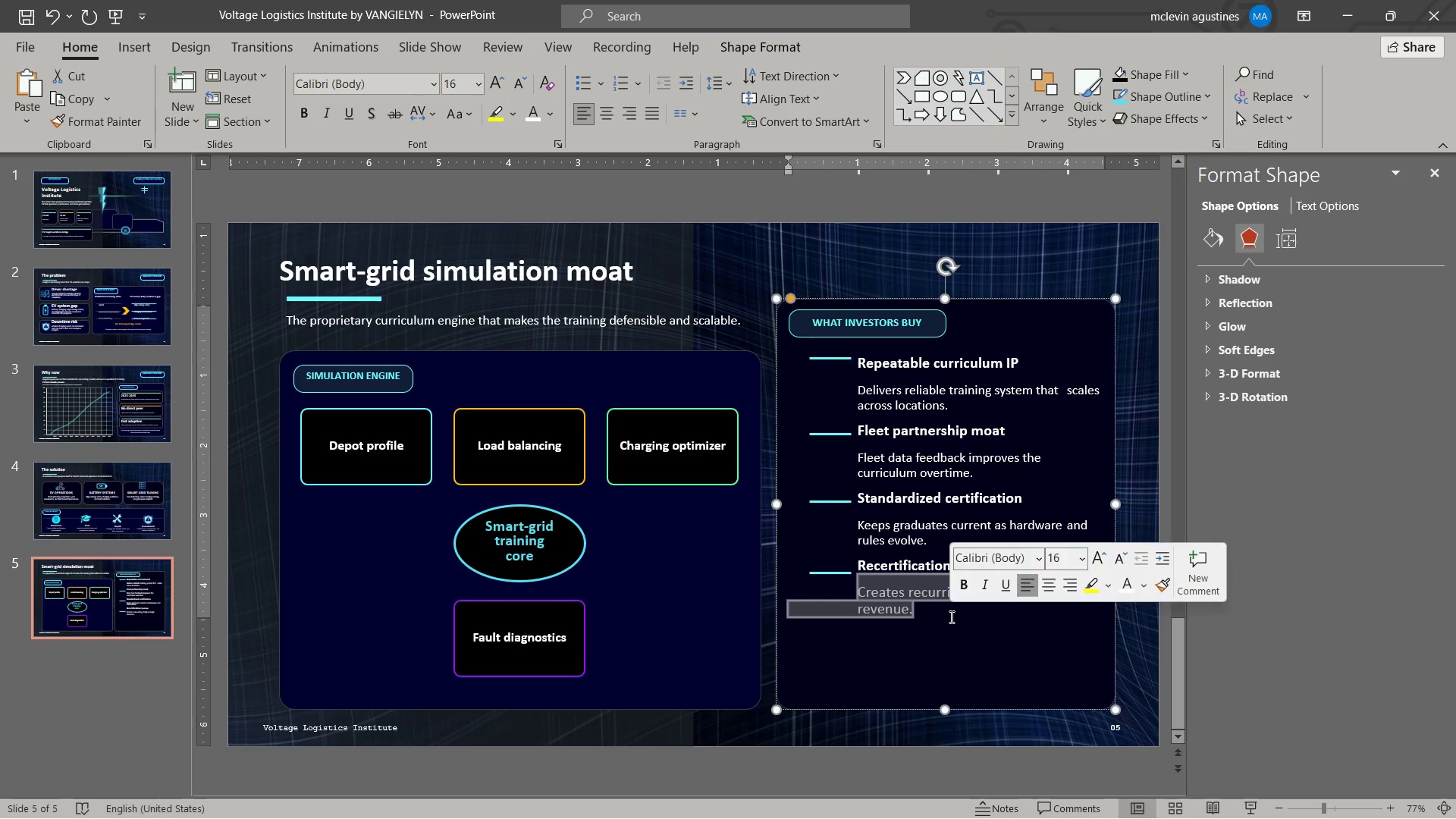 
key(Control+BracketLeft)
 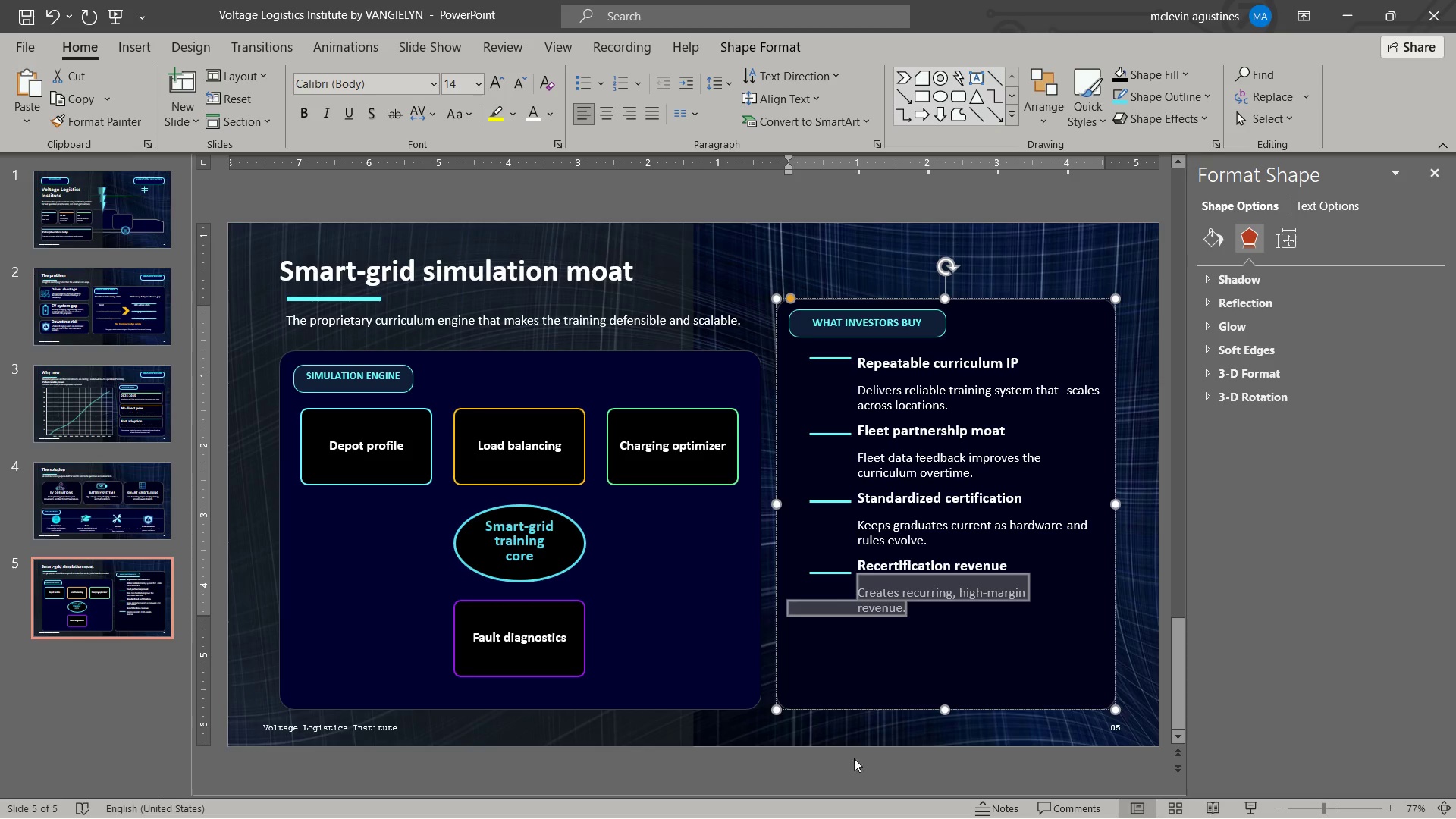 
left_click([892, 661])
 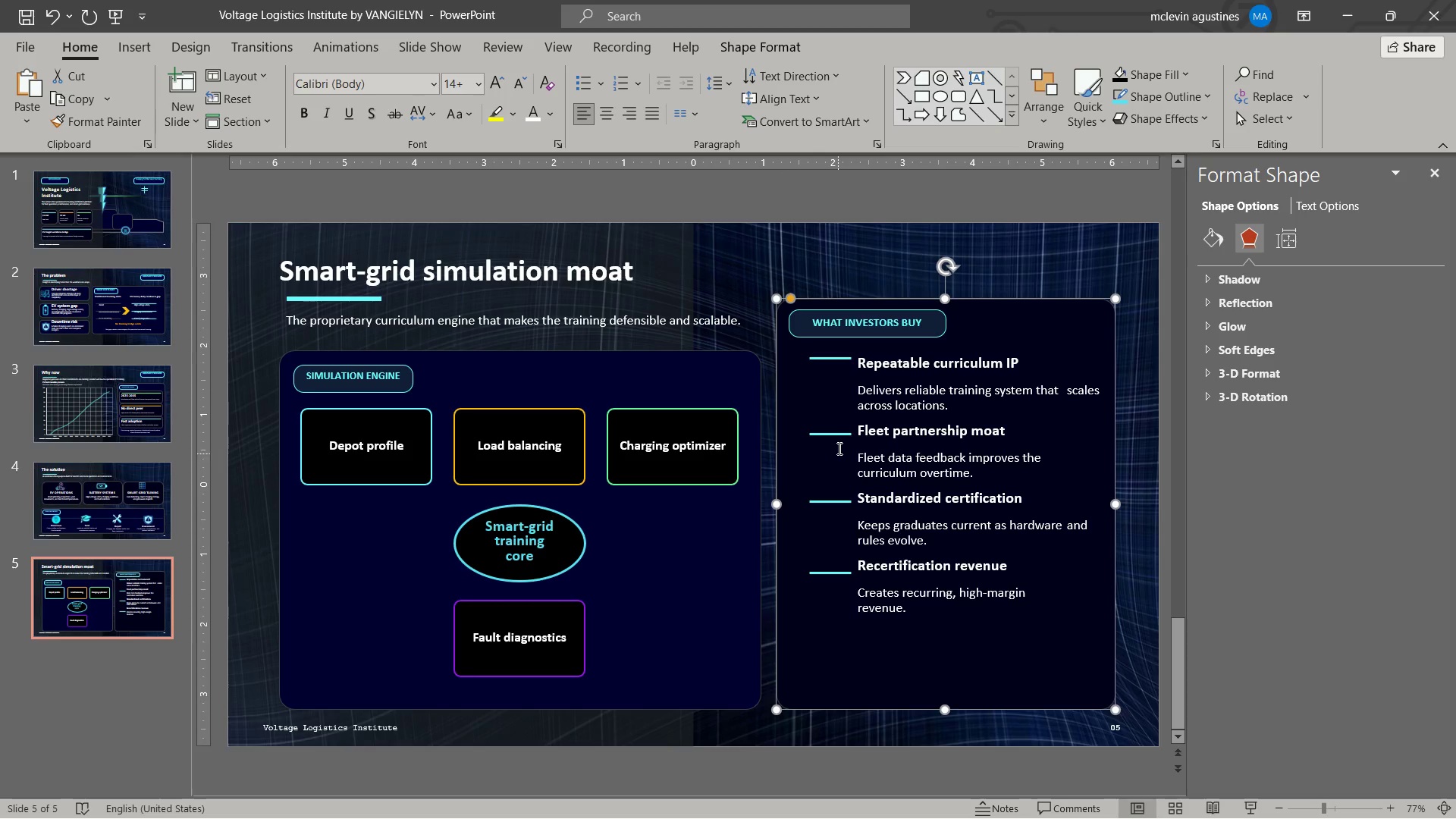 
left_click([839, 435])
 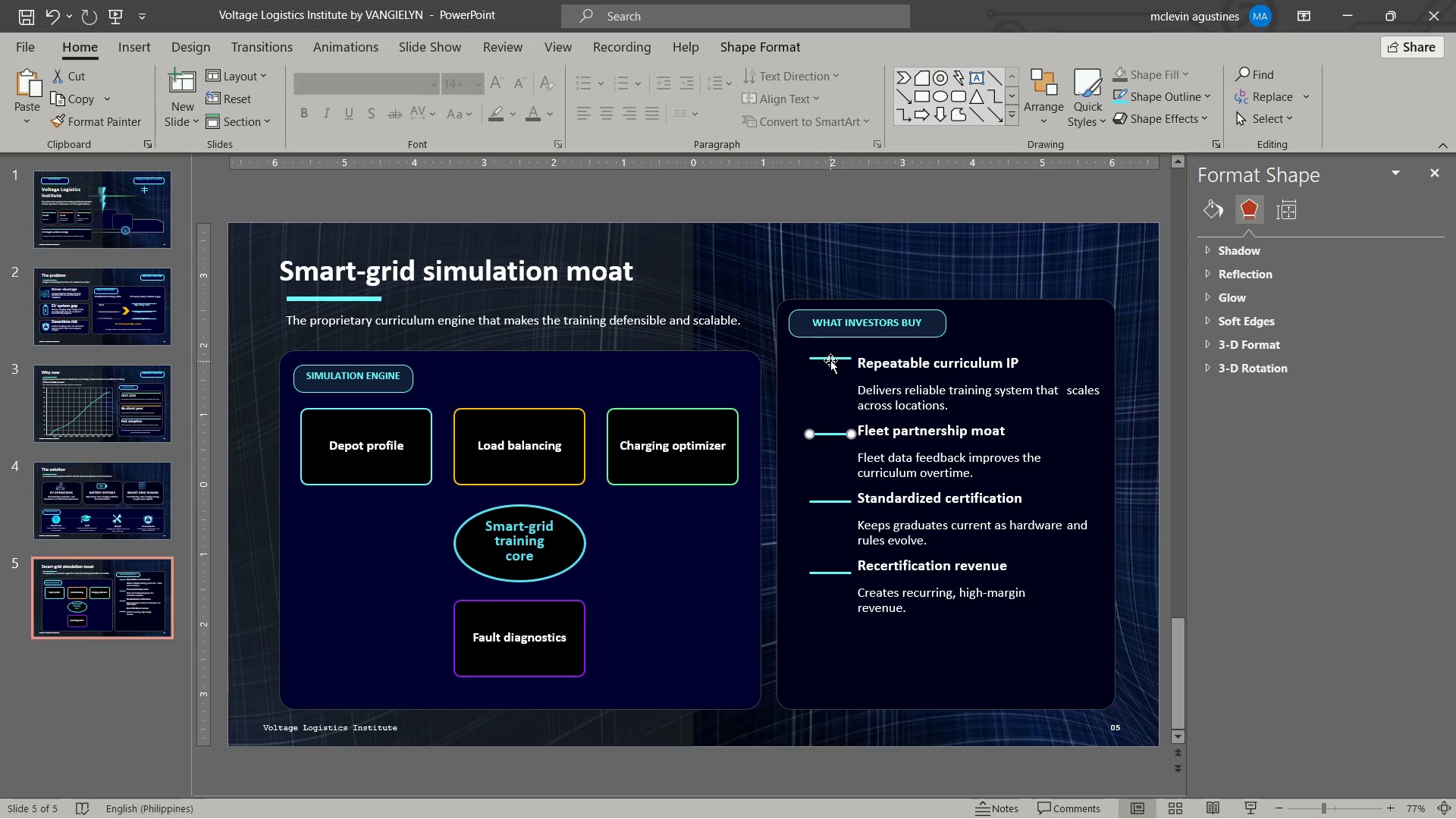 
left_click([831, 360])
 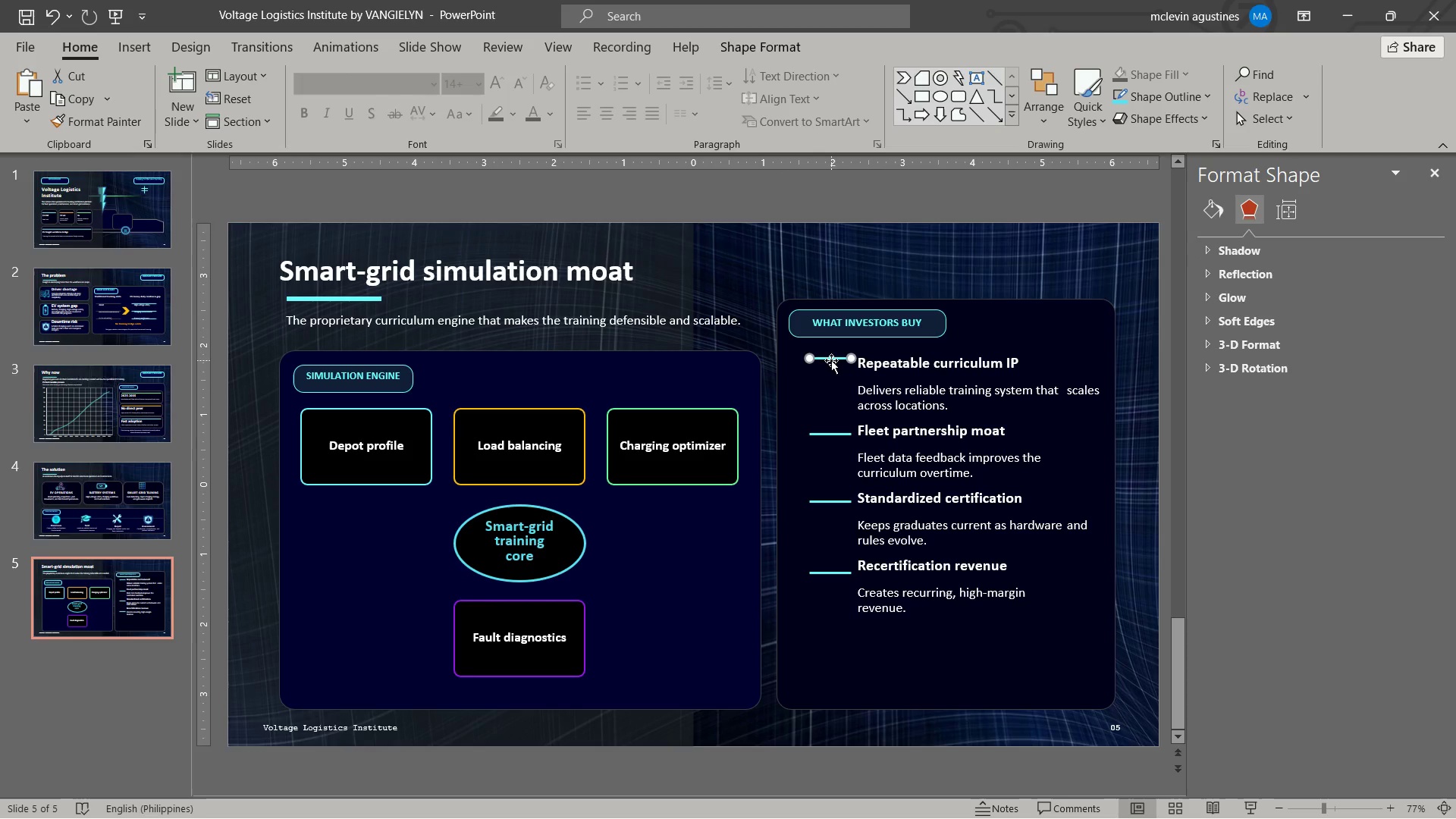 
key(ArrowDown)
 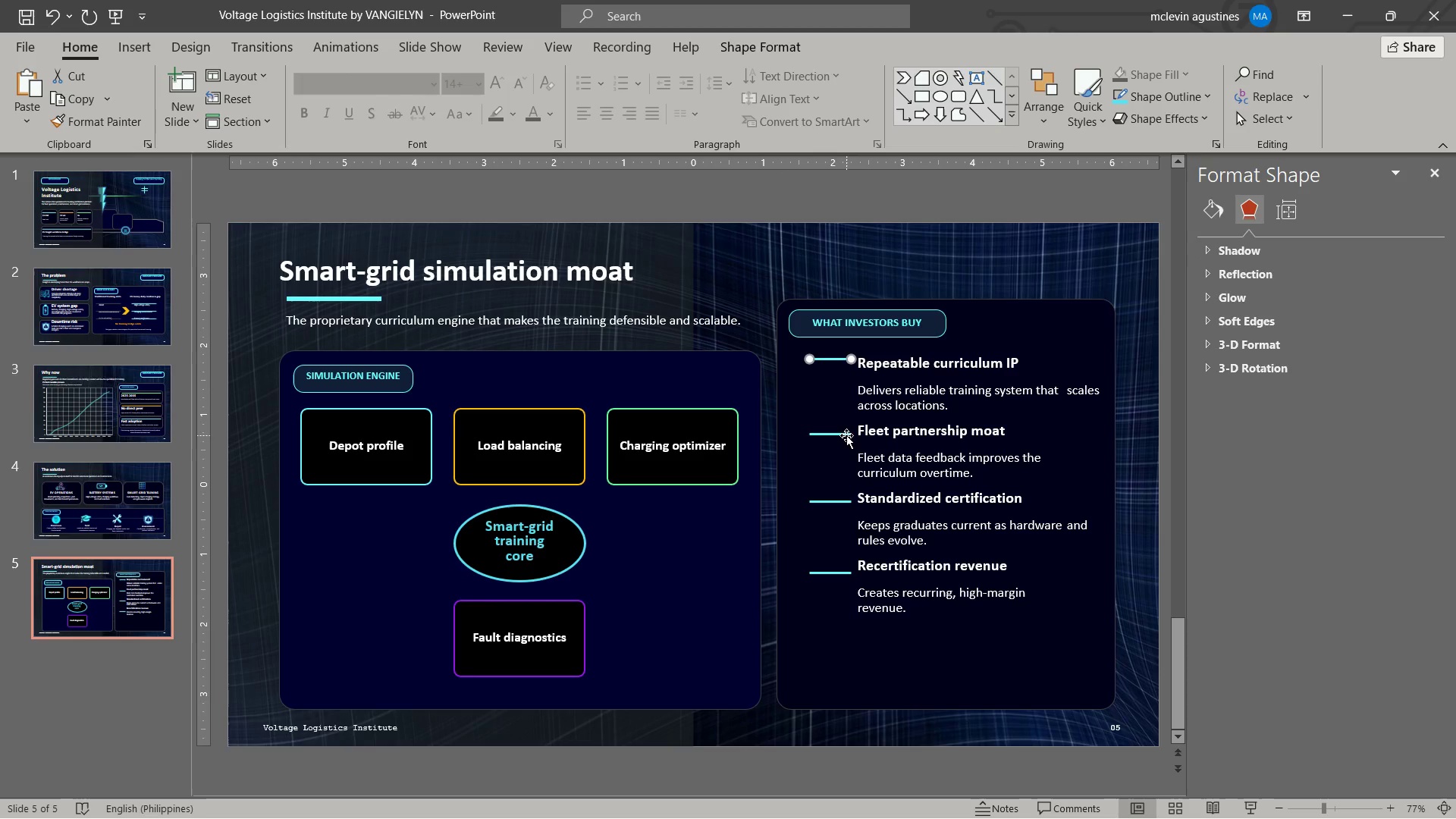 
key(ArrowDown)
 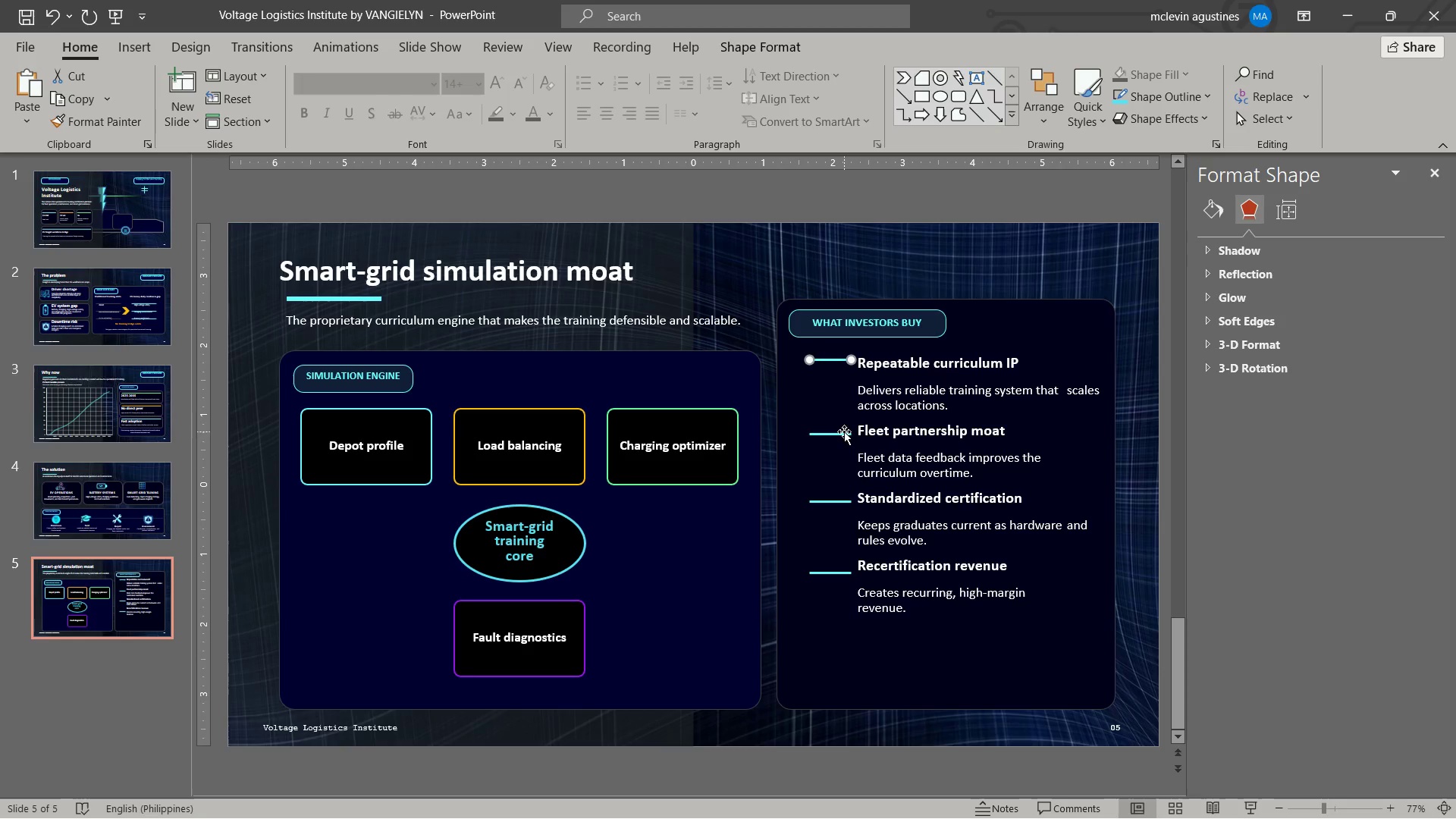 
key(ArrowDown)
 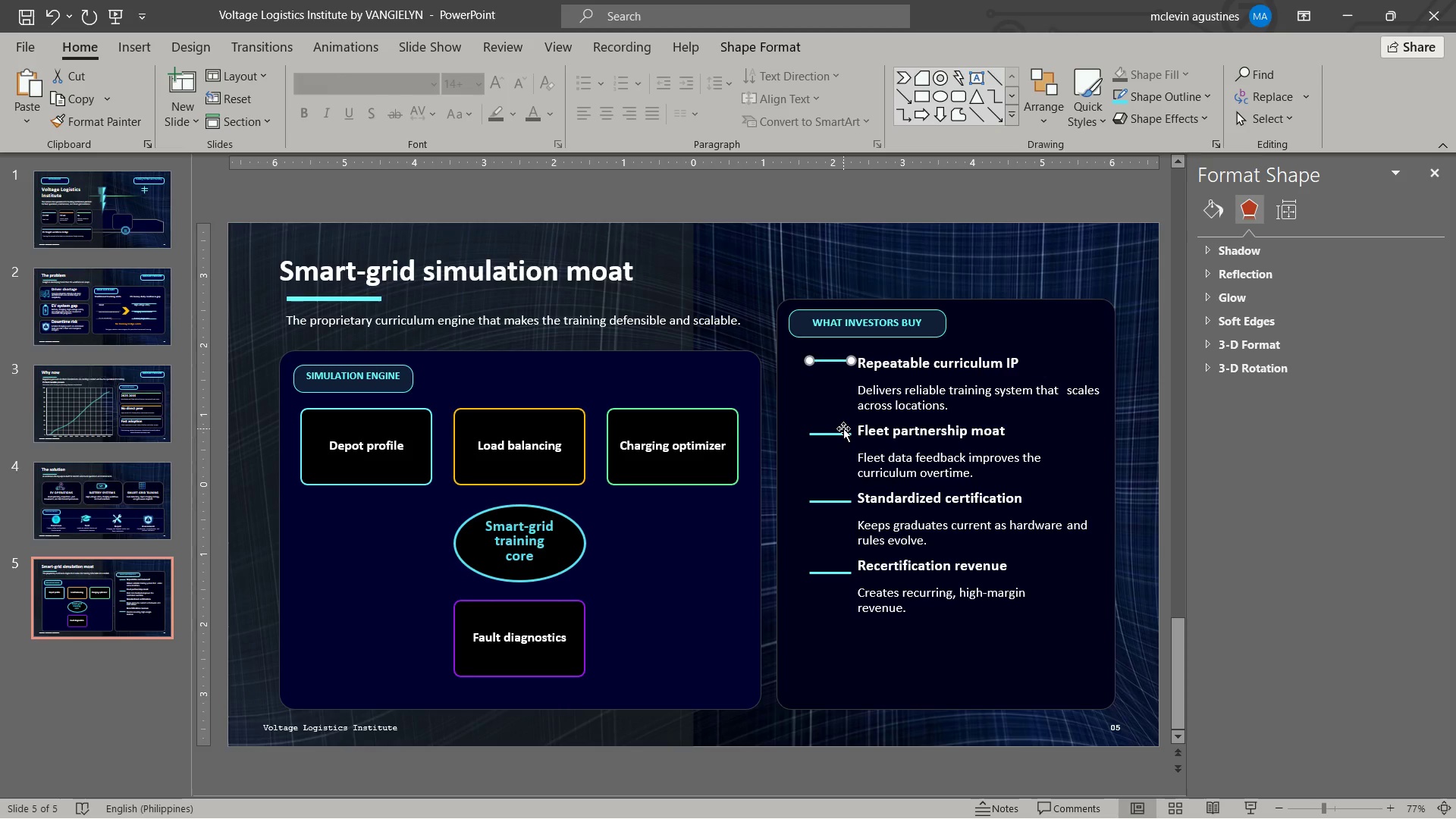 
key(ArrowDown)
 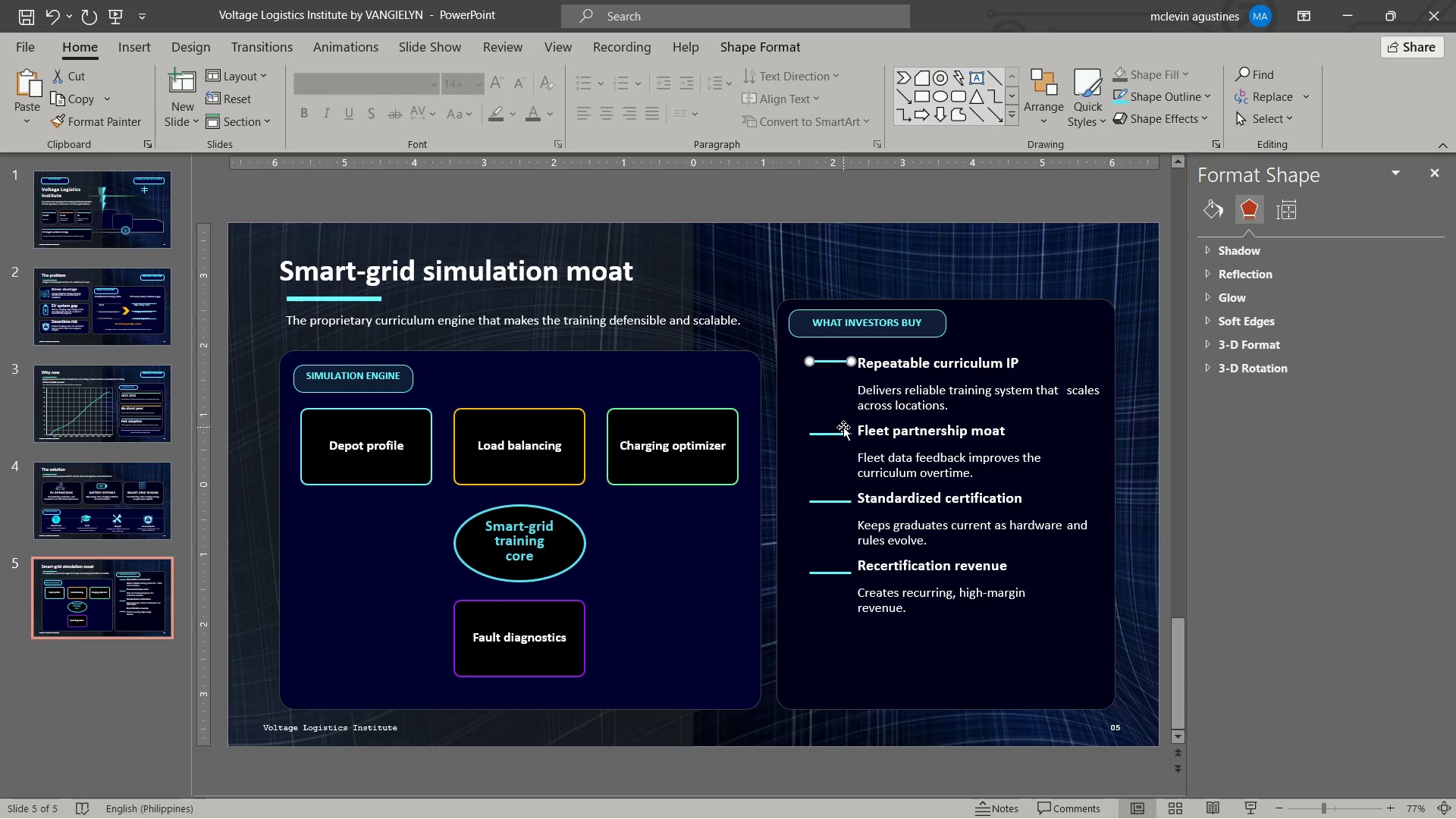 
key(ArrowDown)
 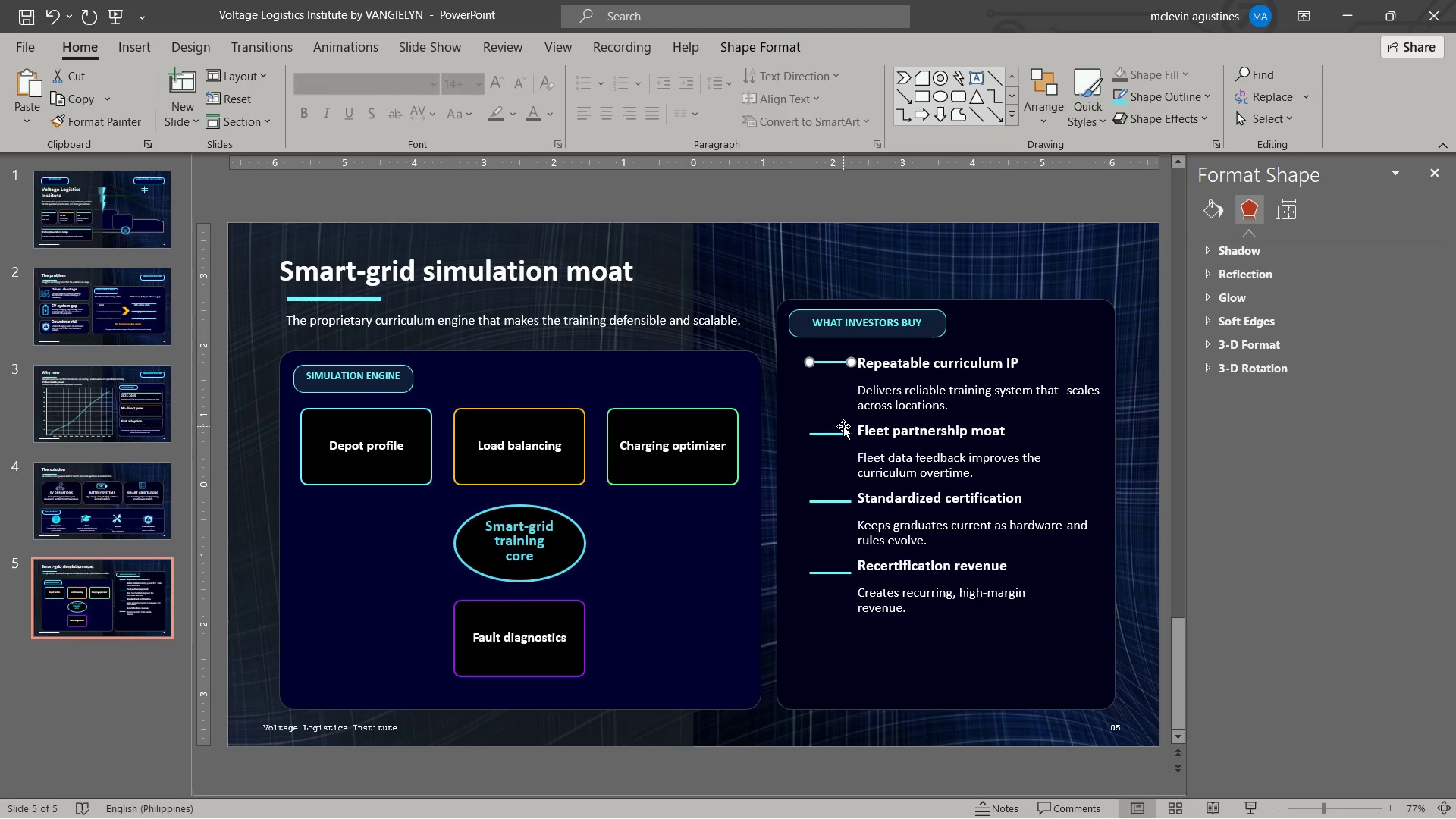 
key(ArrowDown)
 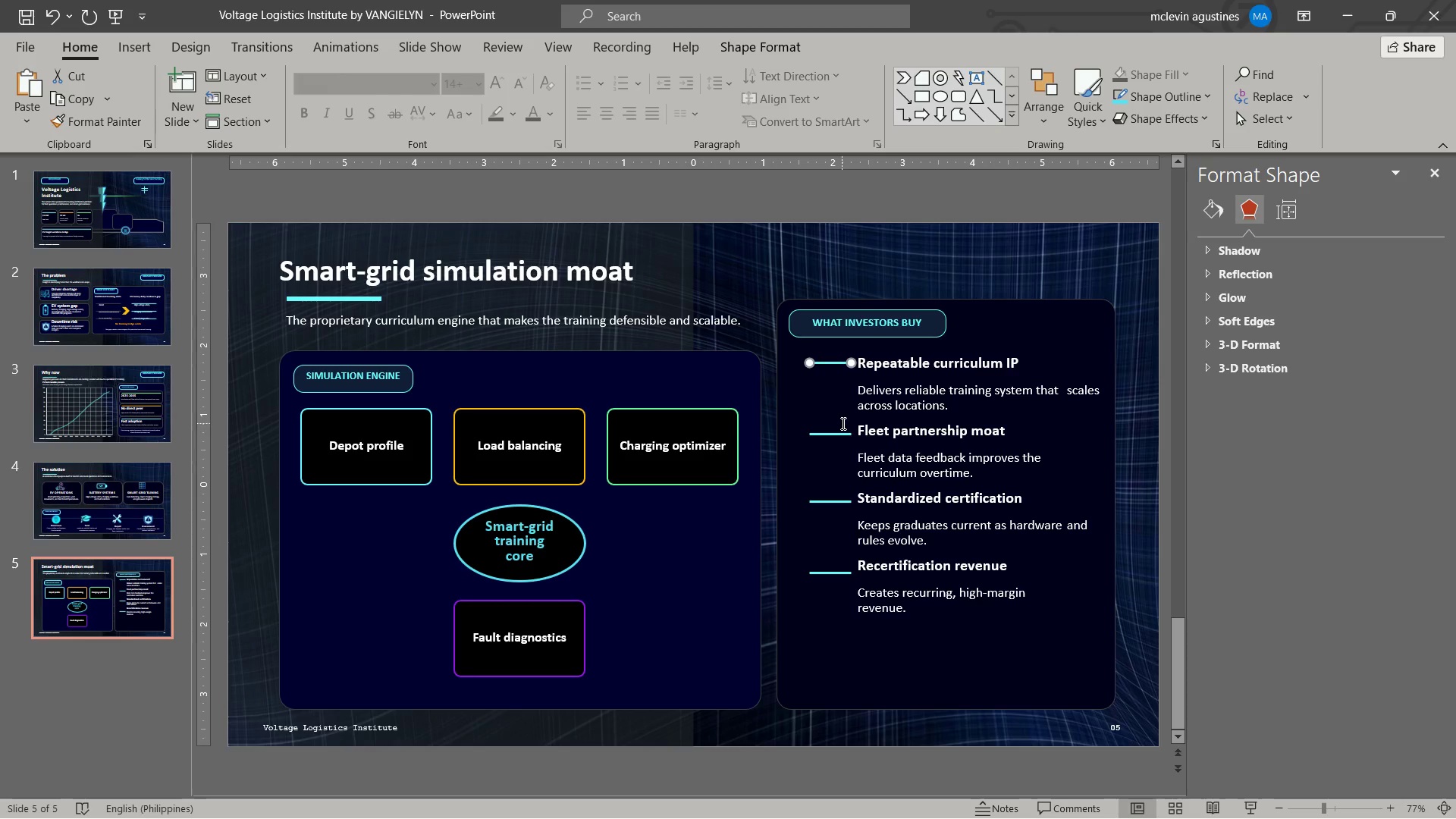 
key(ArrowDown)
 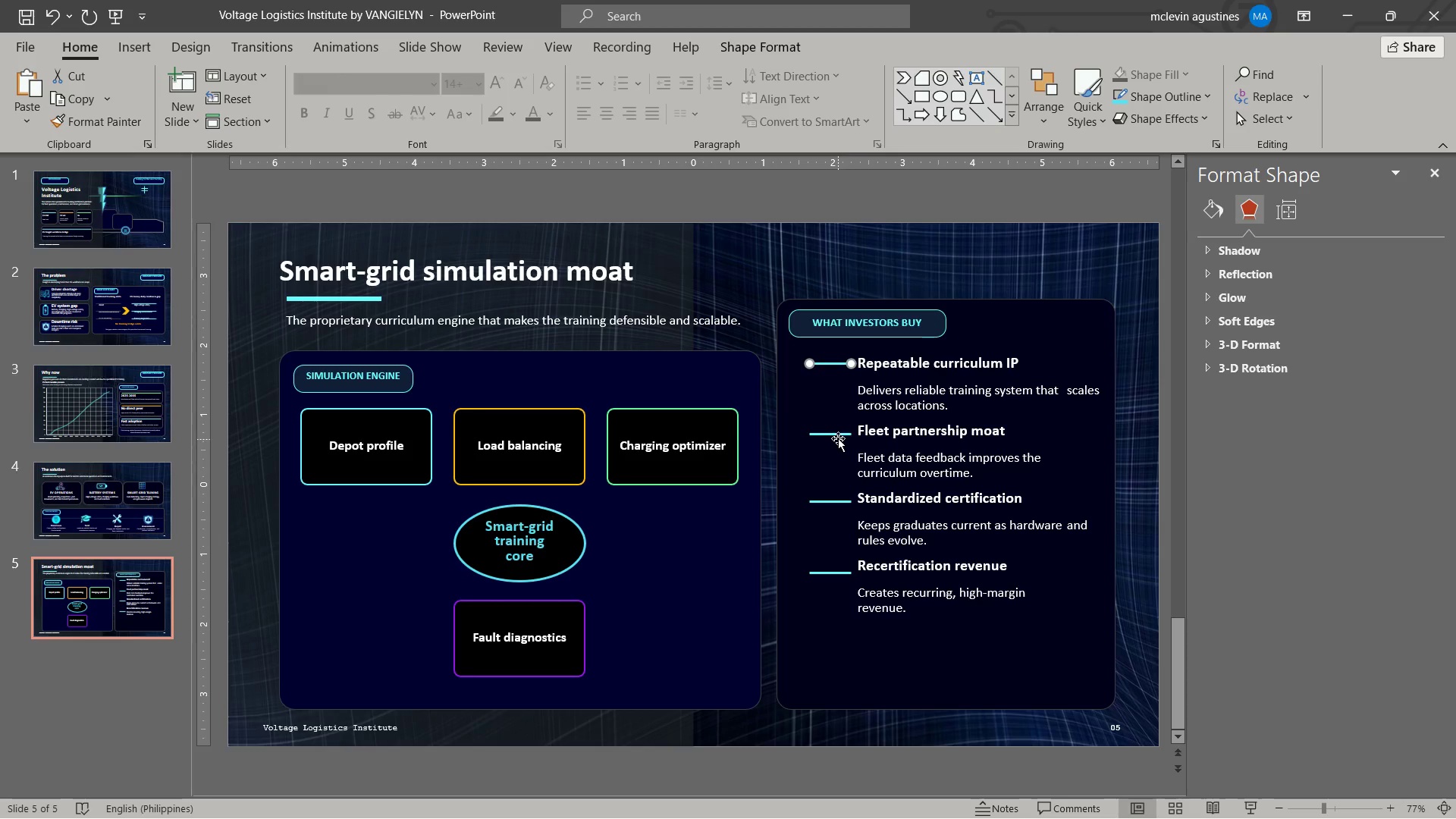 
left_click([837, 432])
 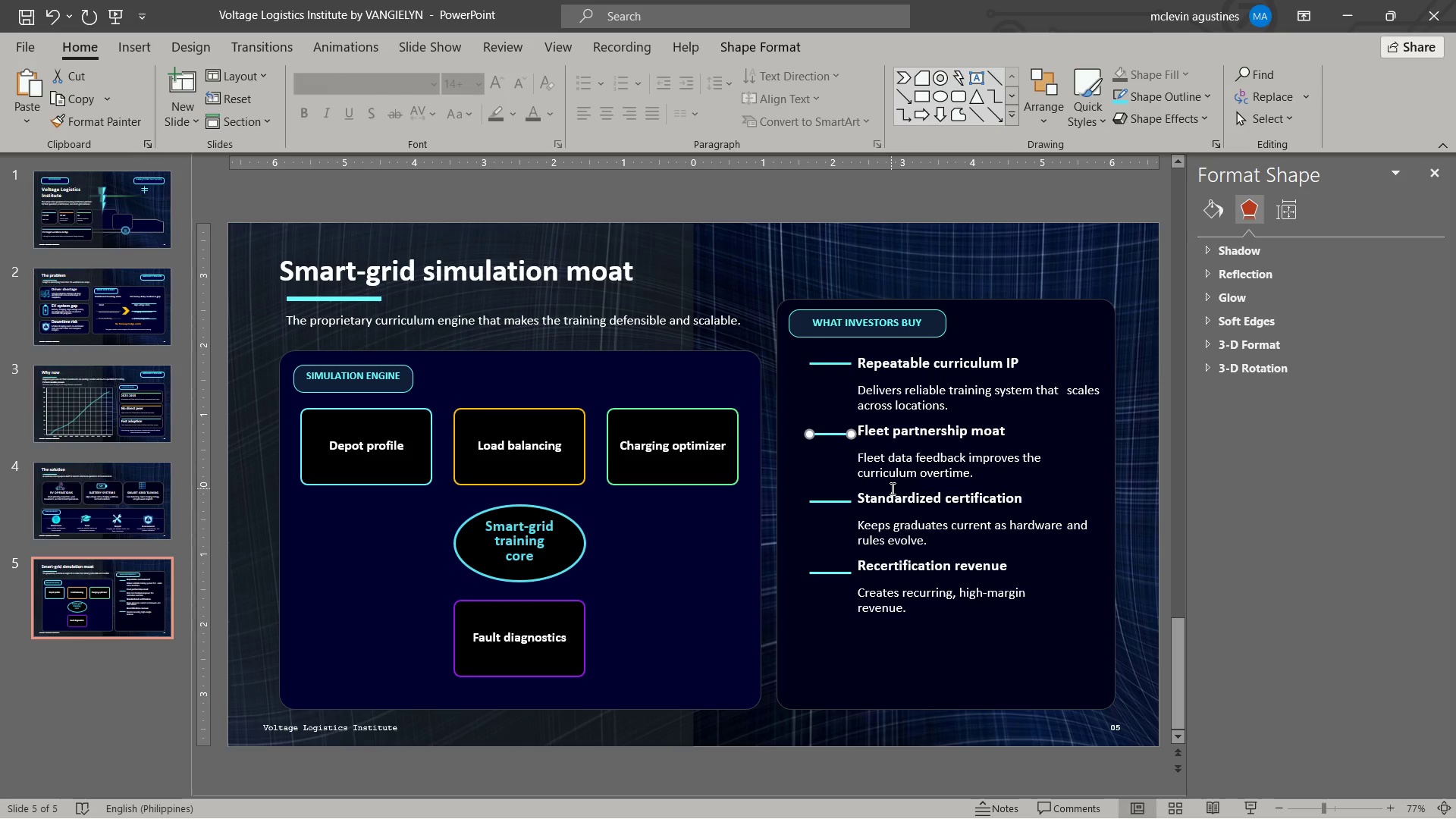 
key(ArrowUp)
 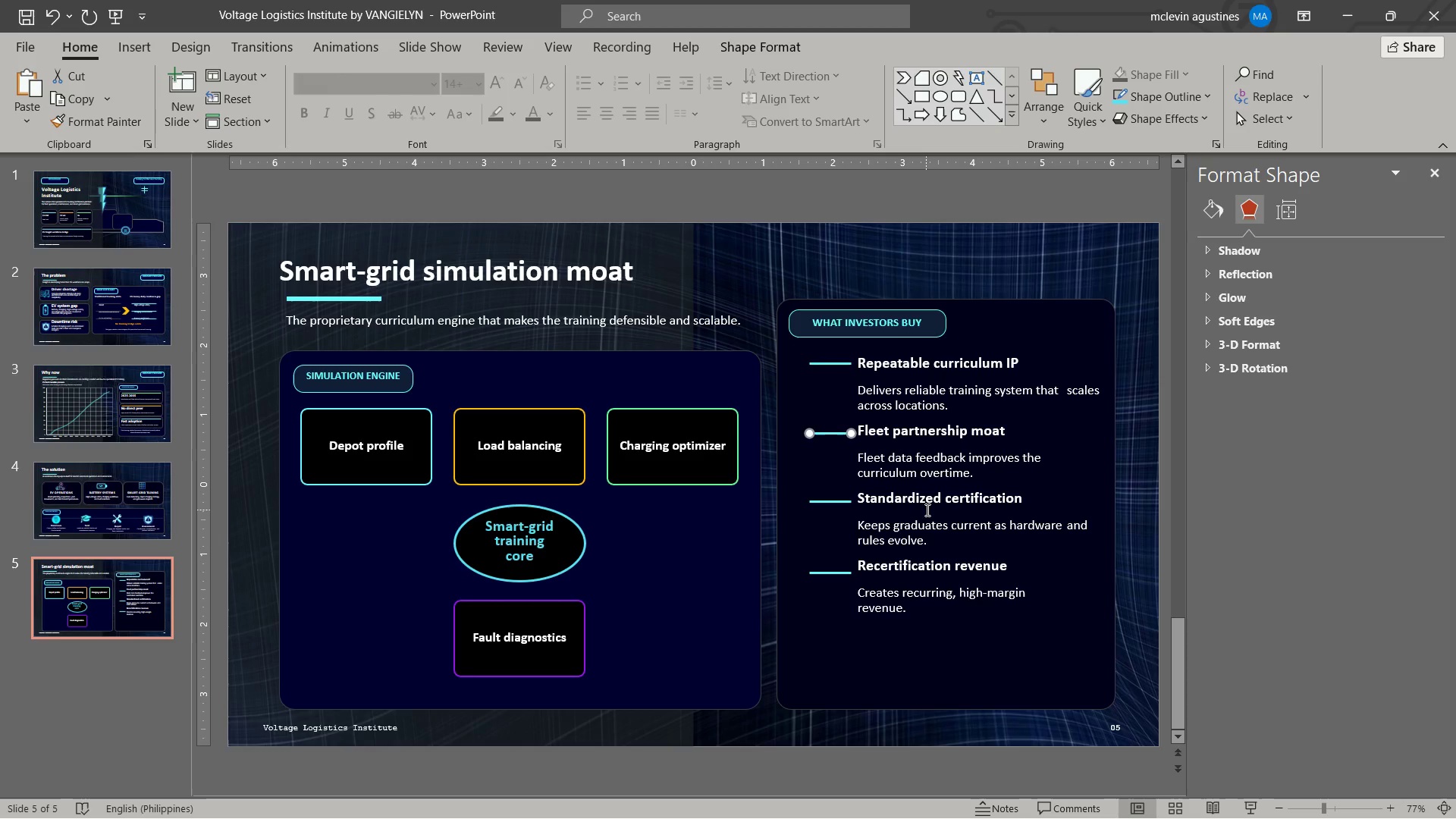 
key(ArrowUp)
 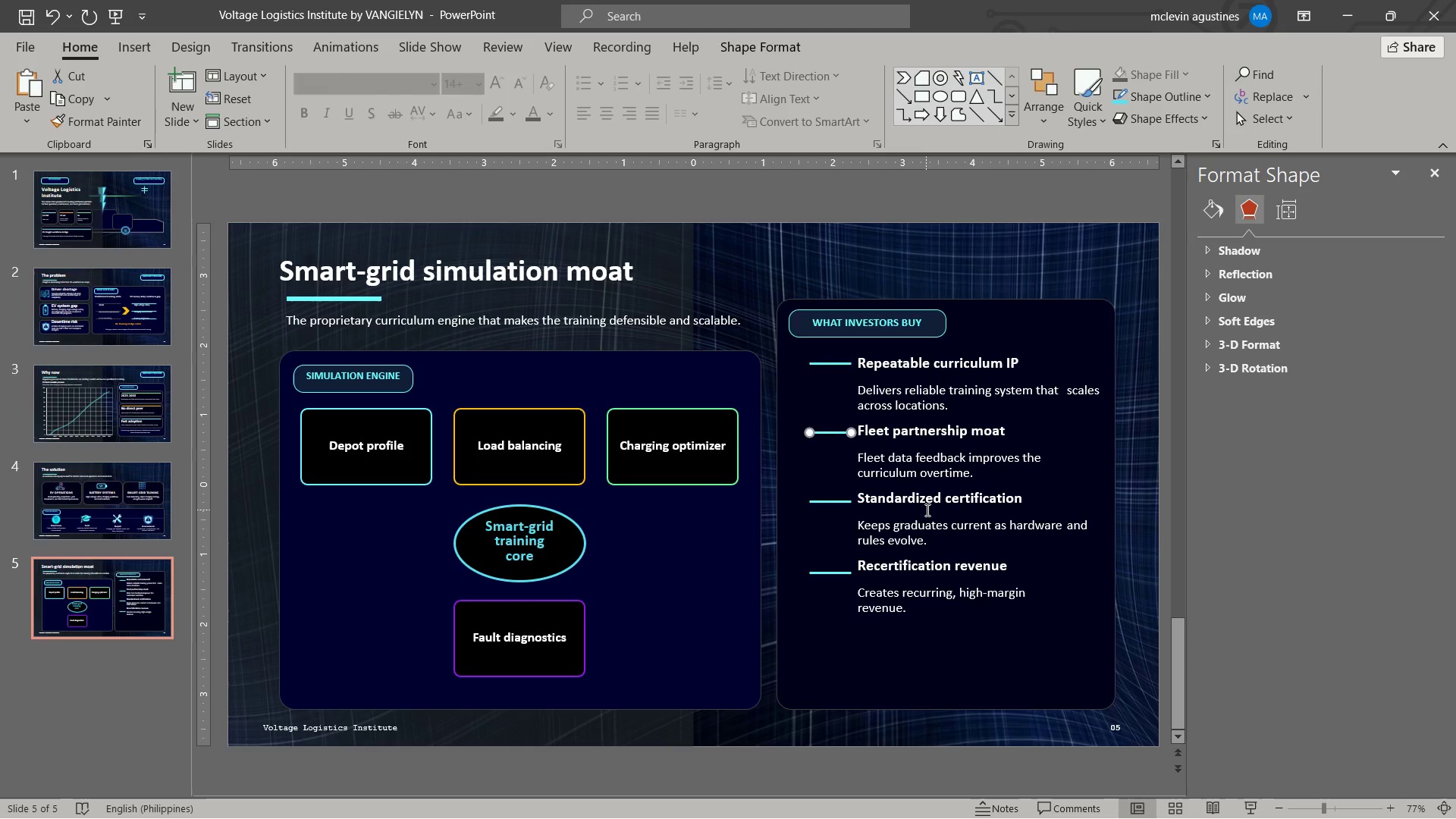 
key(ArrowUp)
 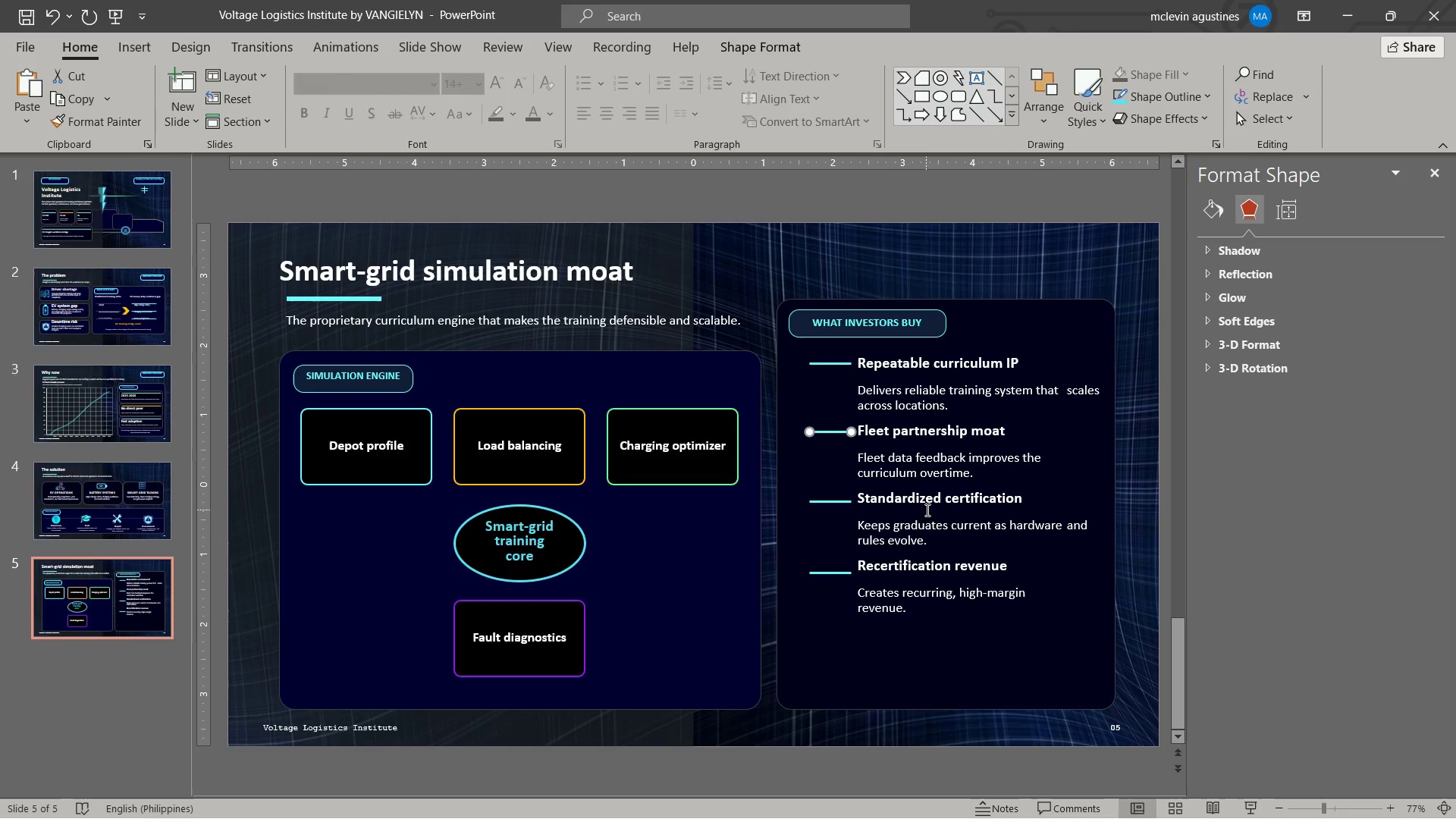 
key(ArrowUp)
 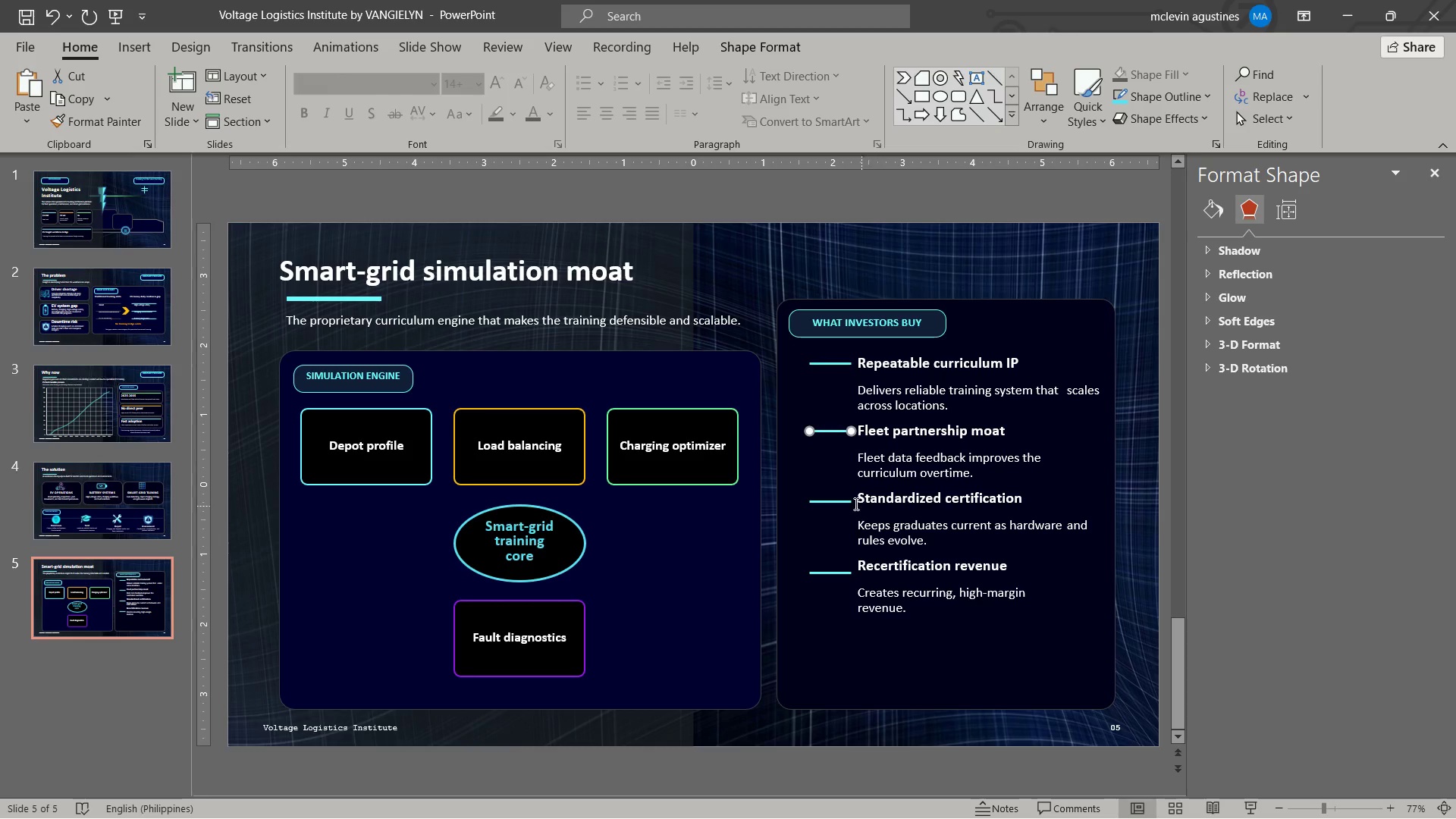 
left_click([843, 502])
 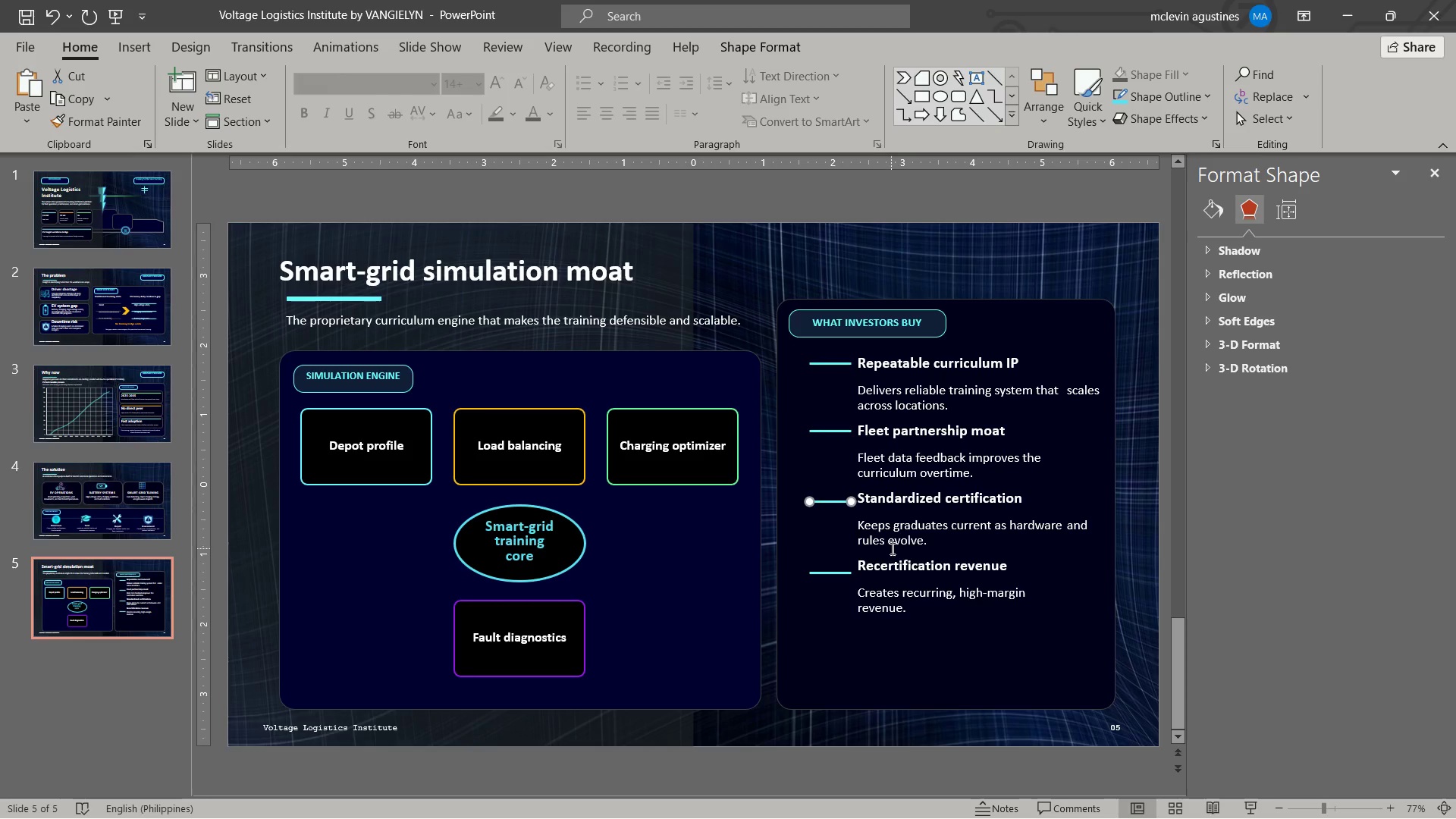 
key(ArrowUp)
 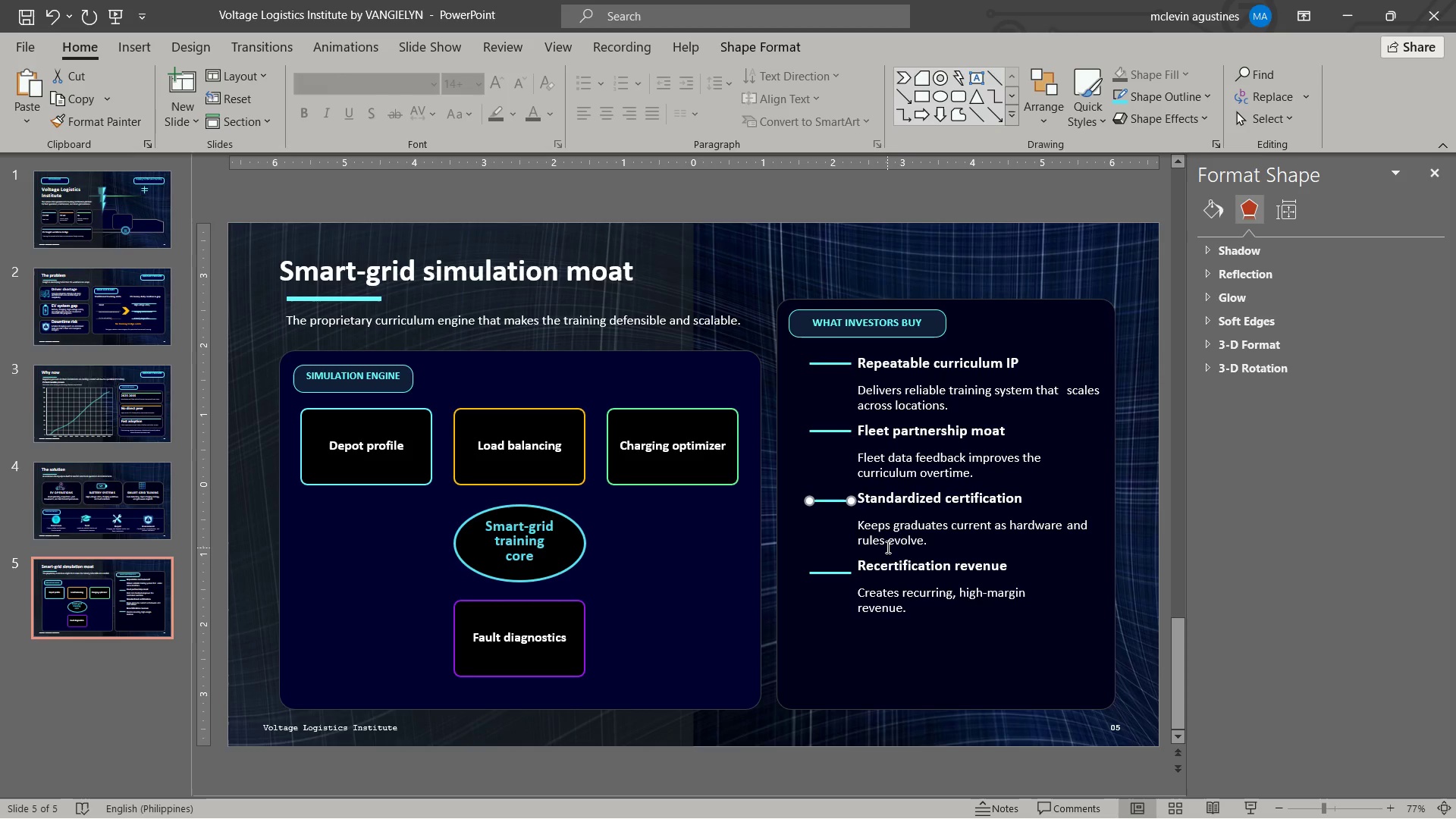 
key(ArrowUp)
 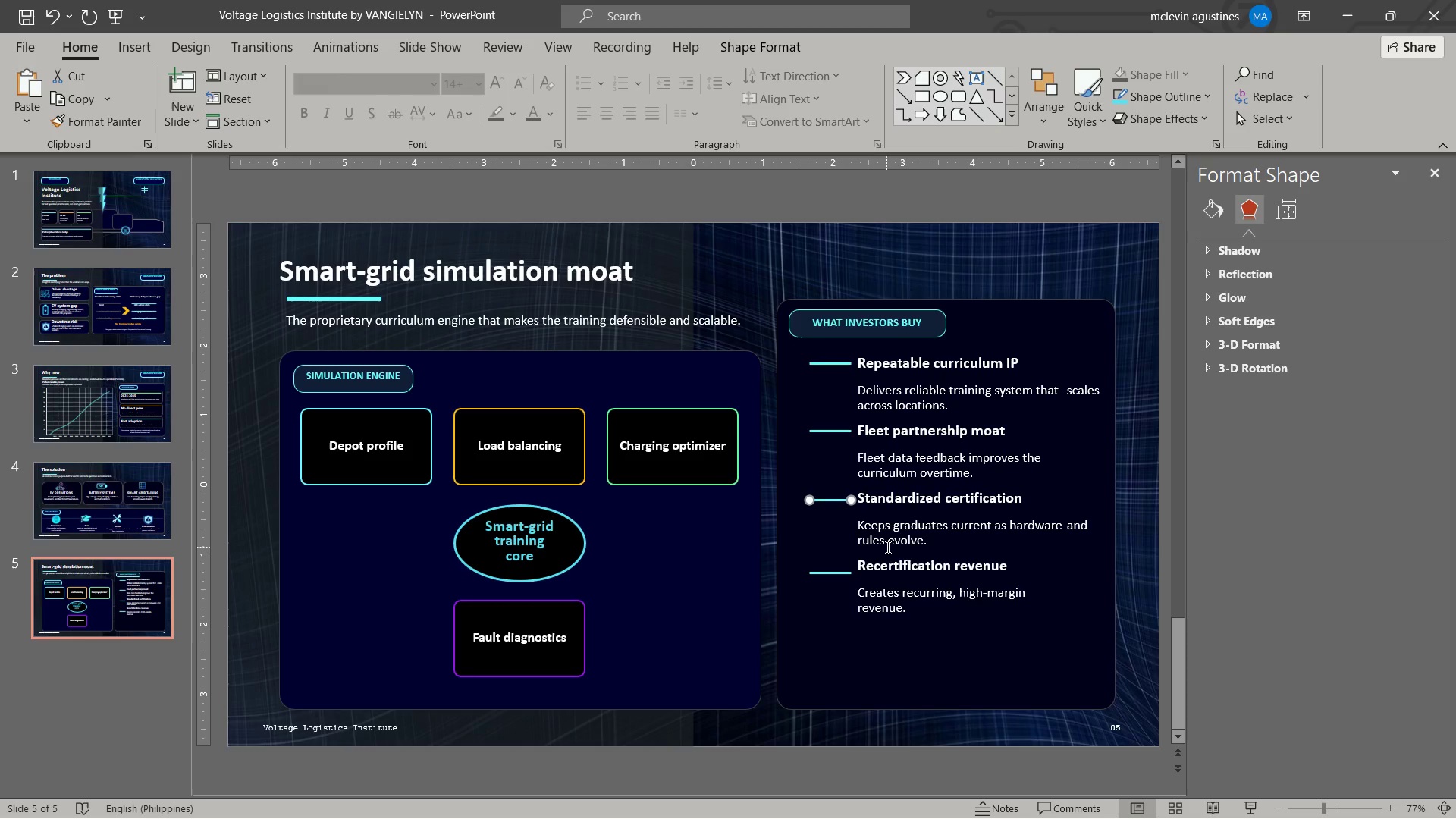 
key(ArrowUp)
 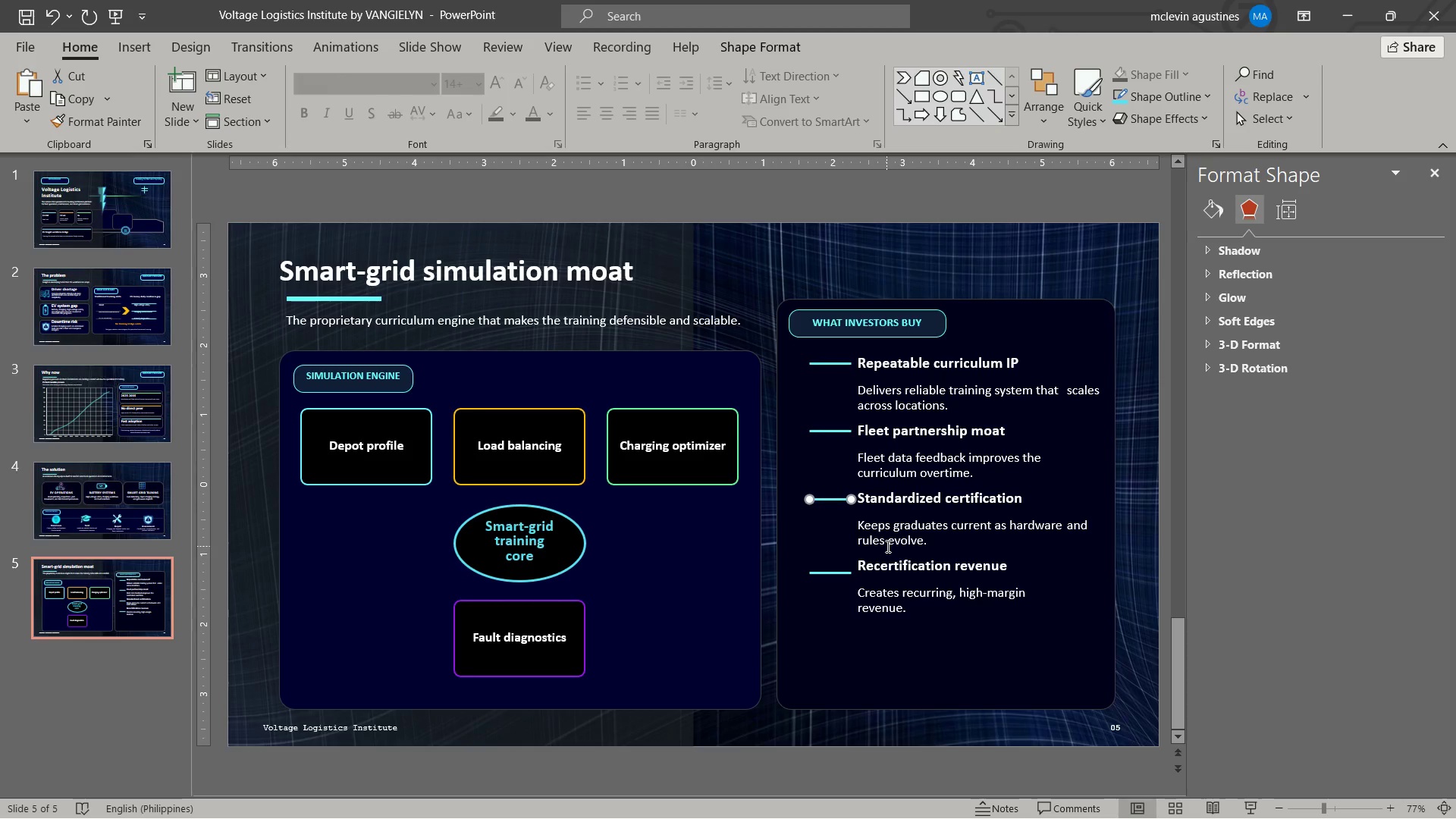 
key(ArrowUp)
 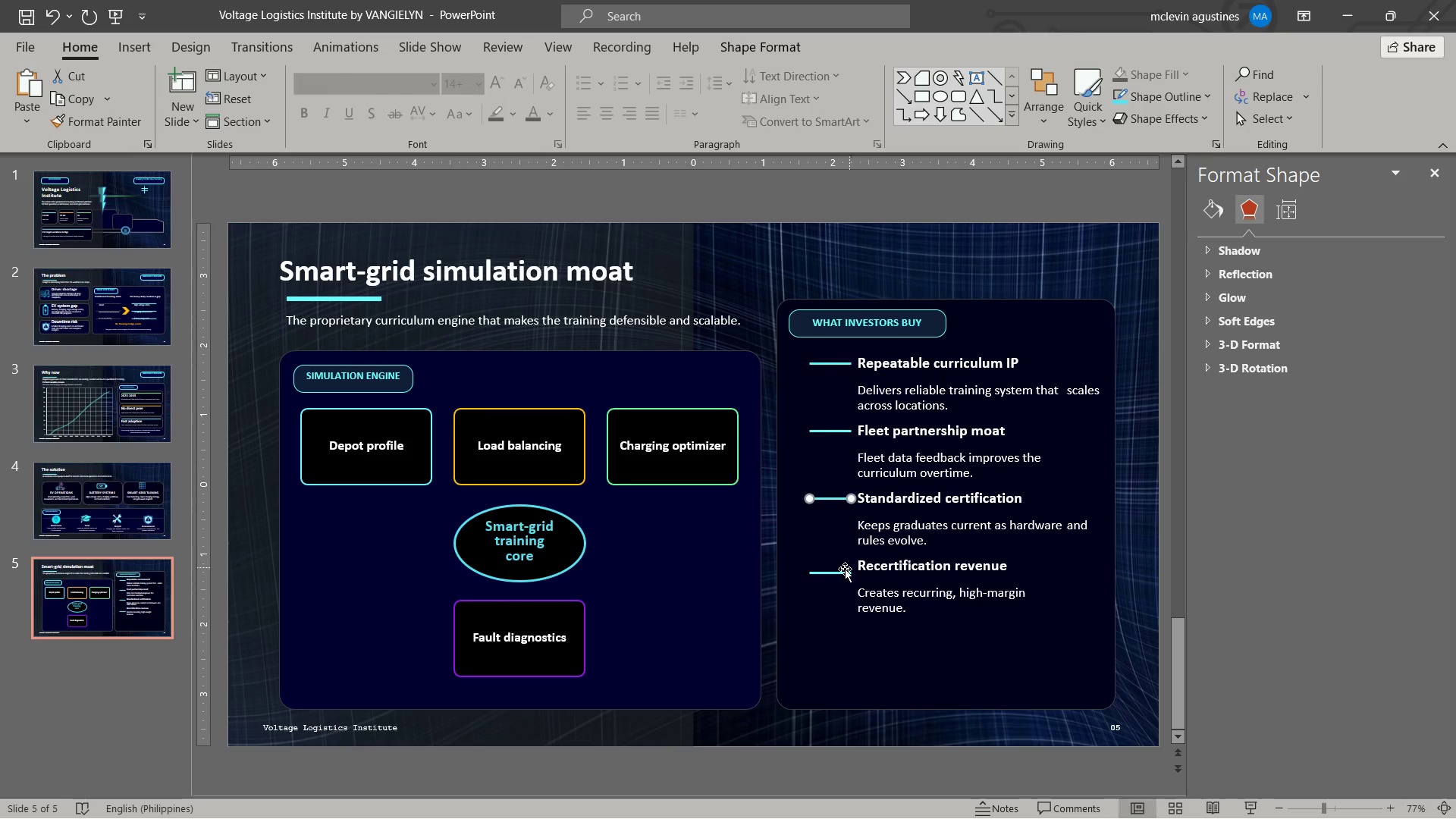 
left_click([843, 572])
 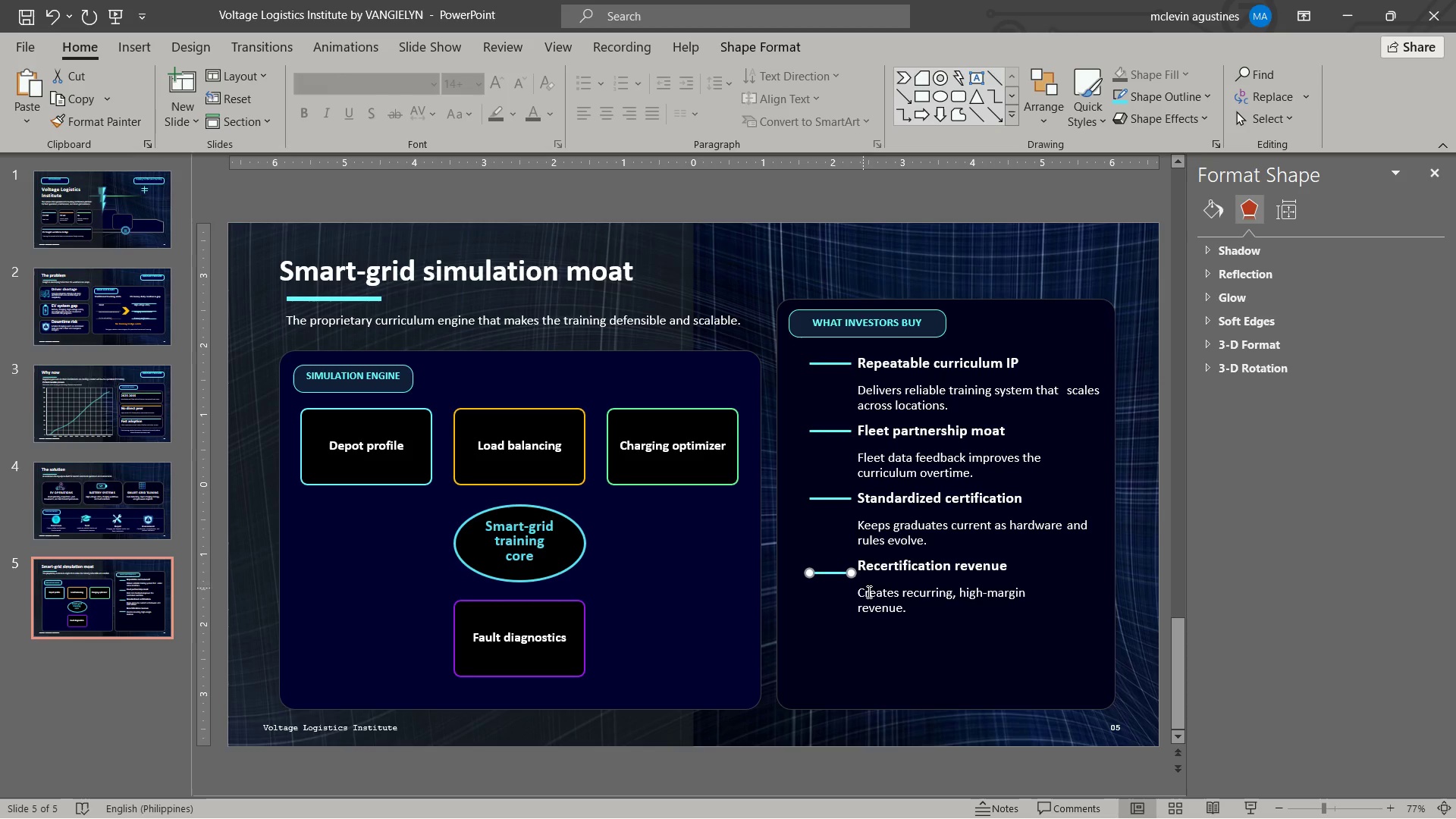 
hold_key(key=ArrowUp, duration=0.61)
 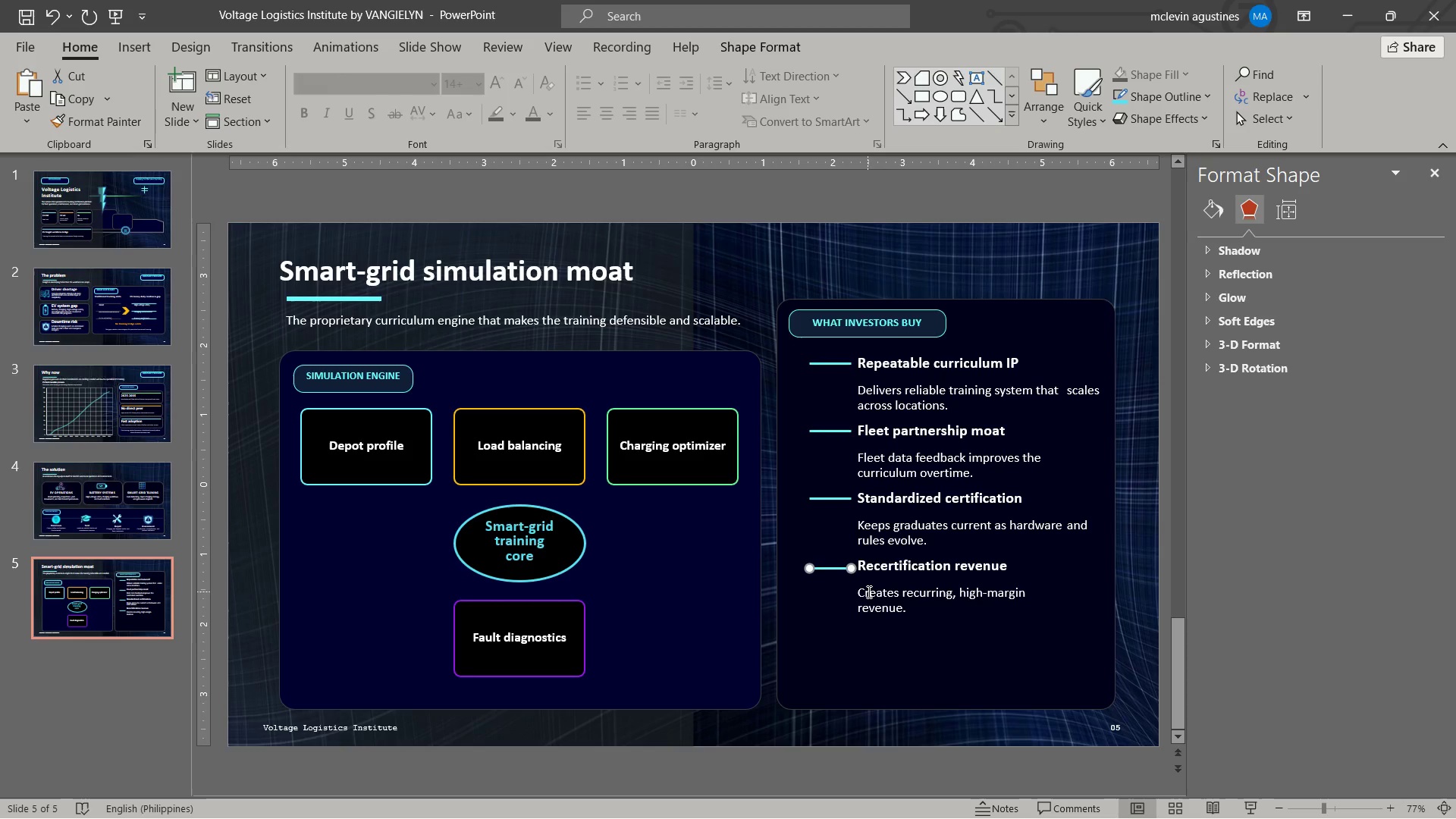 
key(ArrowUp)
 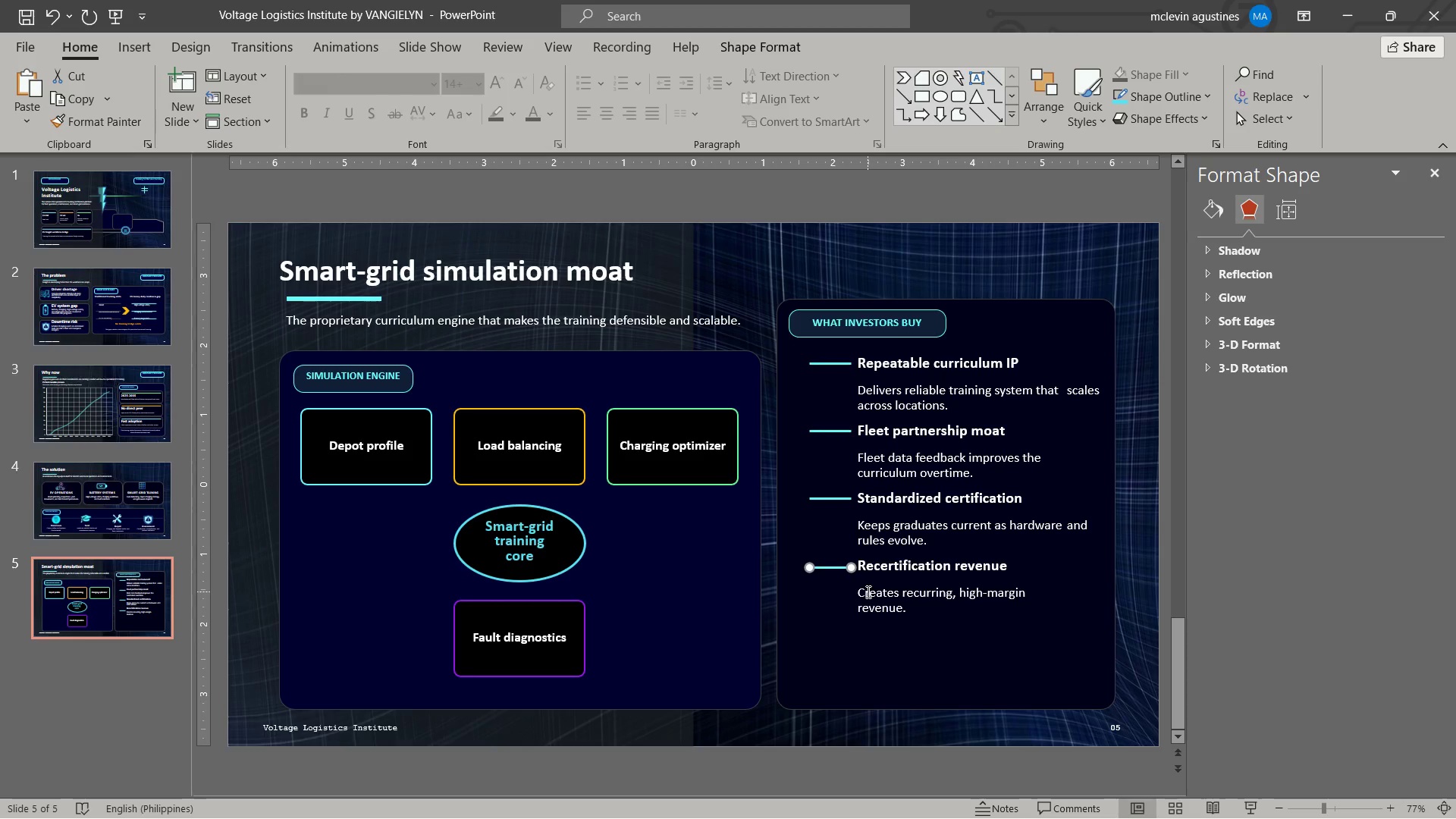 
key(ArrowUp)
 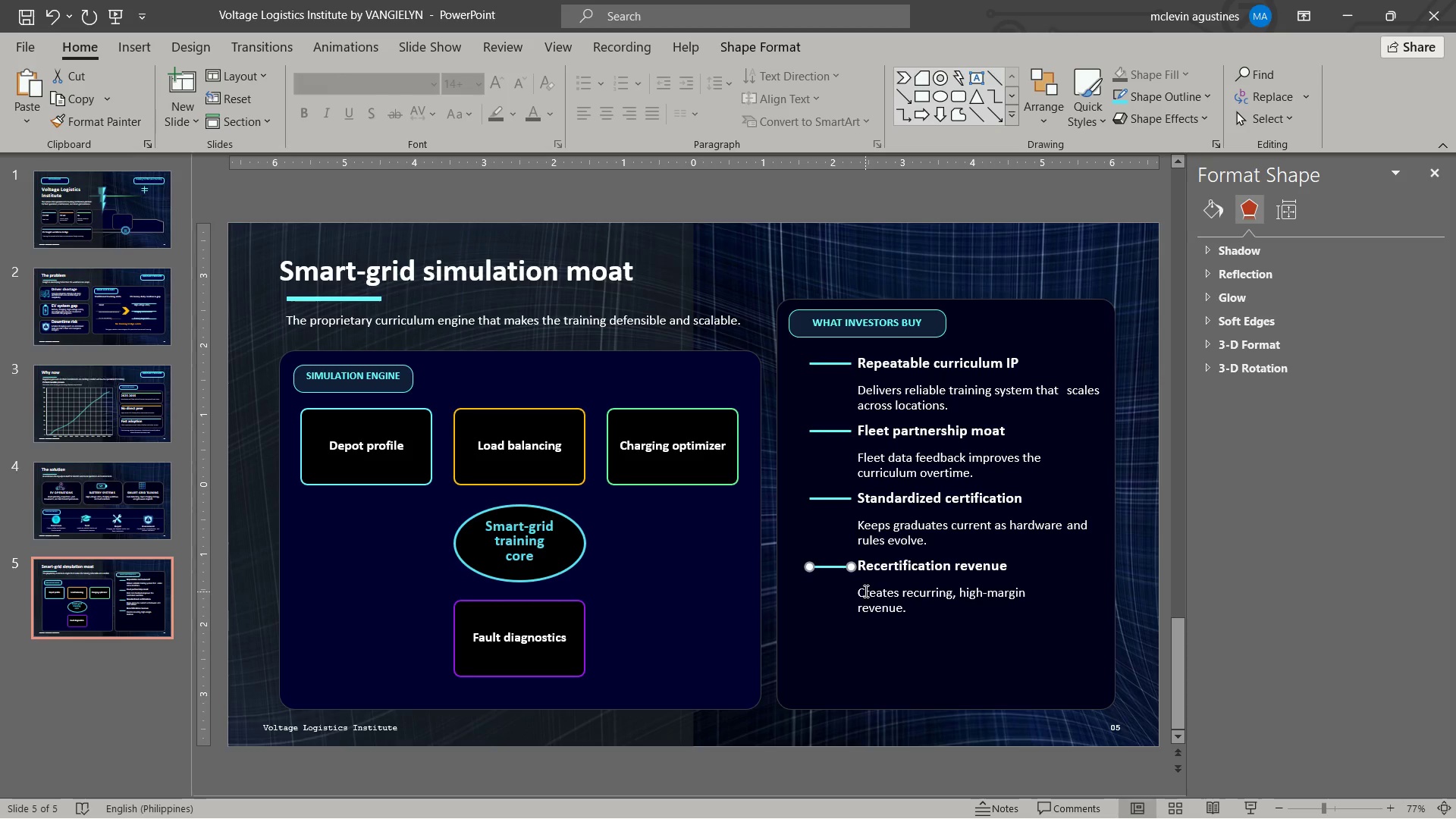 
key(ArrowUp)
 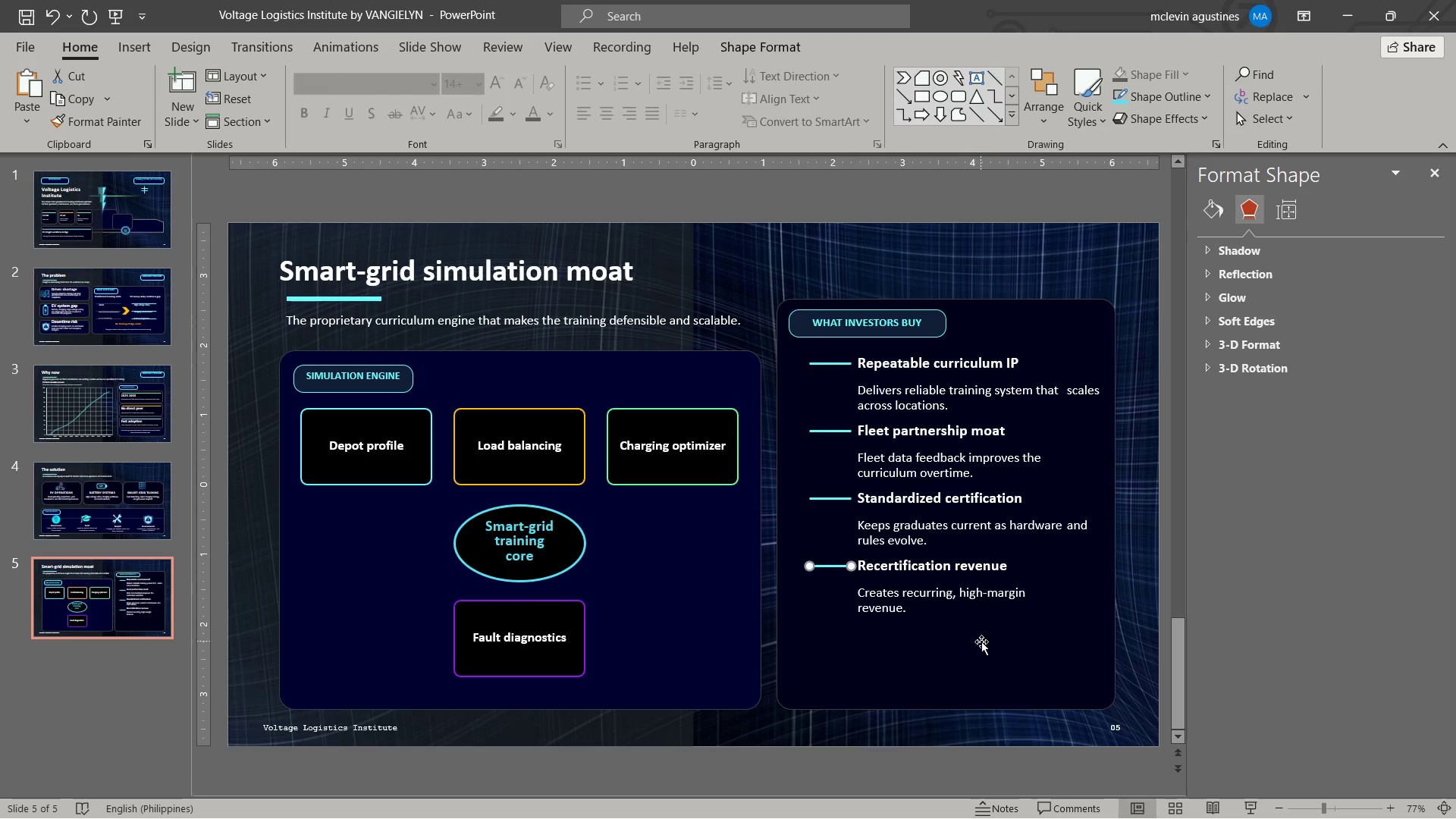 
key(Escape)
 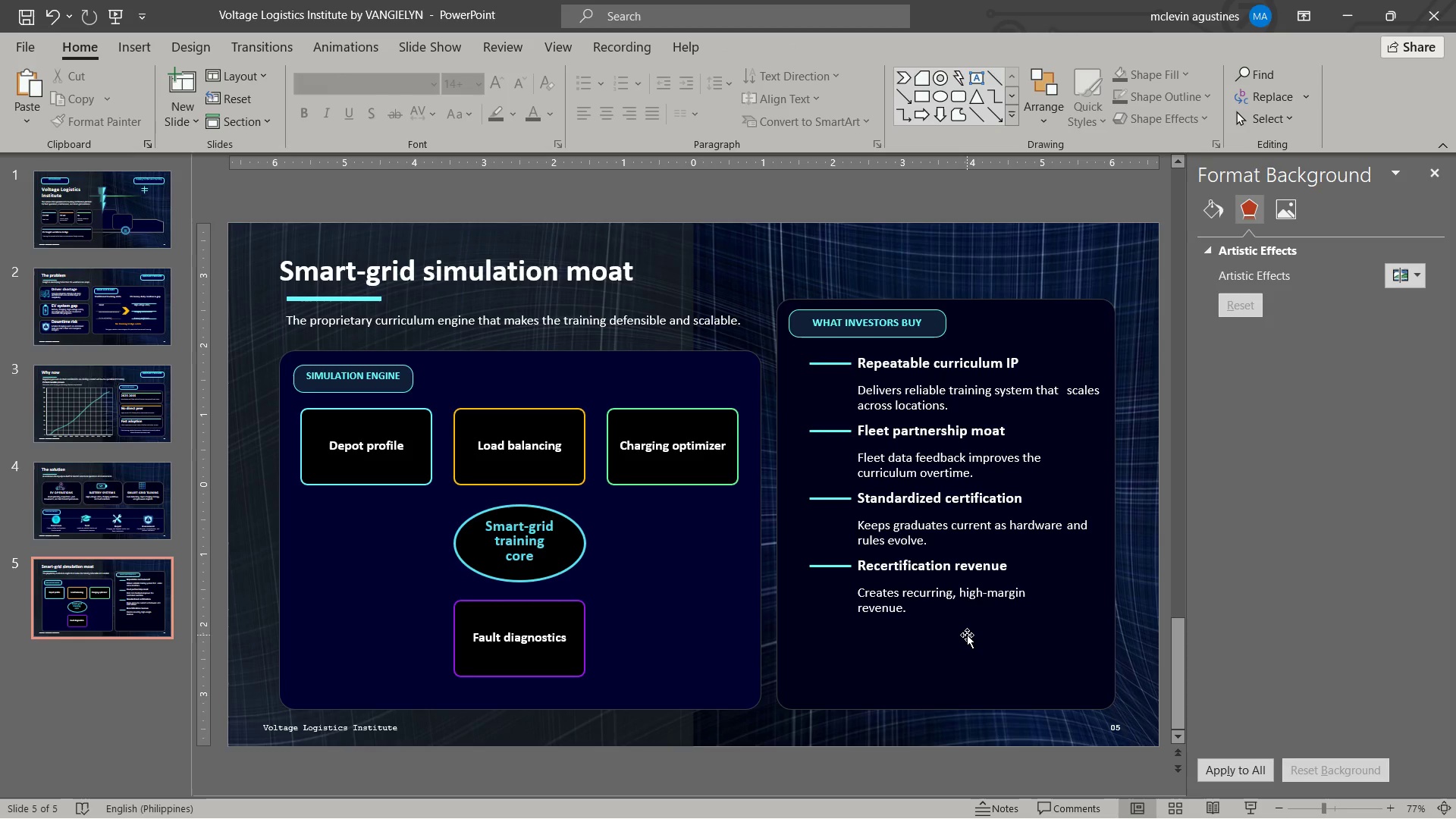 
key(Control+S)
 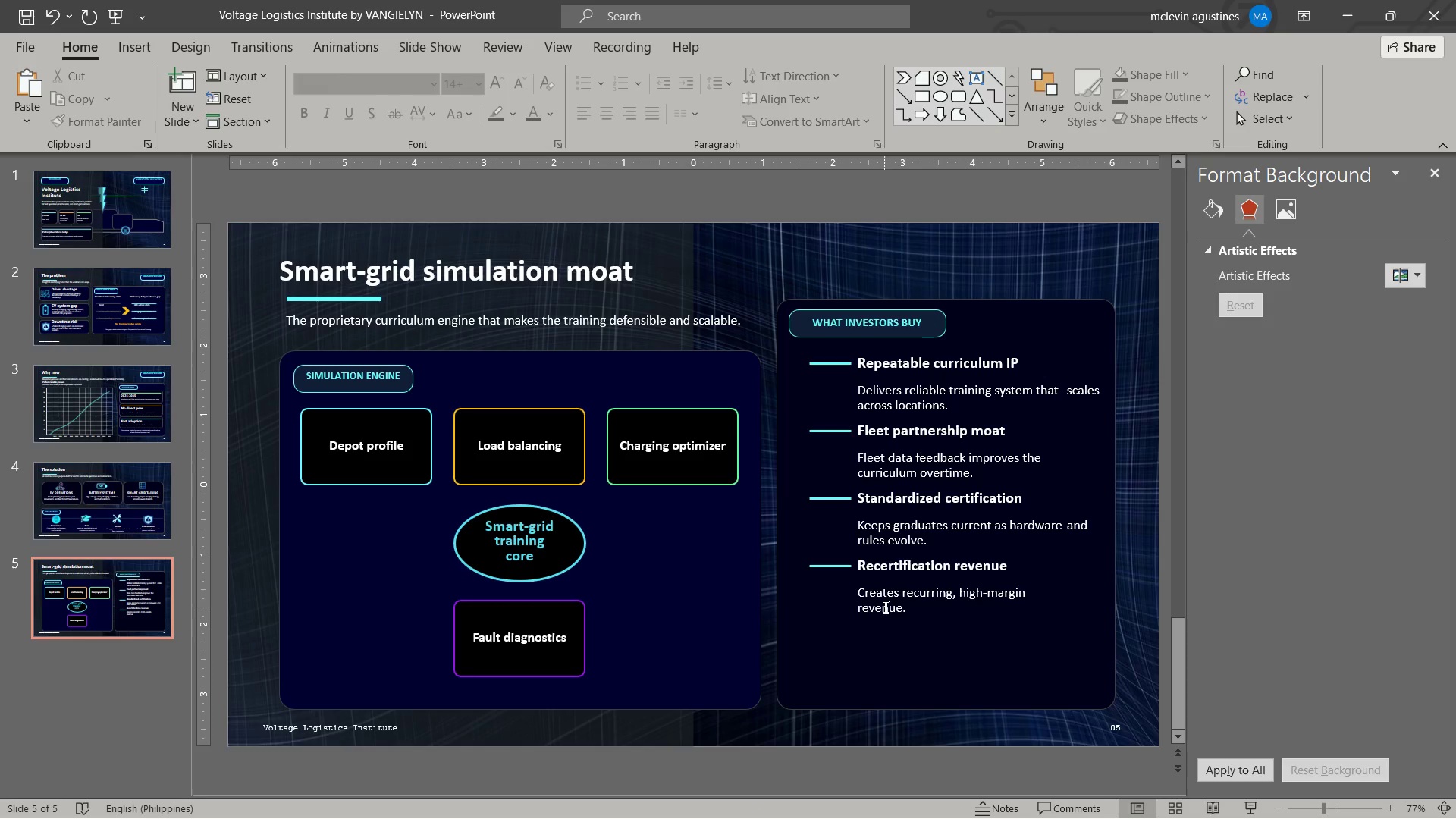 
left_click([911, 610])
 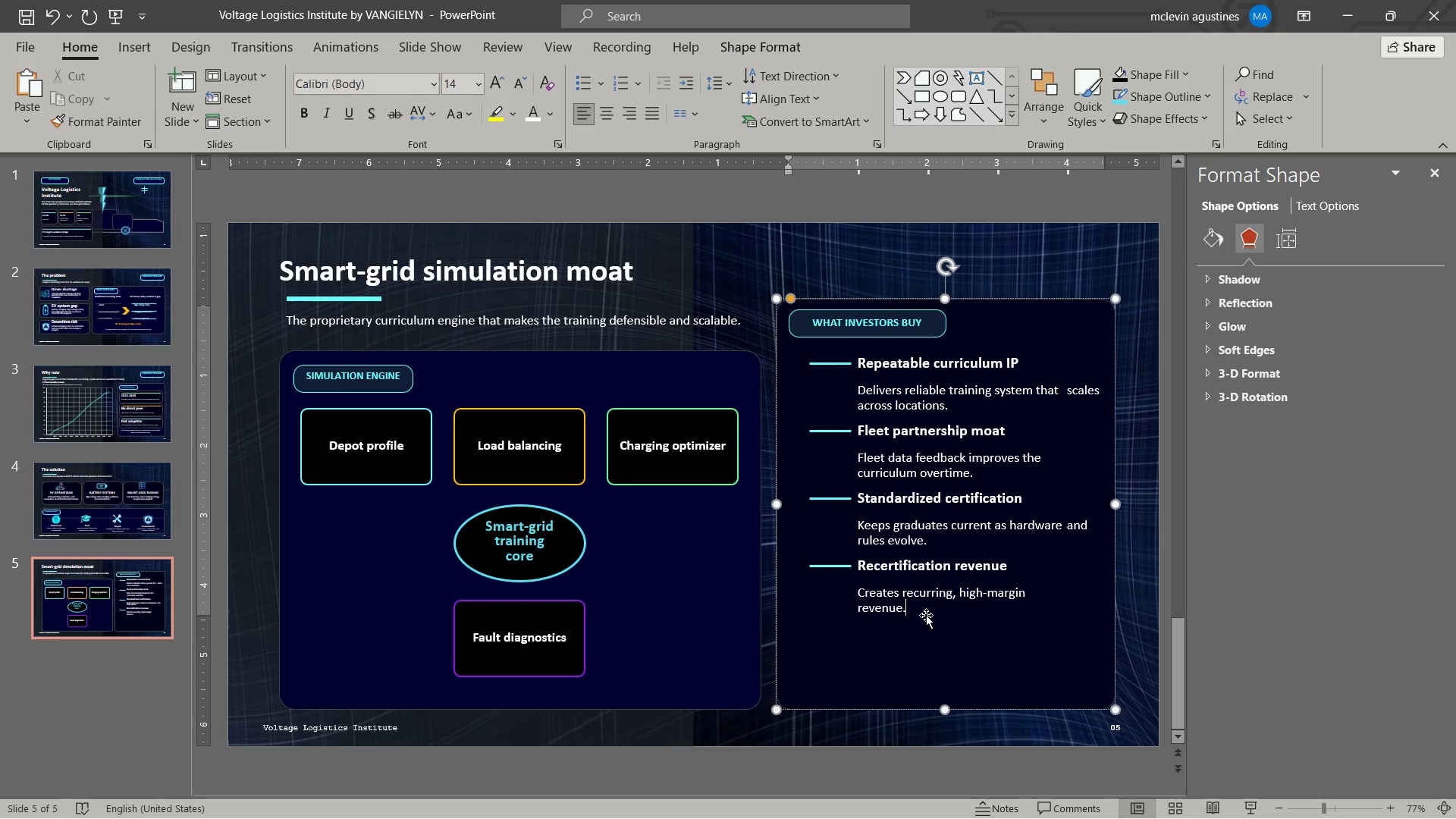 
key(Enter)
 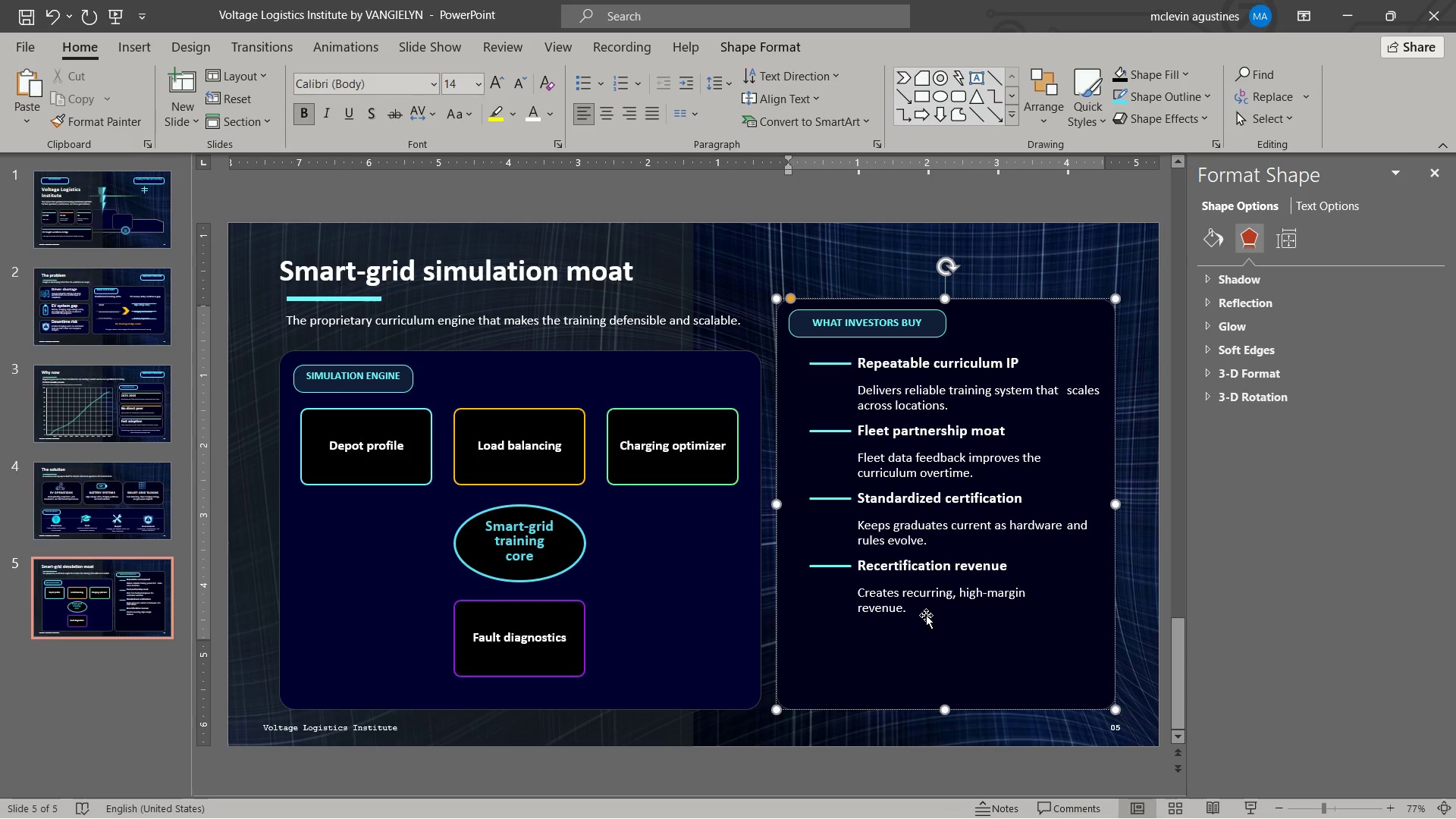 
key(Enter)
 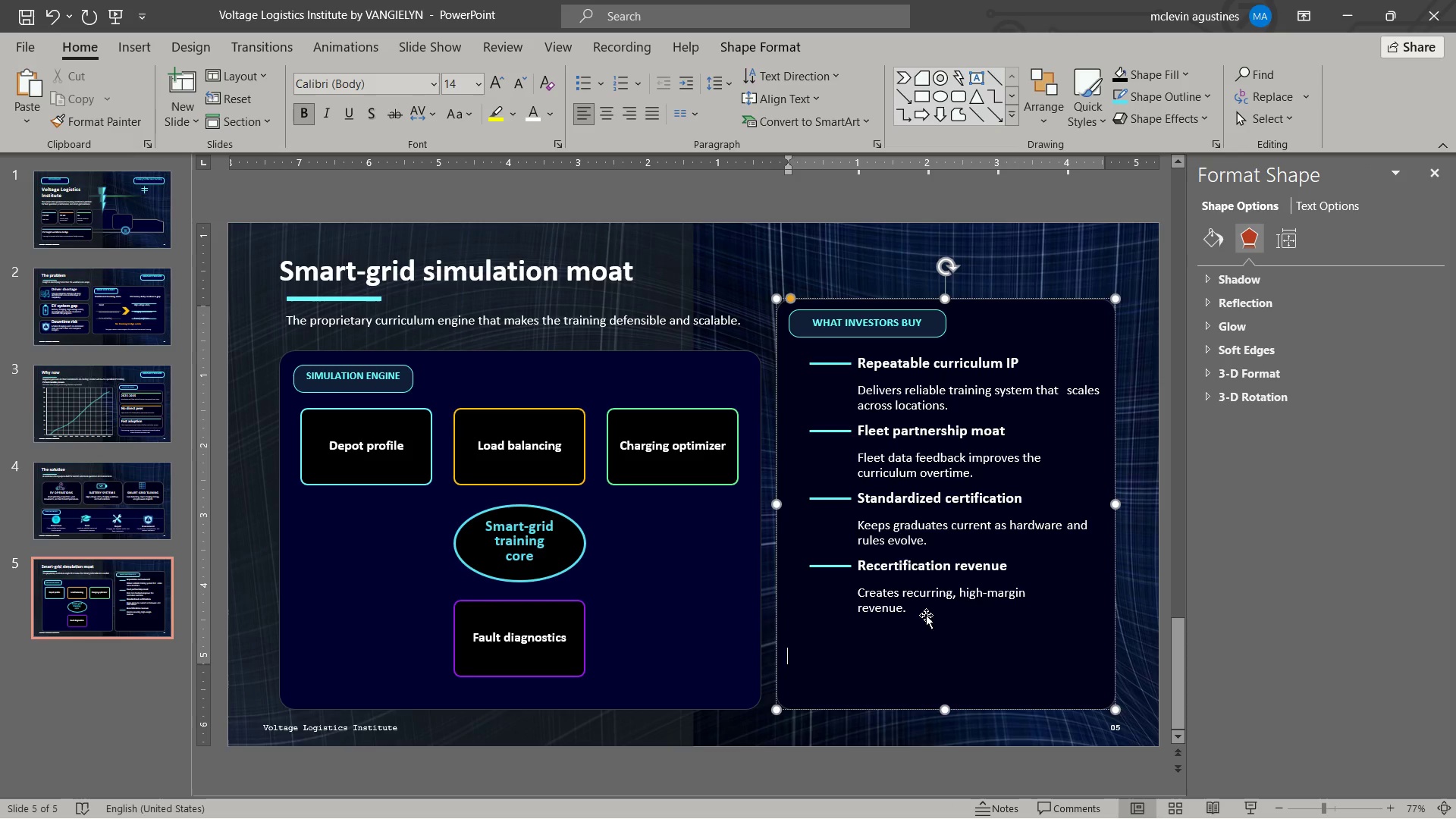 
key(Control+ControlLeft)
 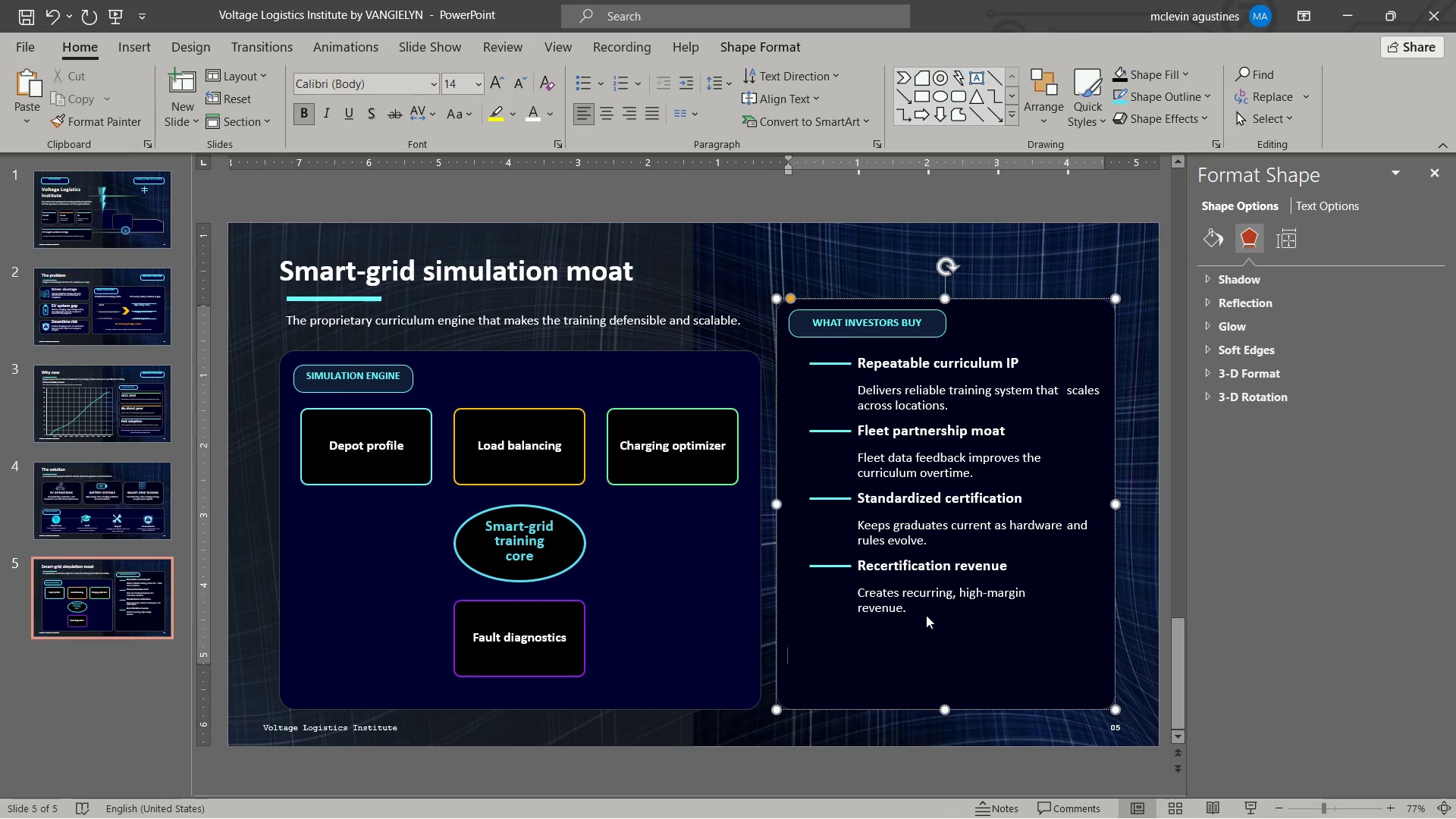 
key(Control+E)
 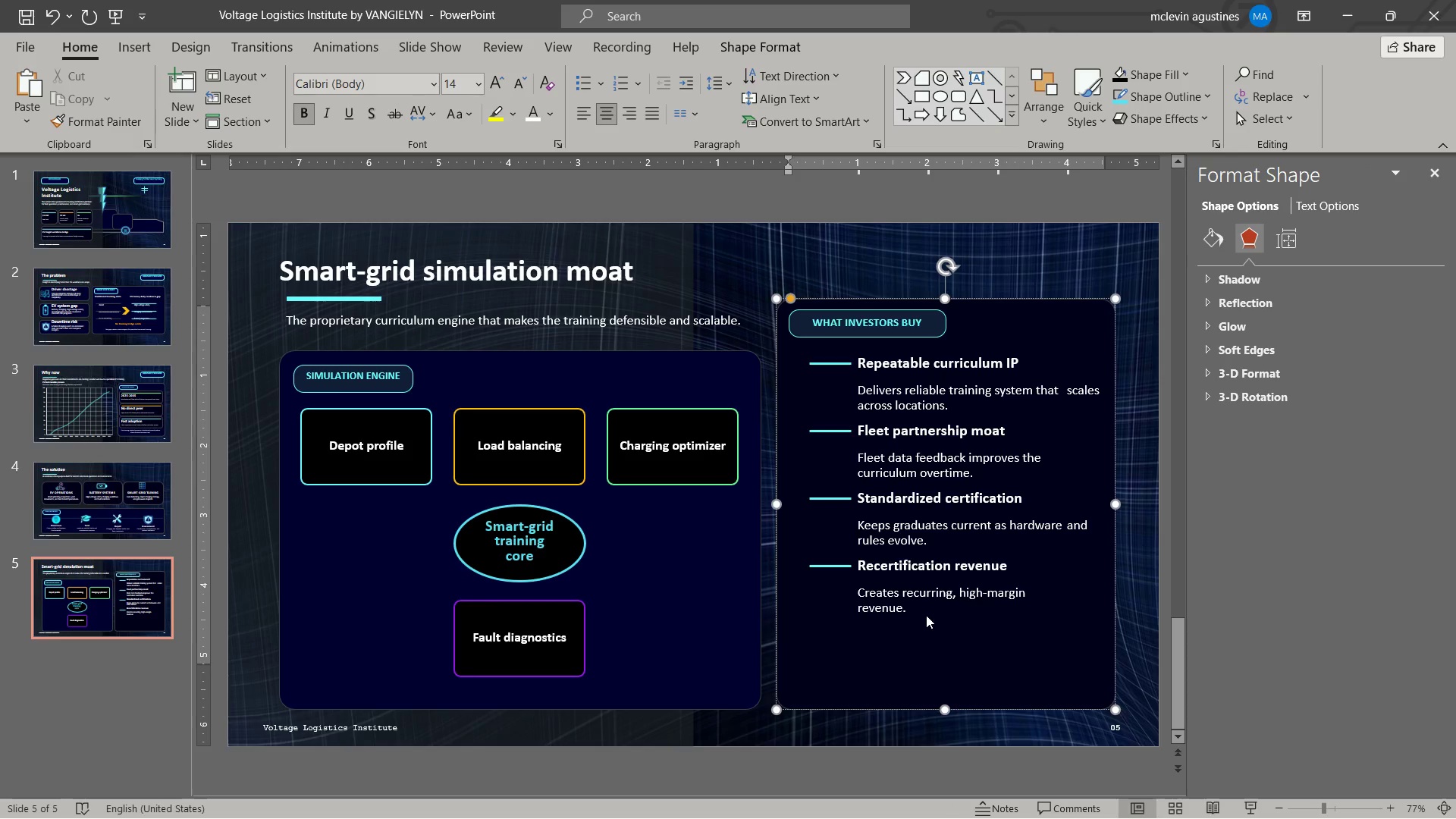 
key(Control+ControlLeft)
 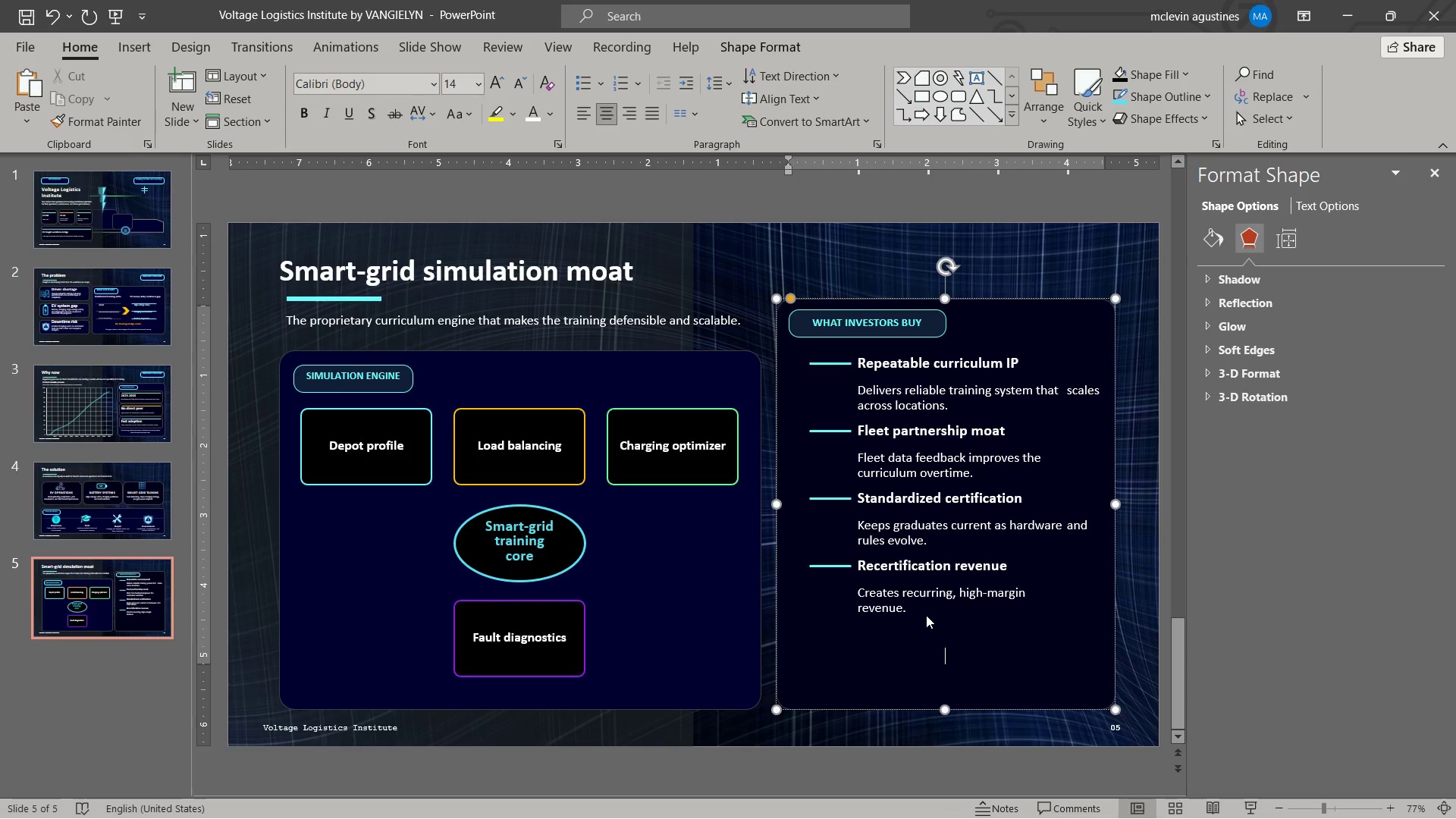 
key(Control+B)
 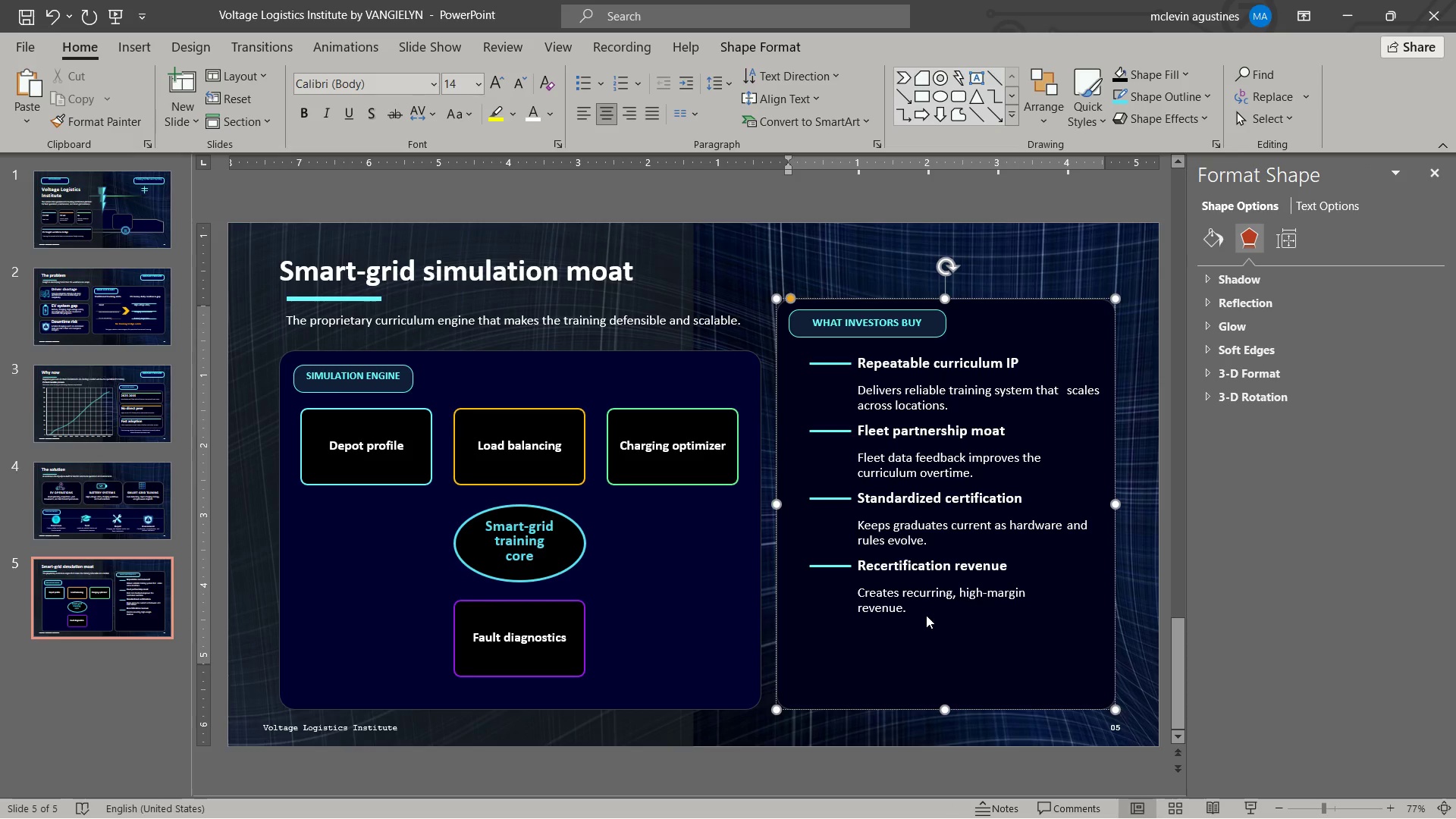 
type(this is not just a school. it is an operating system for EV freight readiness.)
 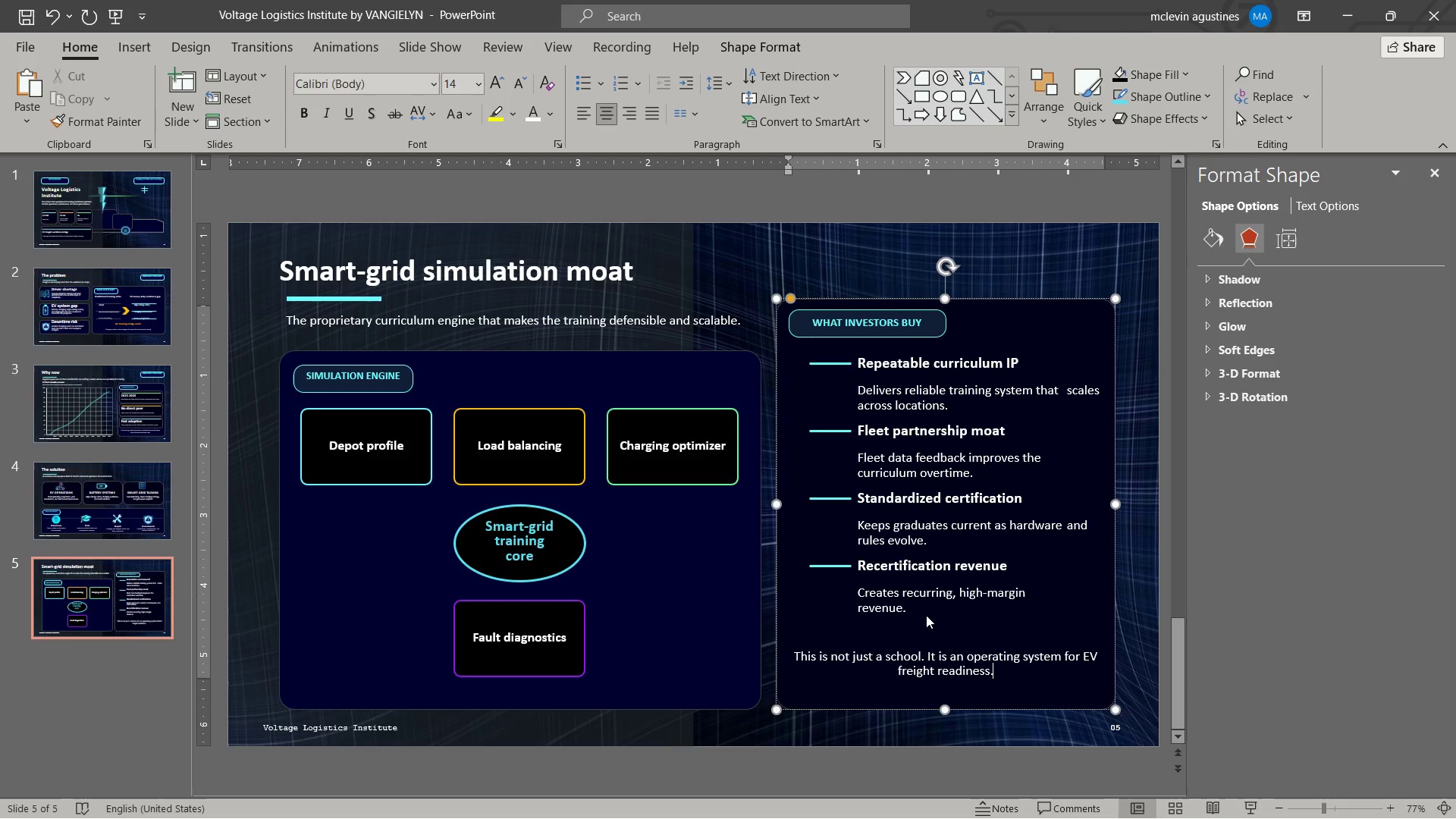 
key(Shift+ArrowUp)
 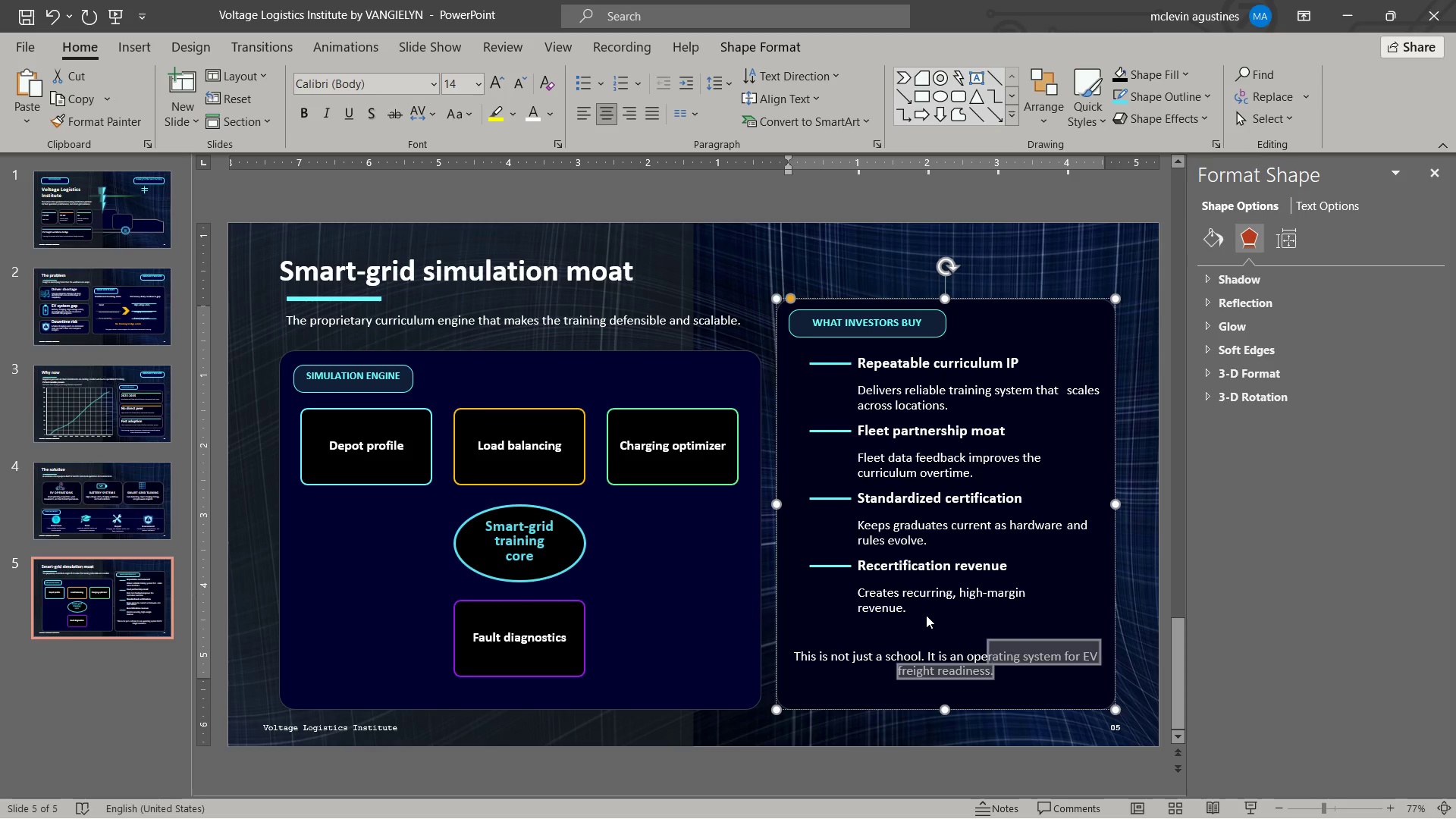 
key(Shift+ArrowLeft)
 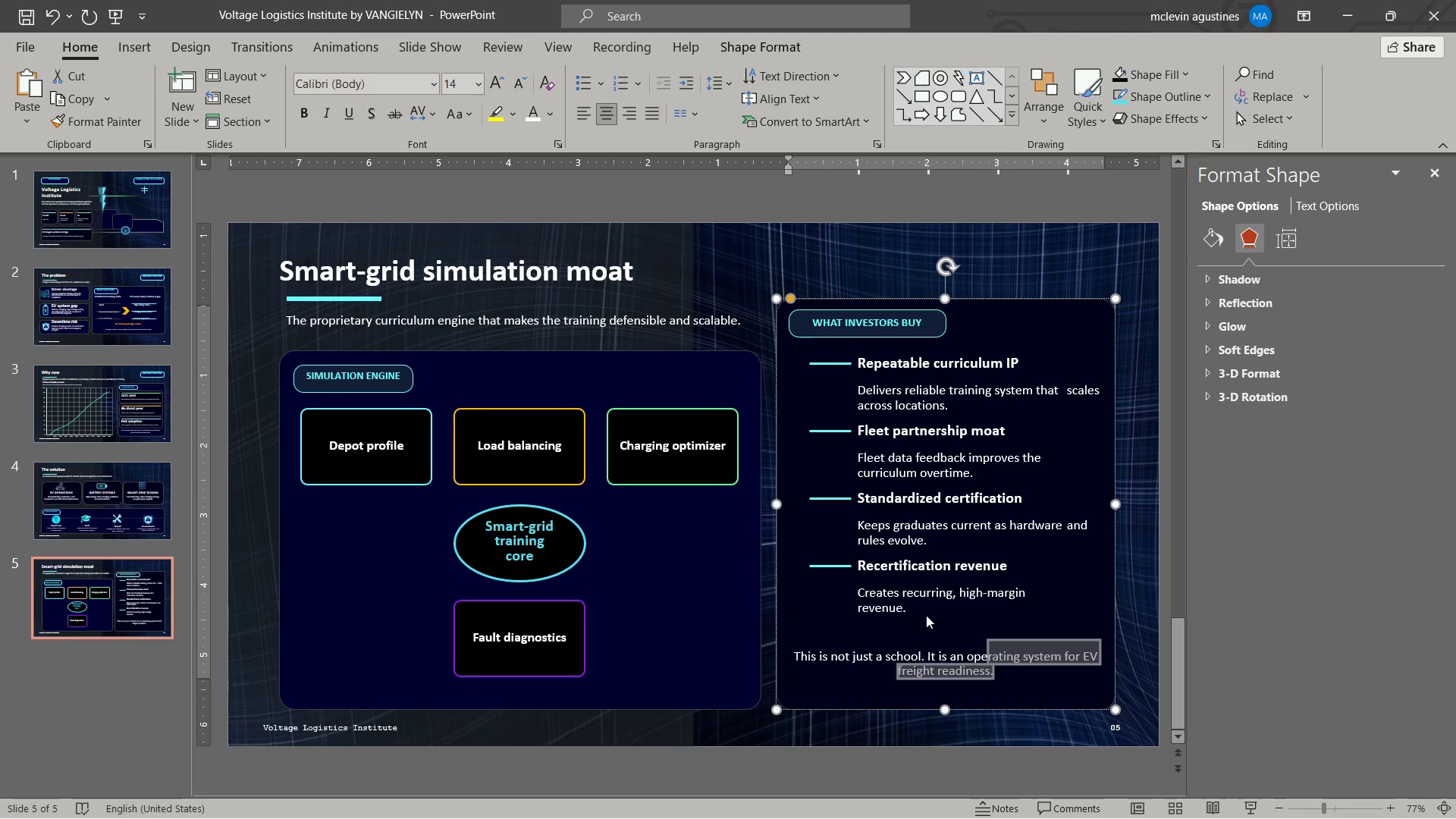 
key(Control+Shift+ArrowLeft)
 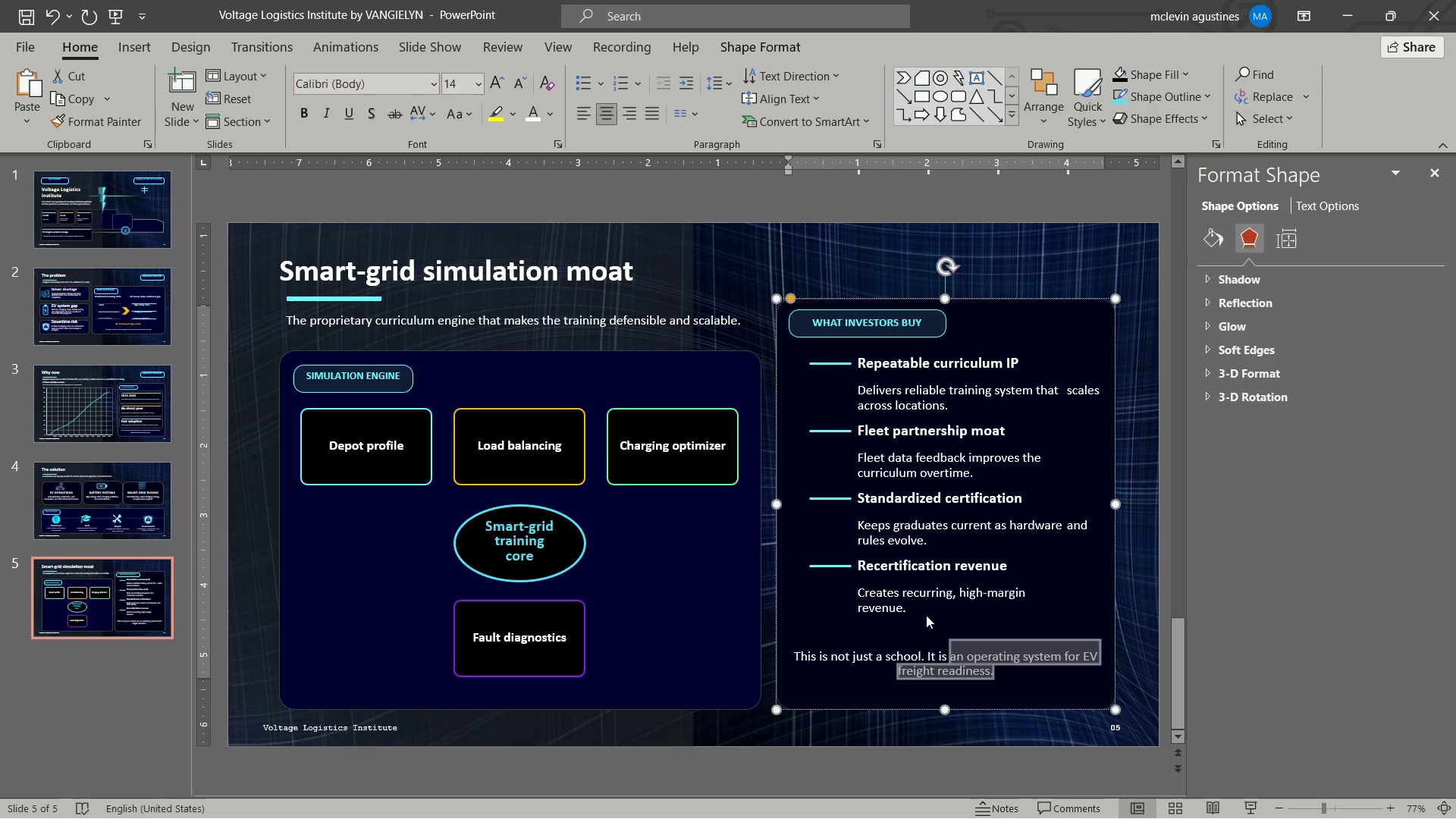 
key(Control+Shift+ArrowLeft)
 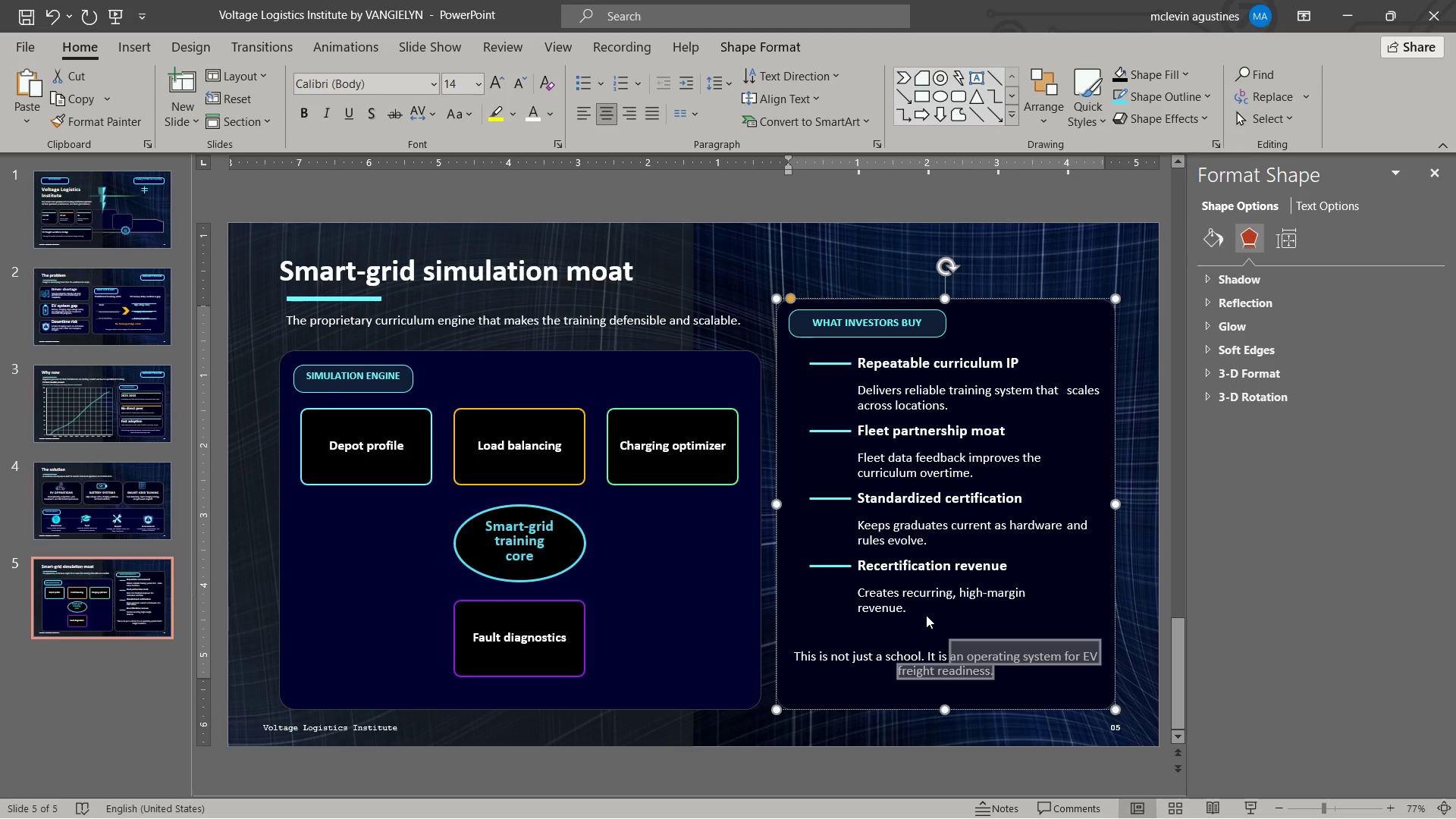 
key(Control+Shift+ArrowLeft)
 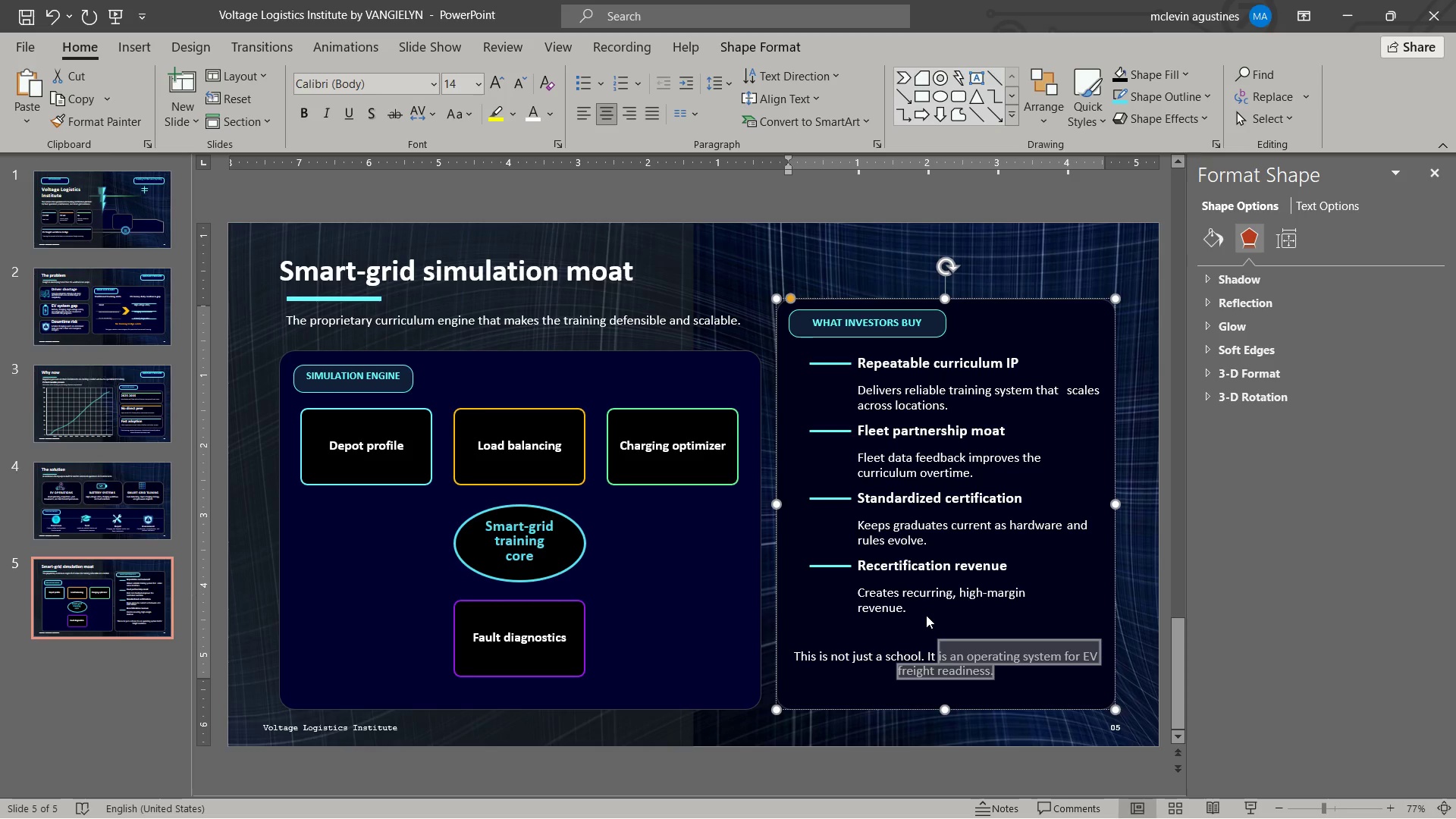 
key(Control+Shift+ArrowLeft)
 